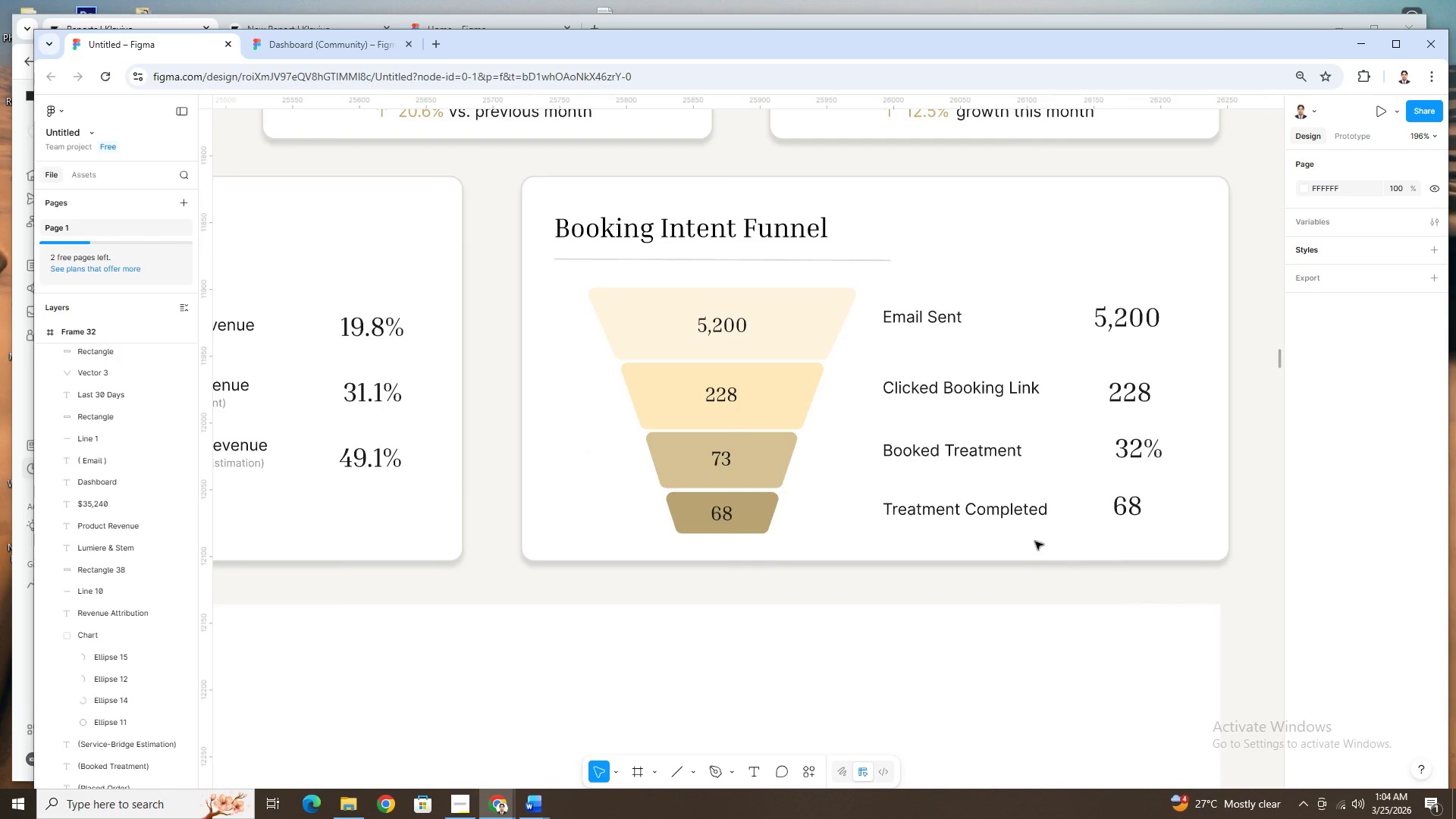 
scroll: coordinate [1035, 541], scroll_direction: up, amount: 5.0
 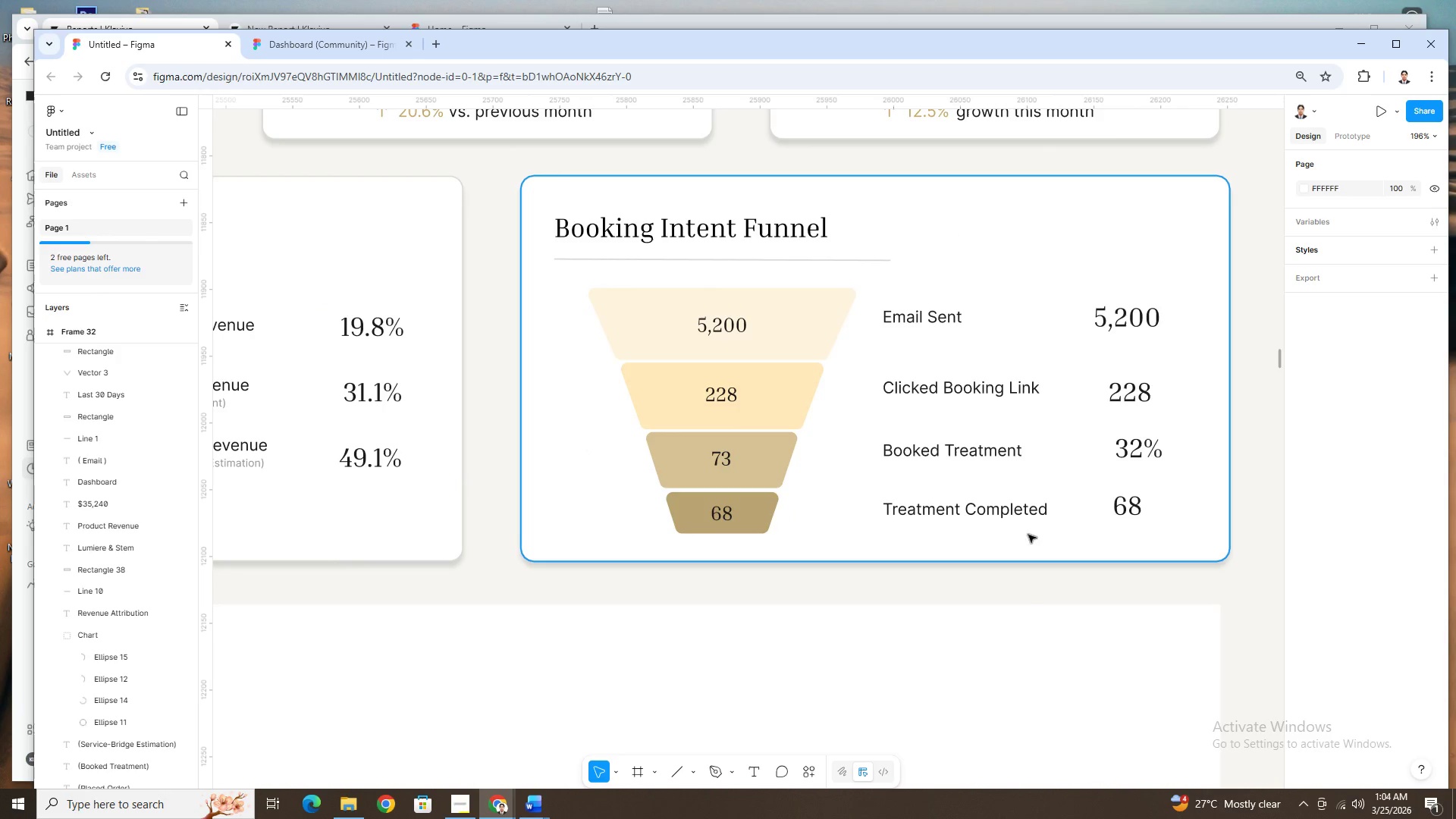 
left_click([735, 512])
 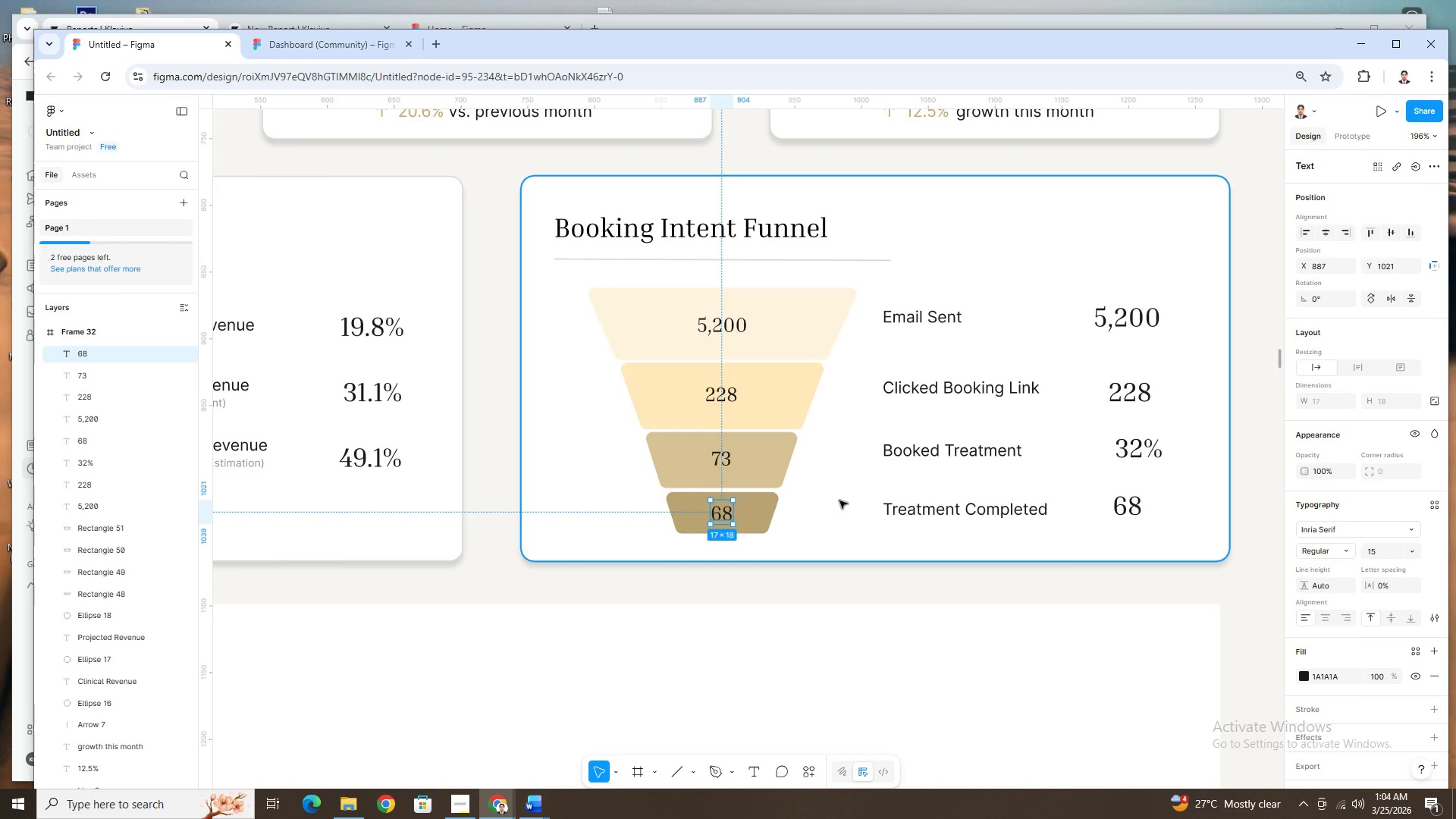 
wait(6.58)
 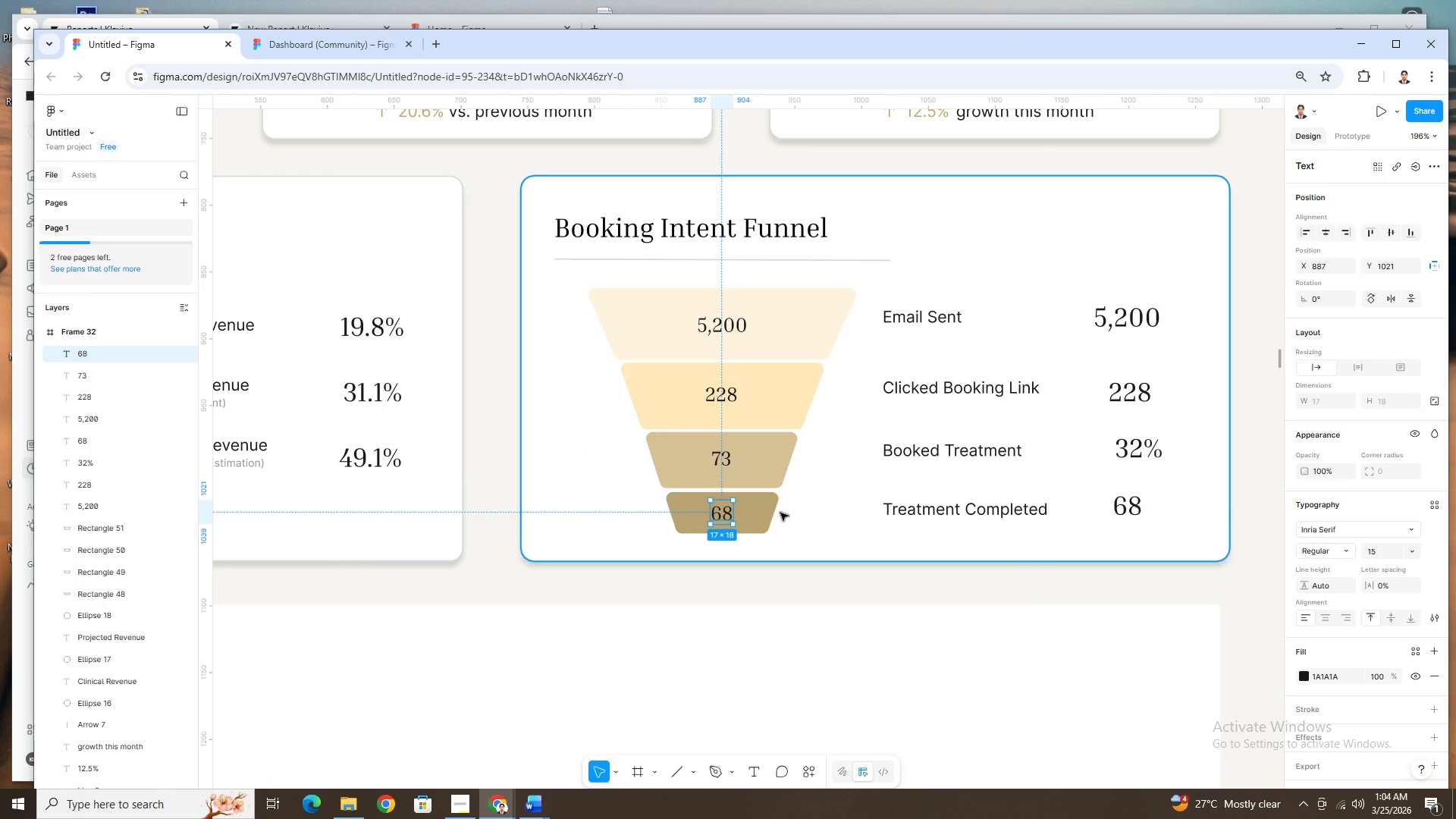 
scroll: coordinate [839, 500], scroll_direction: up, amount: 1.0
 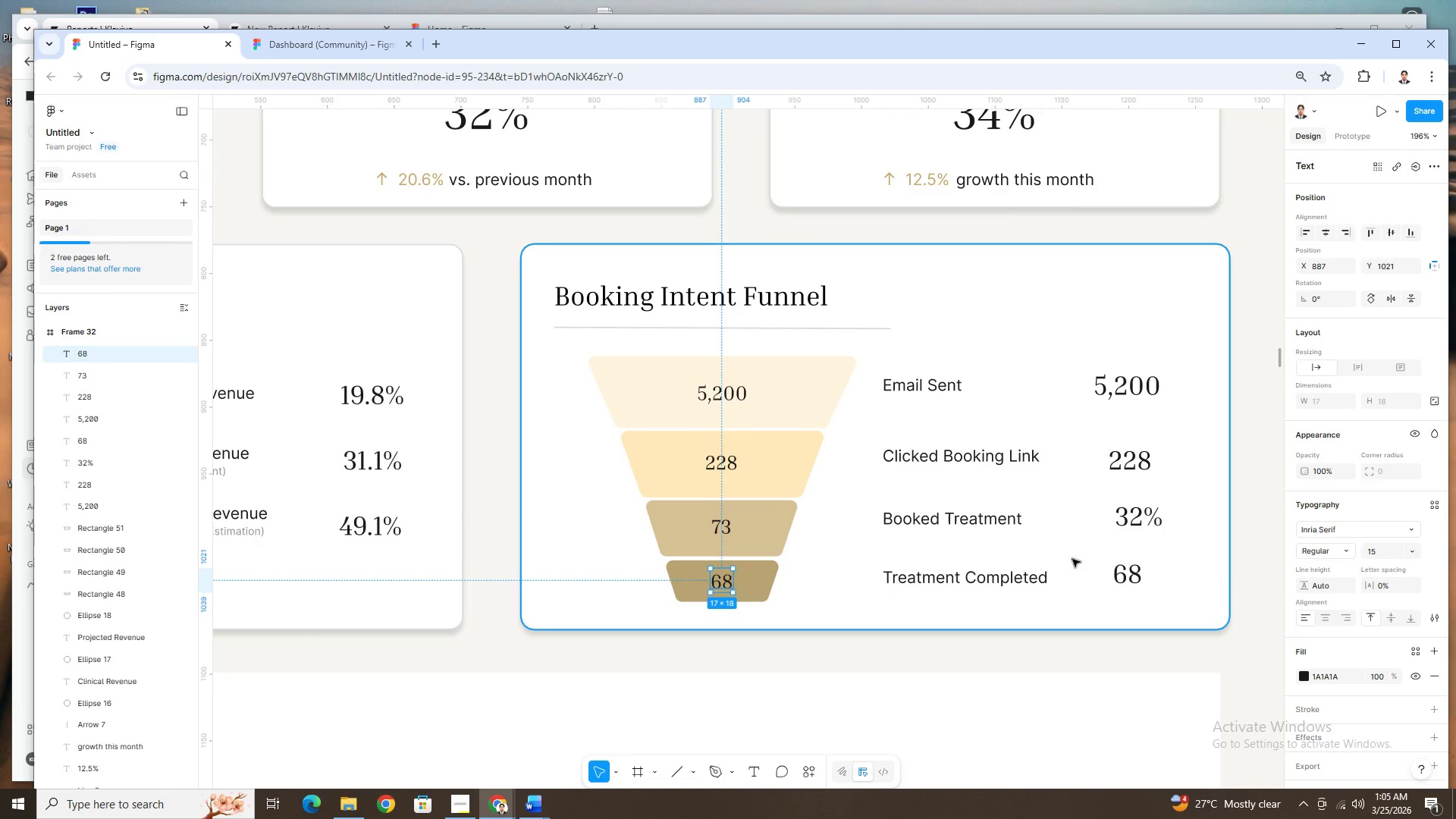 
hold_key(key=ControlLeft, duration=1.11)
 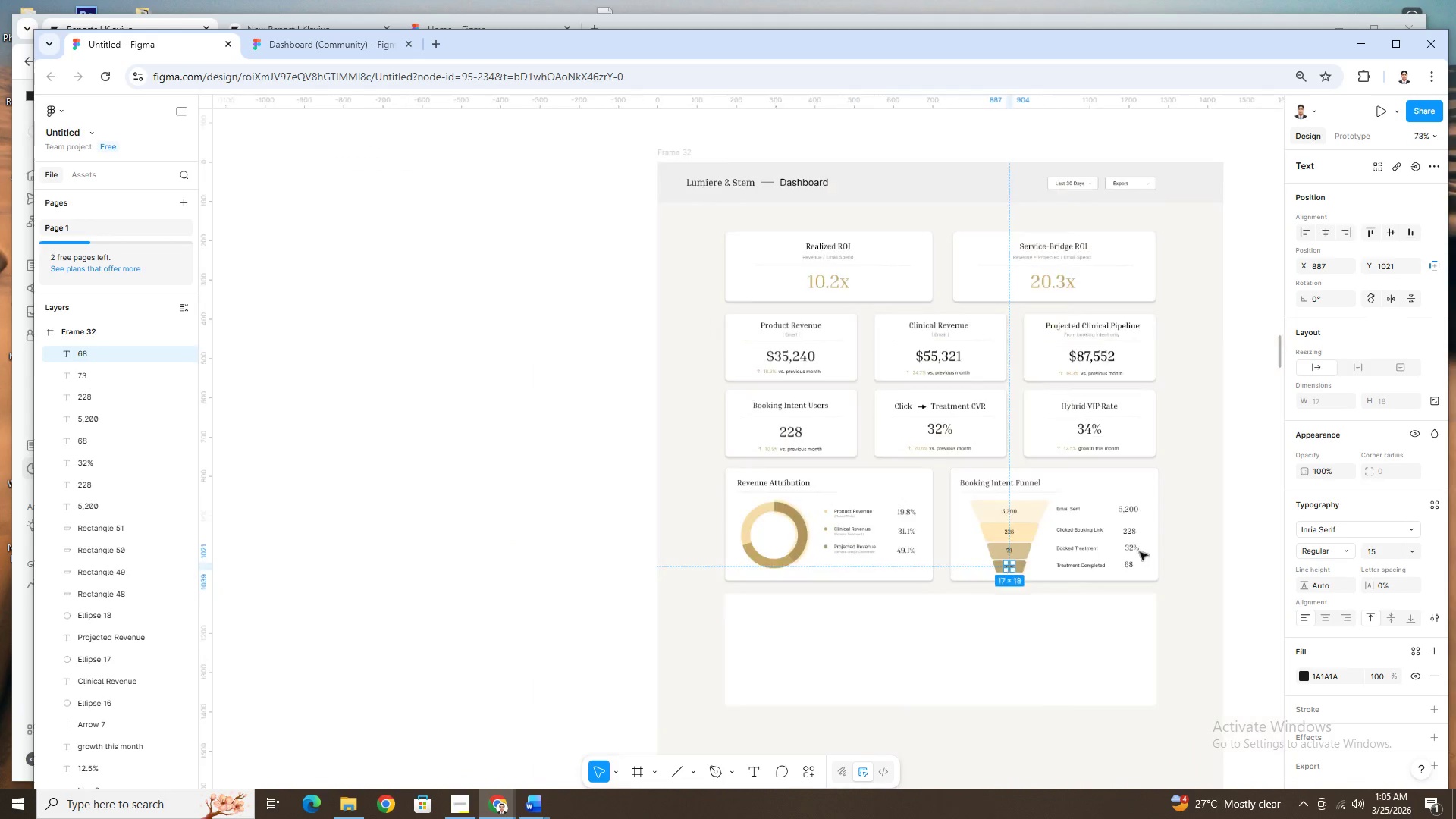 
hold_key(key=ControlLeft, duration=1.05)
 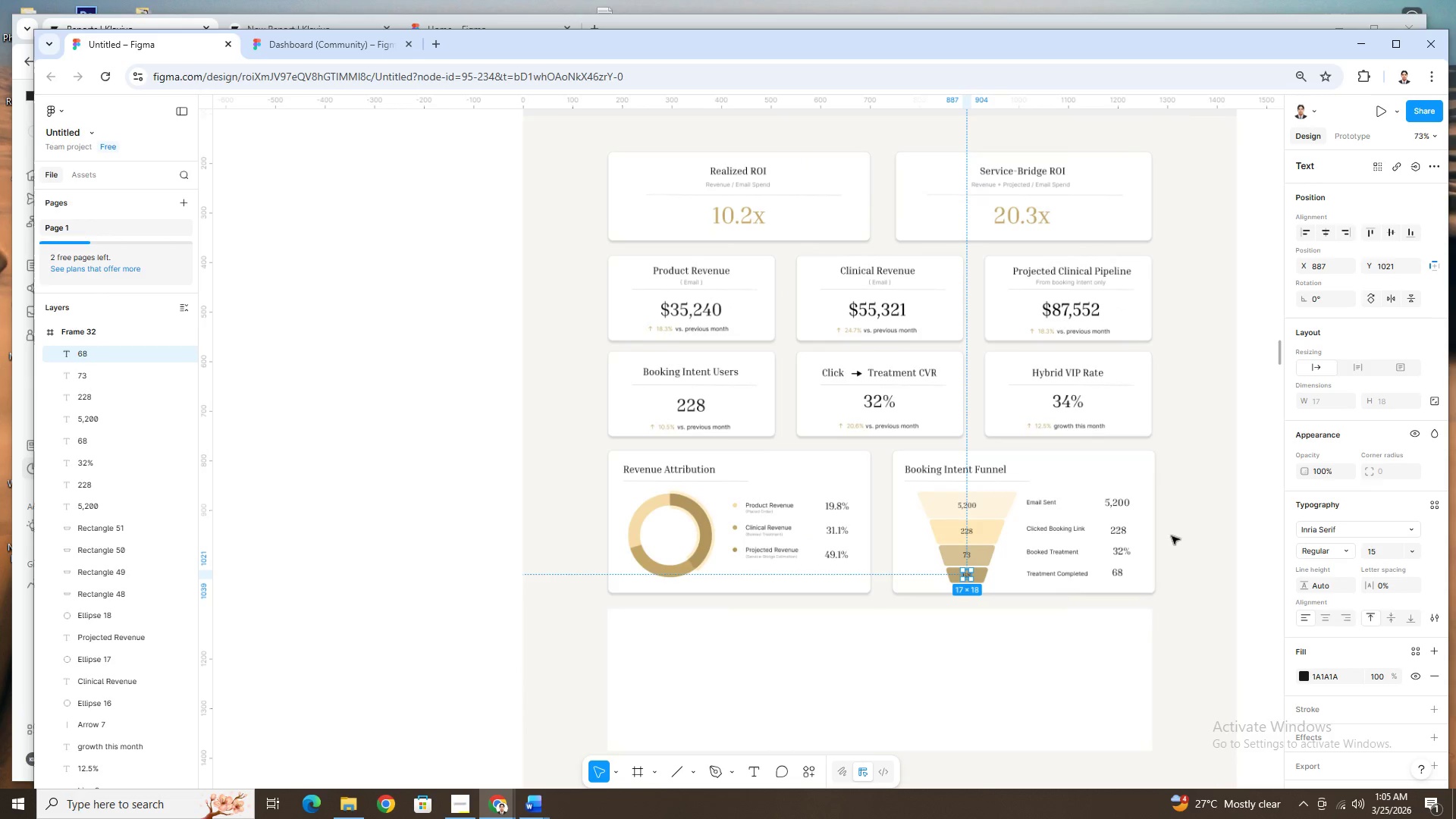 
scroll: coordinate [1127, 557], scroll_direction: none, amount: 0.0
 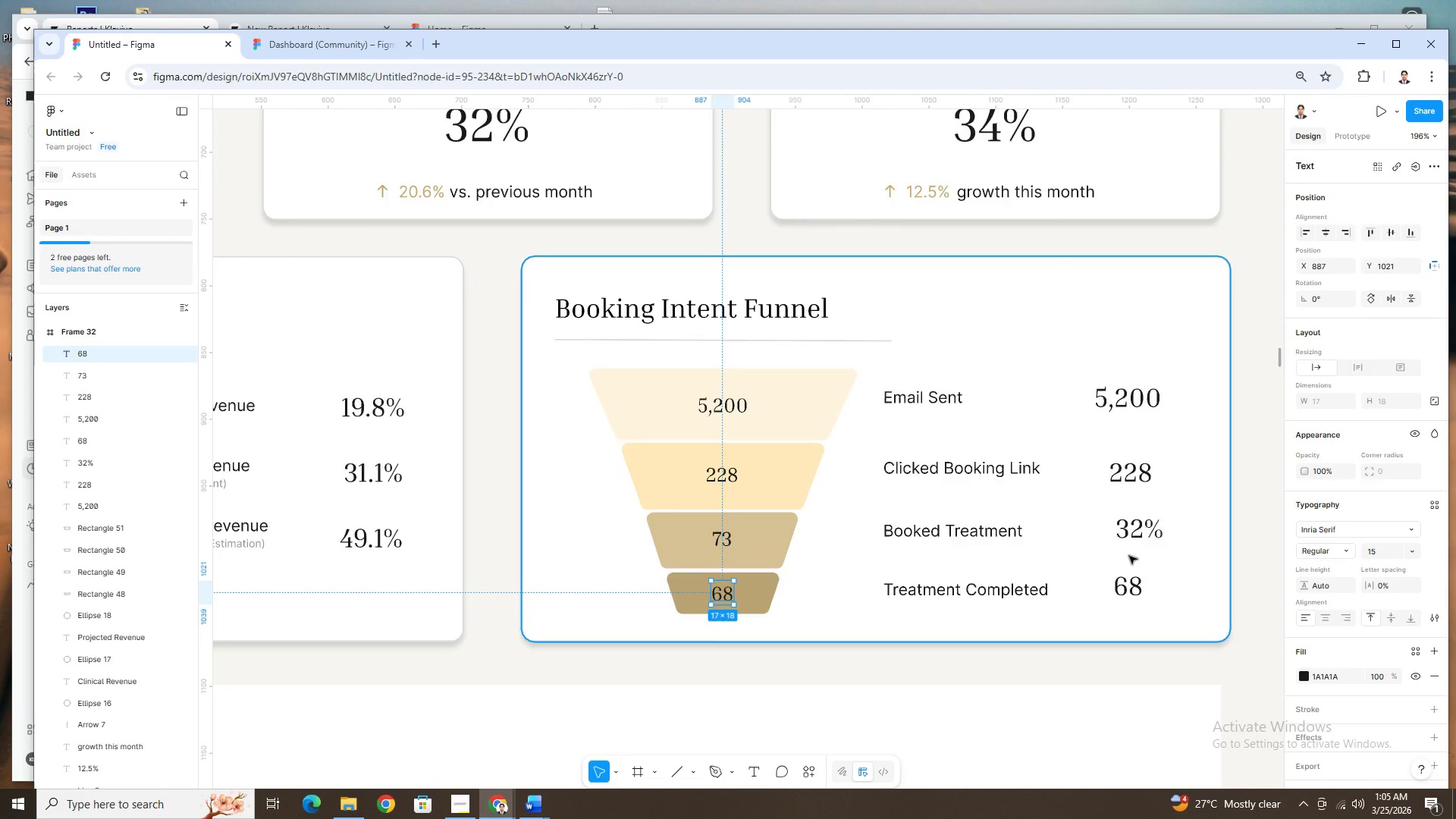 
scroll: coordinate [1130, 556], scroll_direction: down, amount: 6.0
 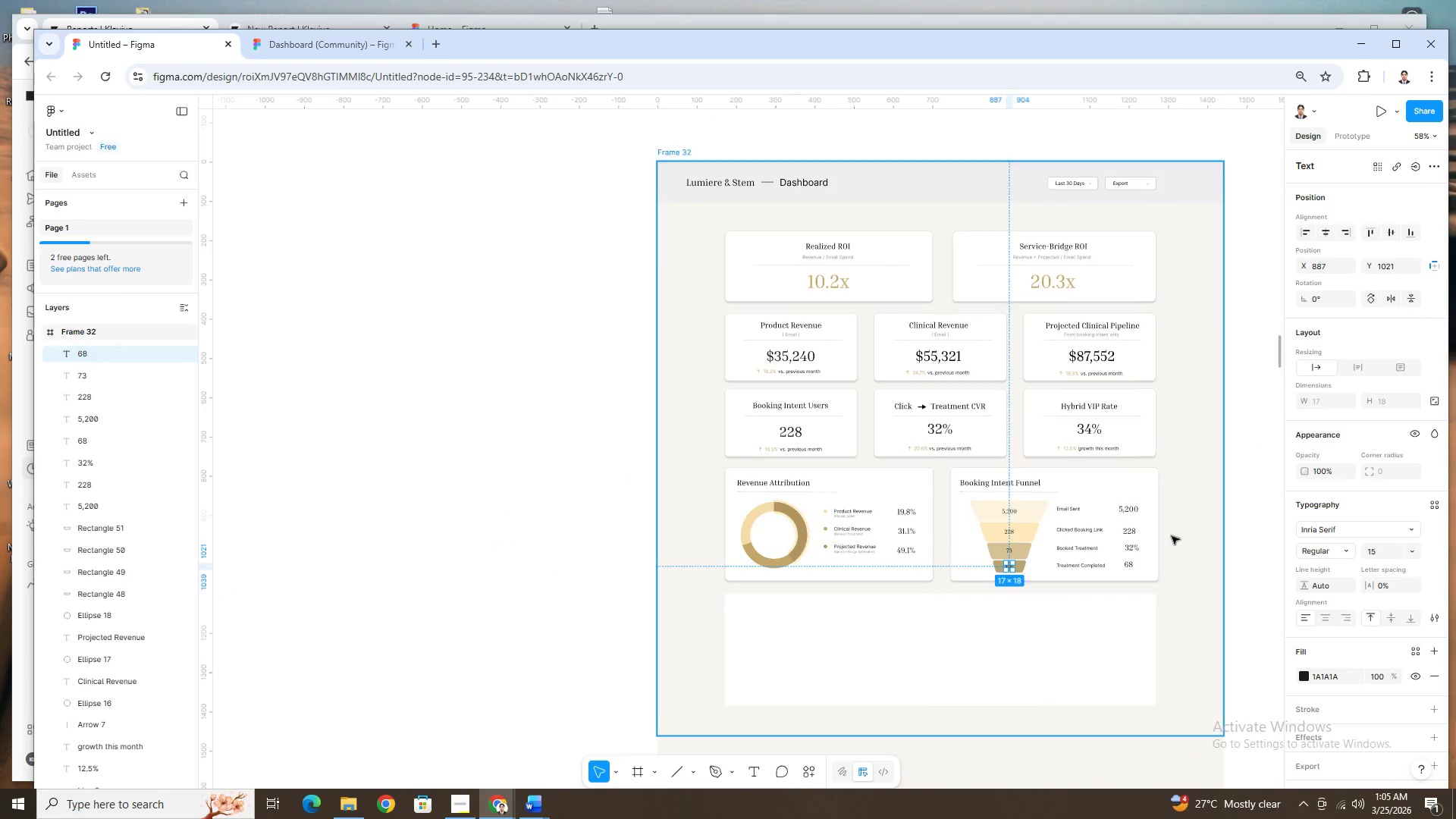 
hold_key(key=ControlLeft, duration=0.7)
 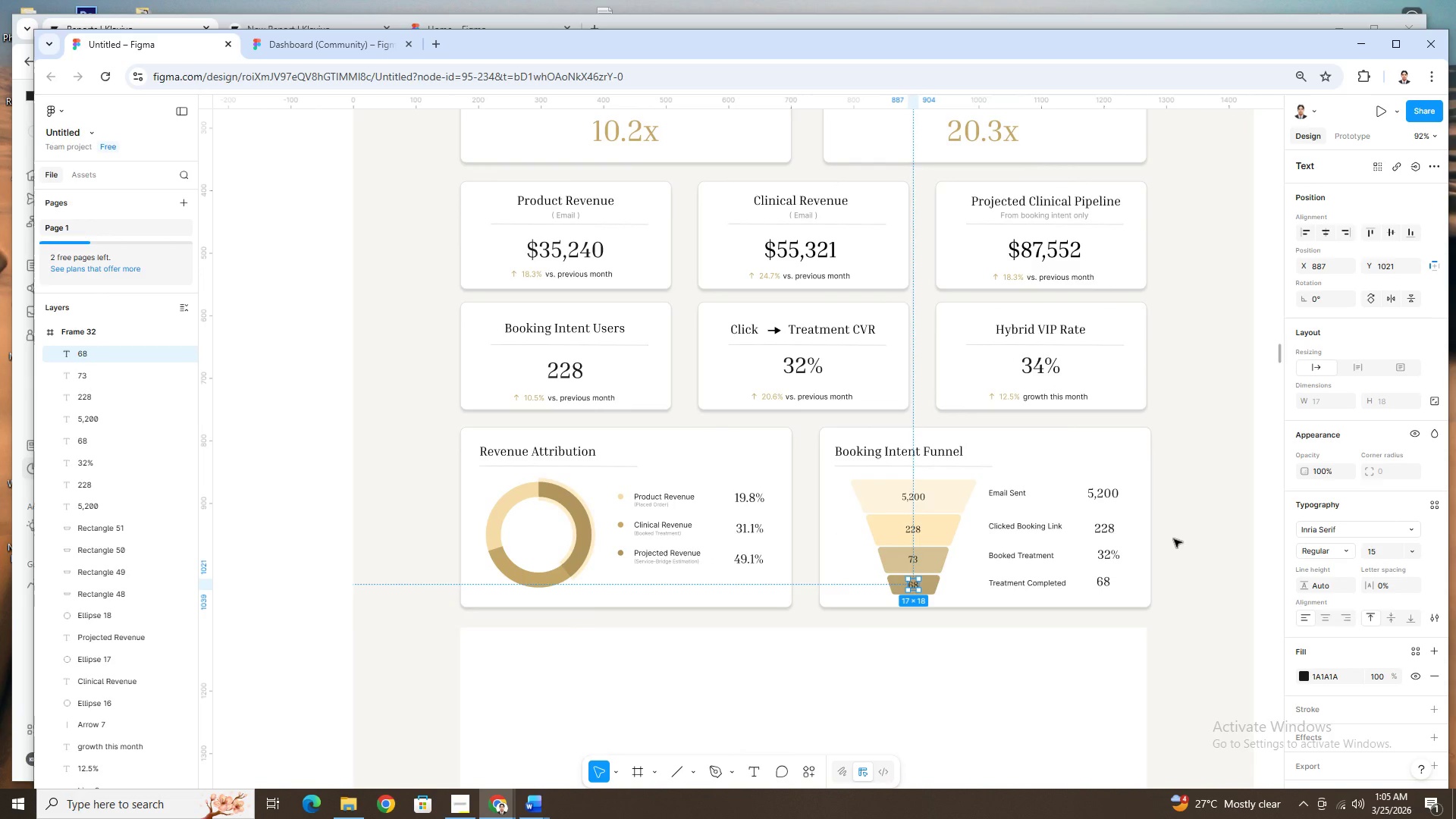 
scroll: coordinate [1172, 536], scroll_direction: up, amount: 3.0
 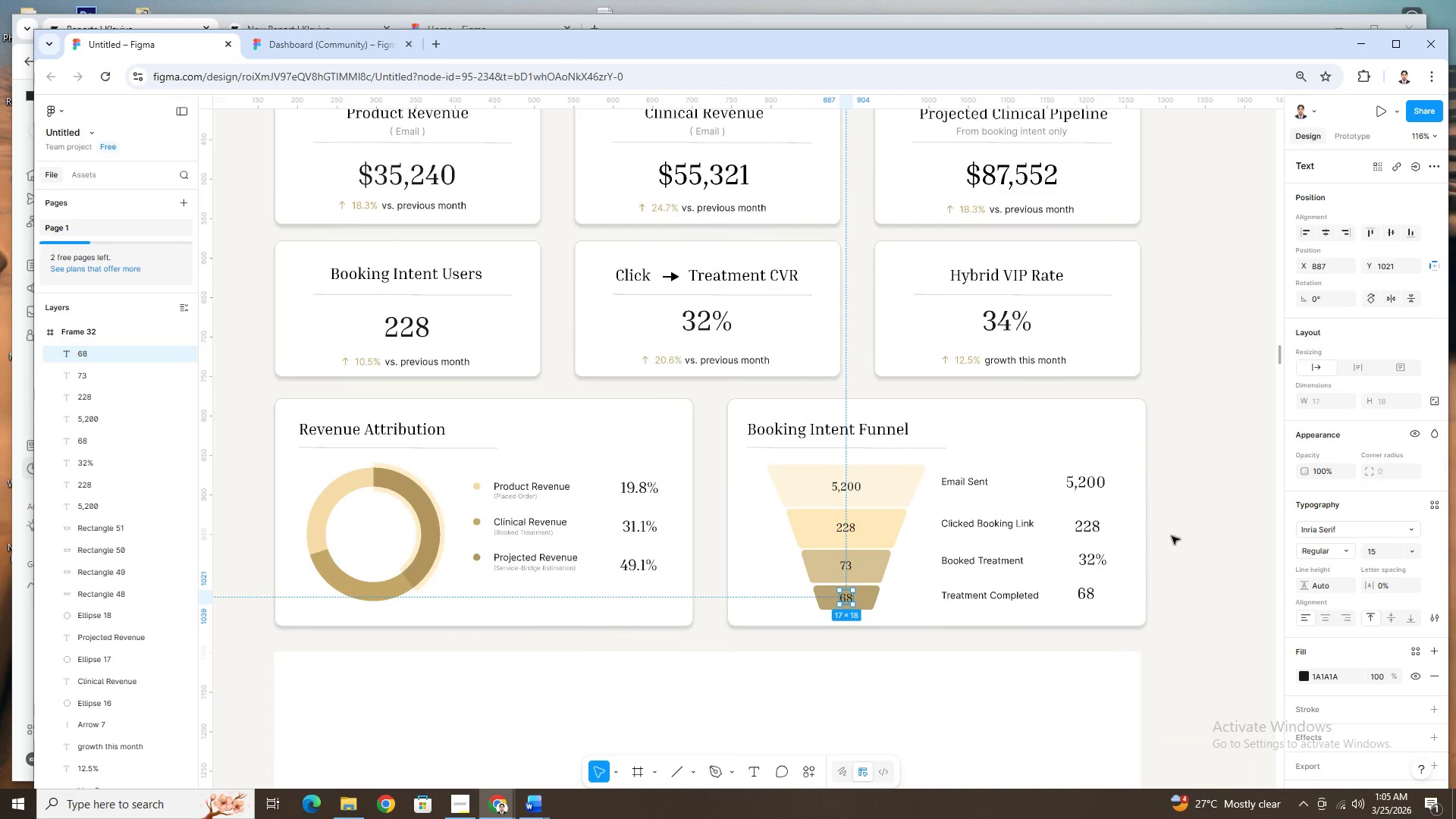 
scroll: coordinate [1172, 536], scroll_direction: down, amount: 1.0
 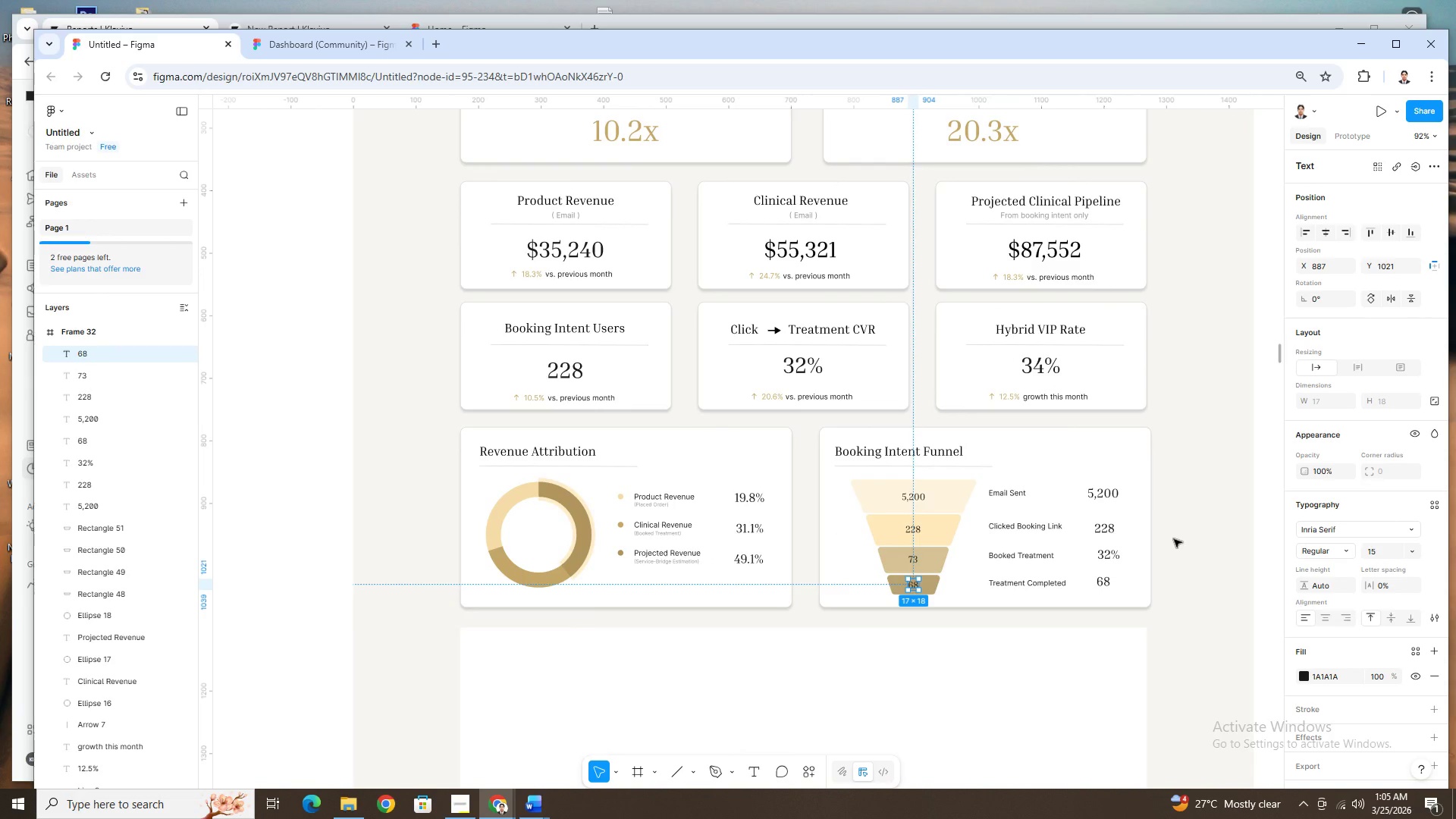 
wait(21.1)
 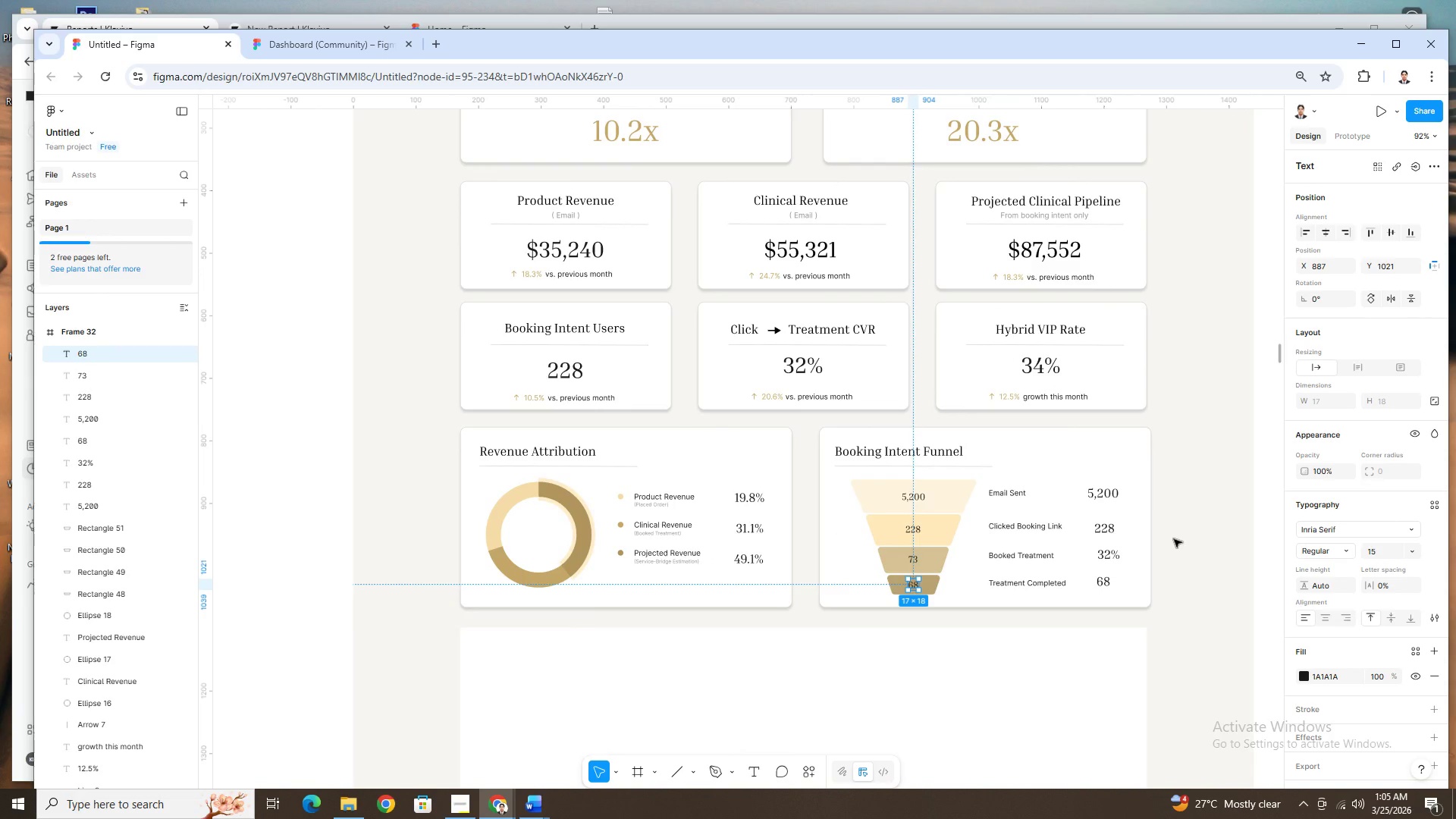 
hold_key(key=ControlLeft, duration=0.34)
scroll: coordinate [793, 410], scroll_direction: up, amount: 4.0
 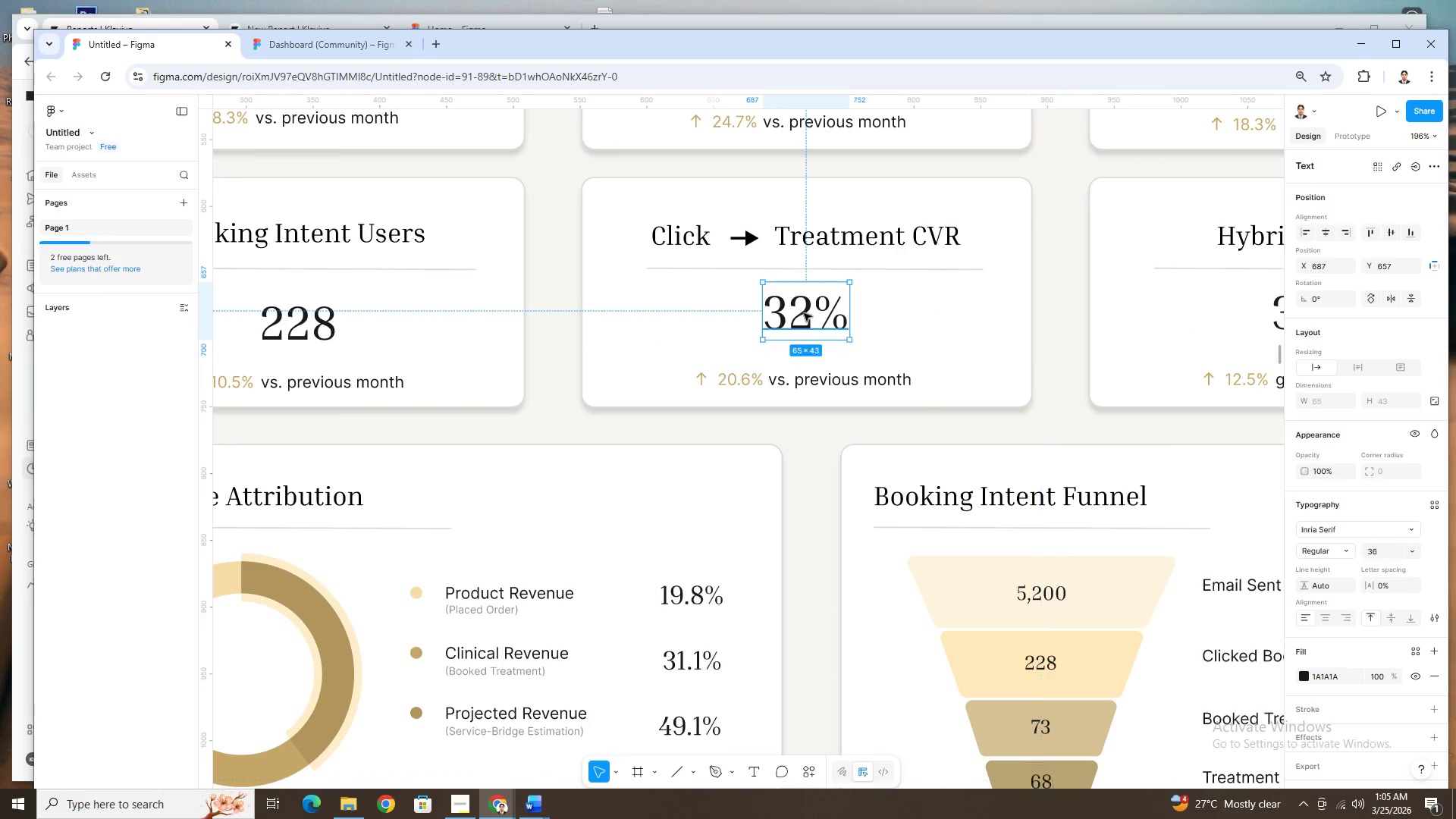 
left_click_drag(start_coordinate=[806, 313], to_coordinate=[812, 323])
 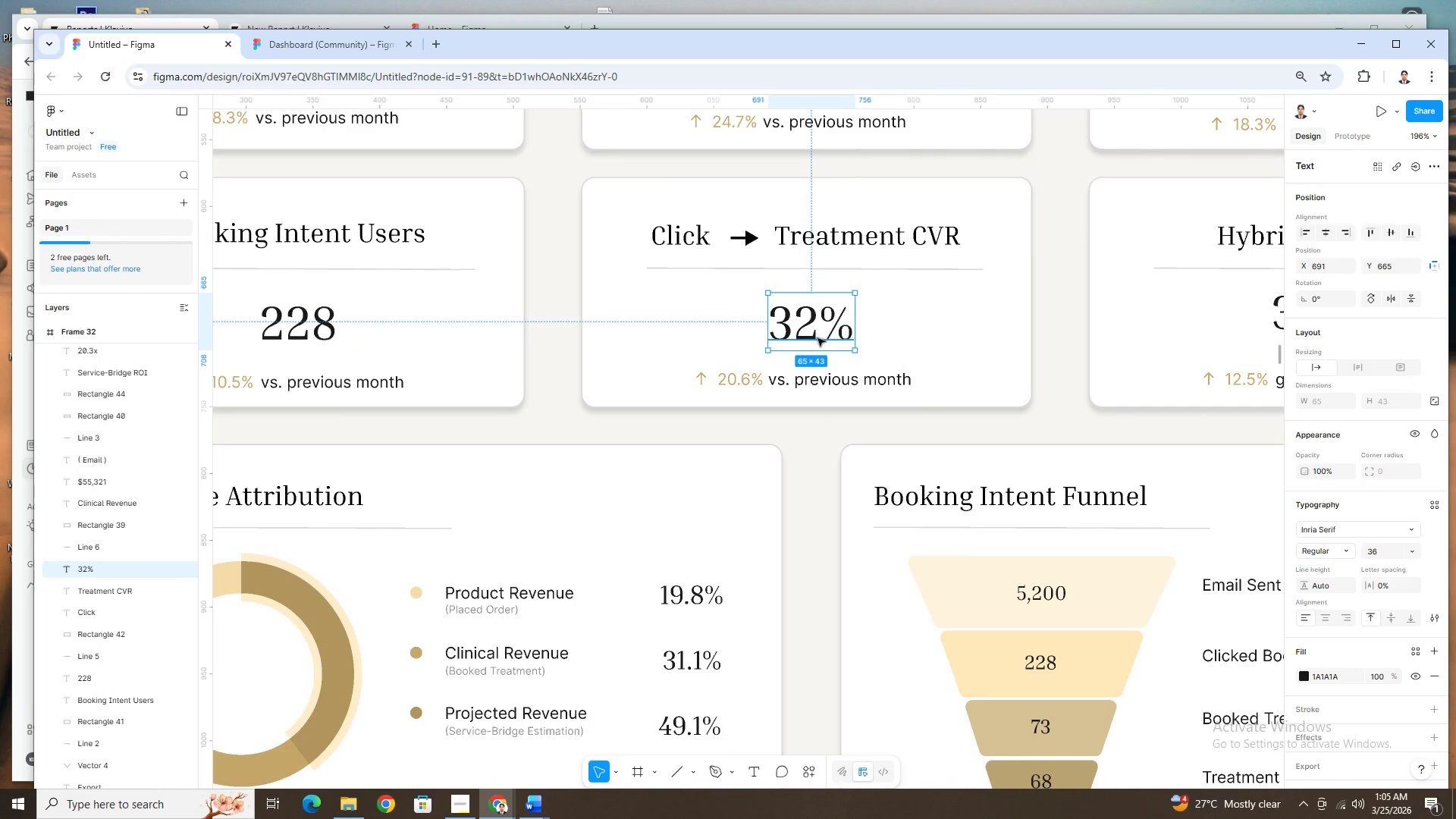 
hold_key(key=ControlLeft, duration=0.36)
 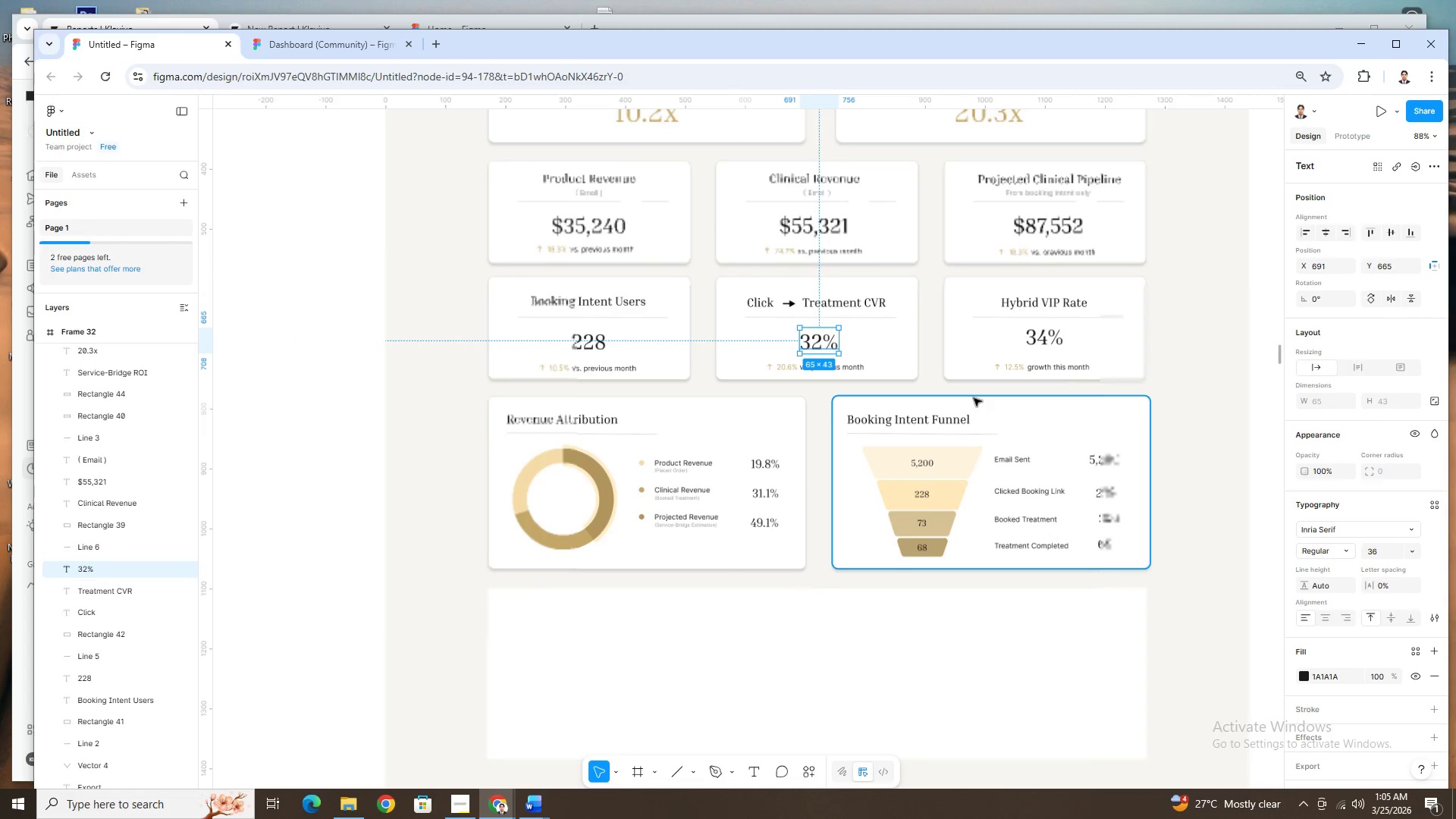 
left_click([974, 398])
 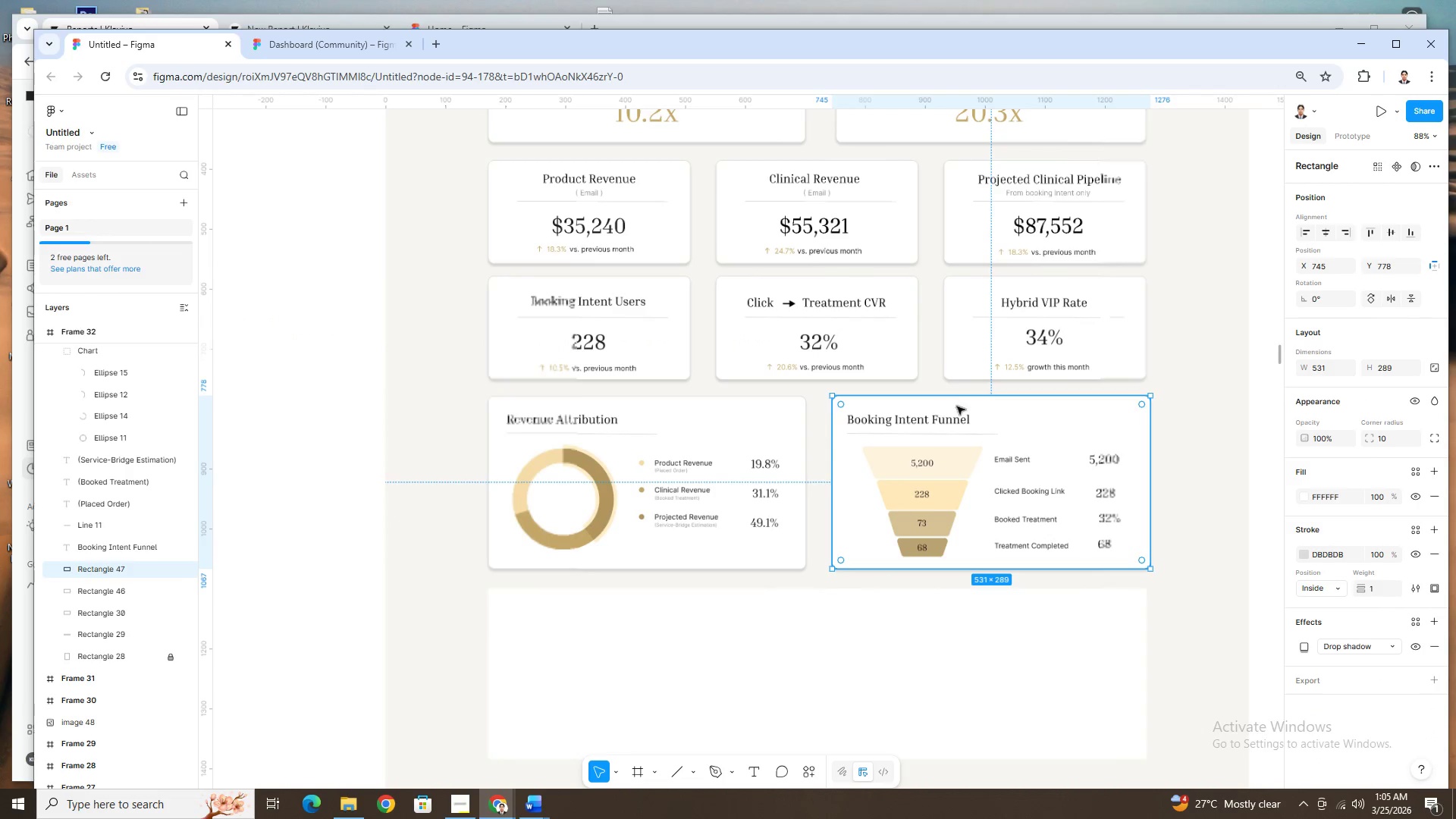 
scroll: coordinate [827, 356], scroll_direction: down, amount: 5.0
 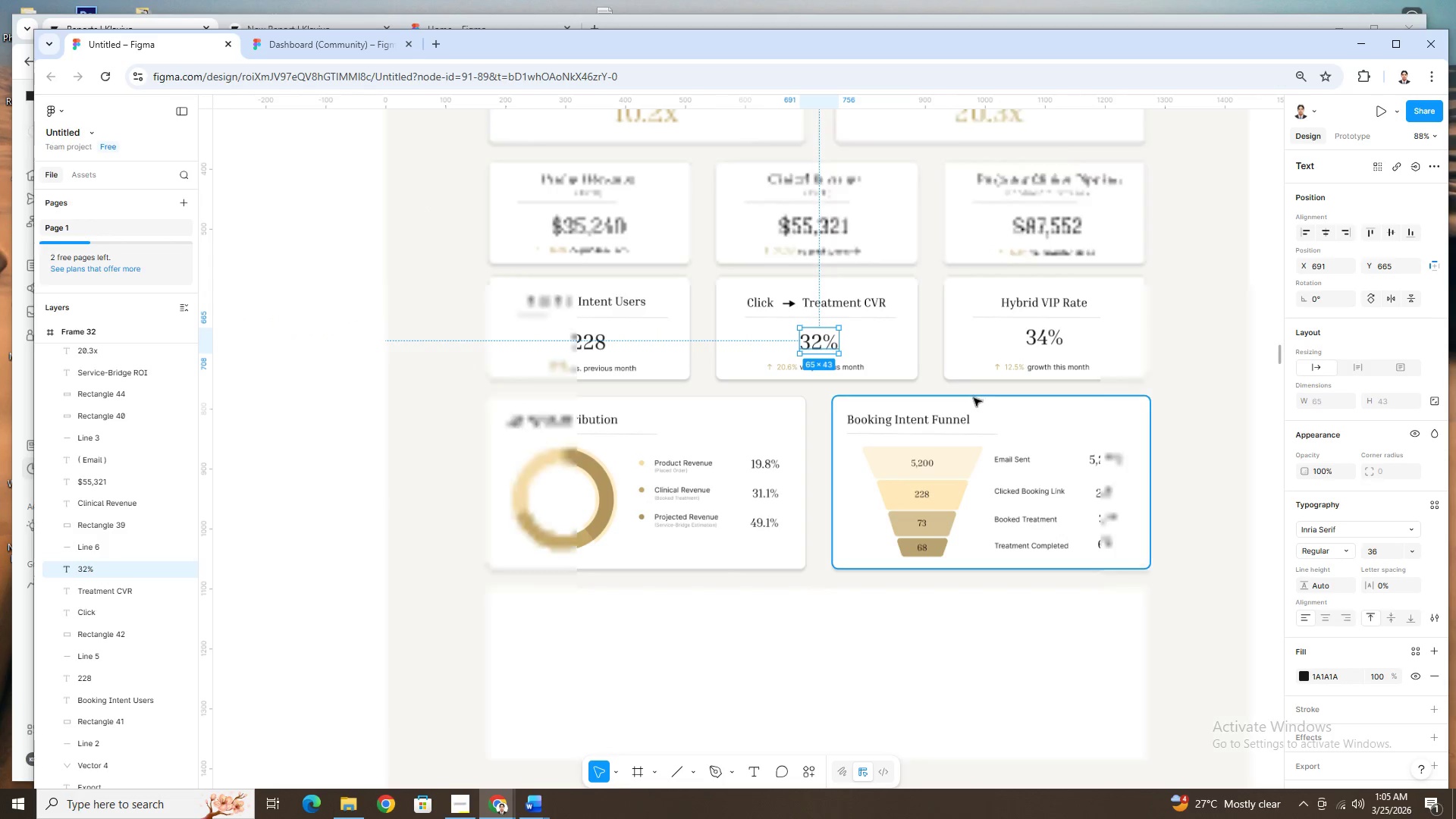 
hold_key(key=ControlLeft, duration=0.48)
scroll: coordinate [935, 423], scroll_direction: up, amount: 2.0
 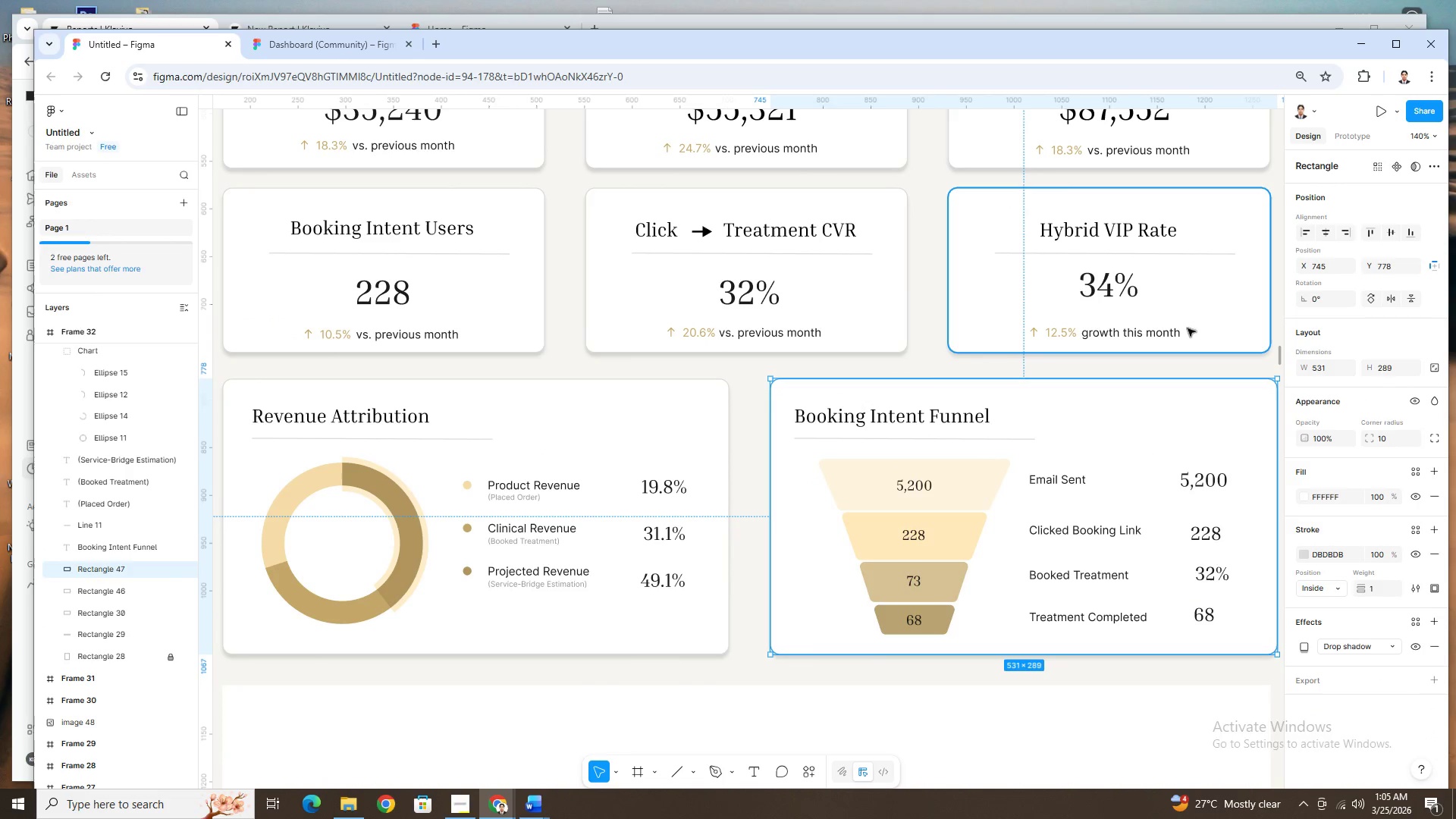 
left_click([1107, 288])
 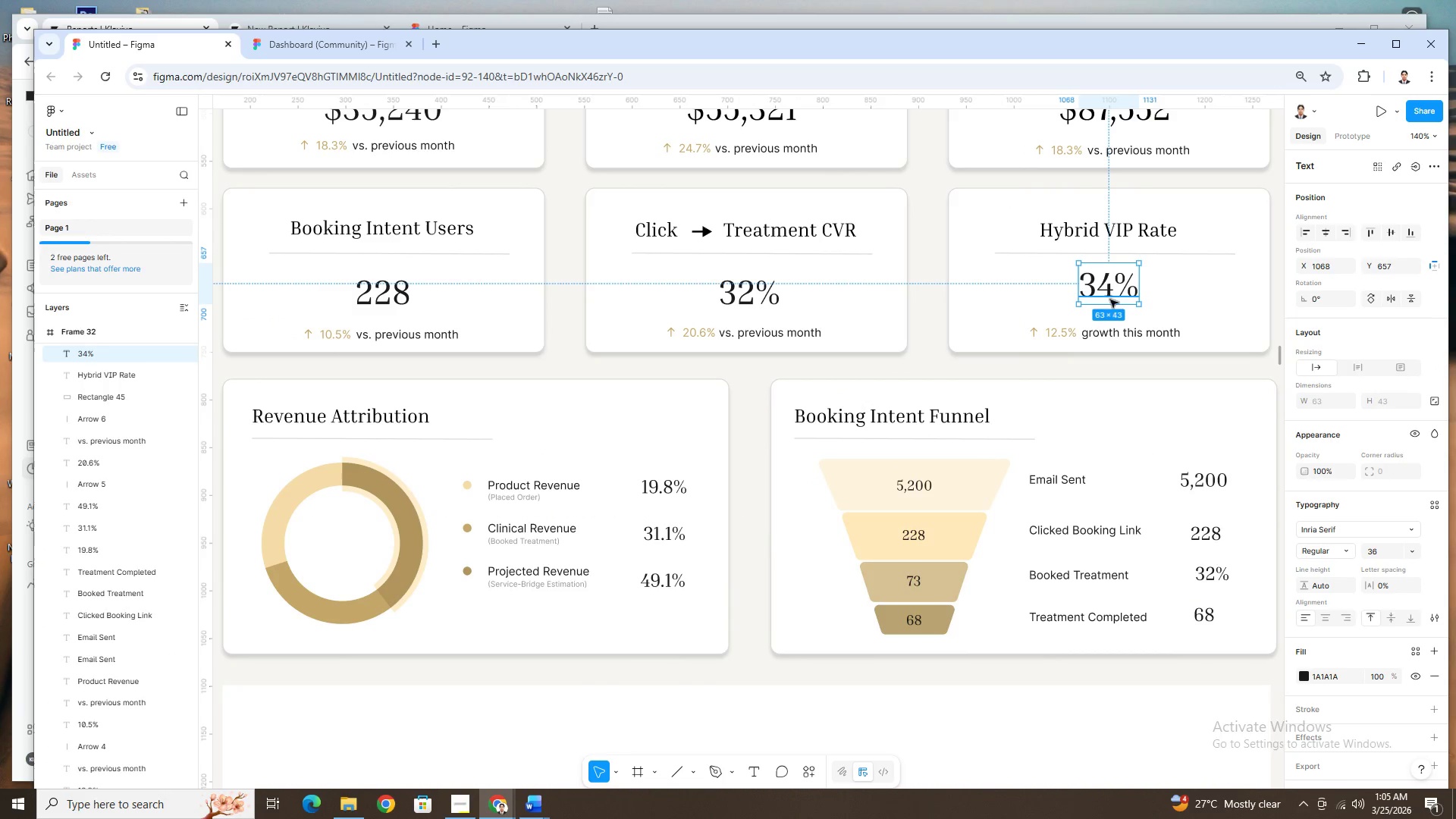 
left_click([735, 300])
 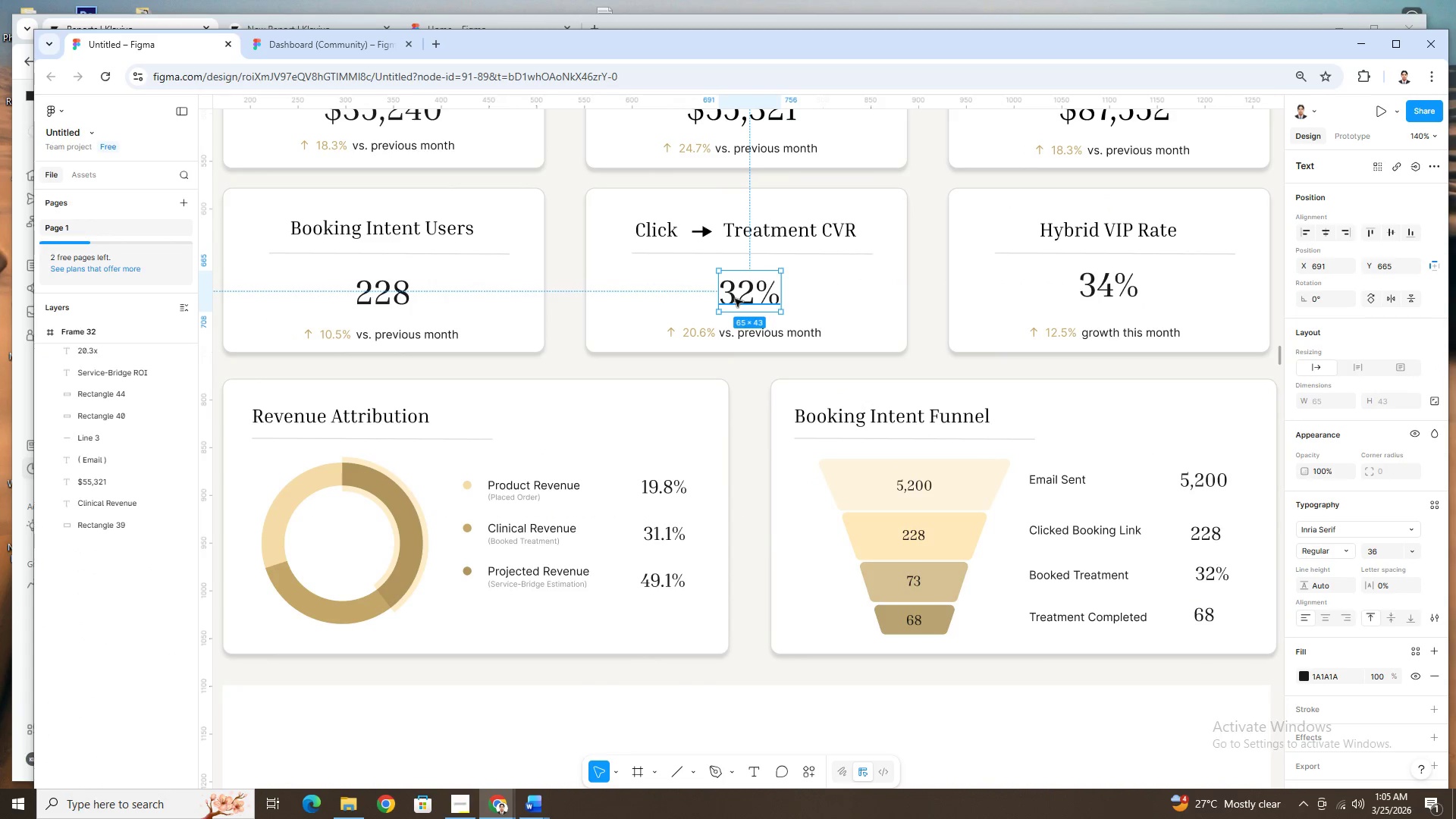 
left_click_drag(start_coordinate=[736, 298], to_coordinate=[737, 290])
 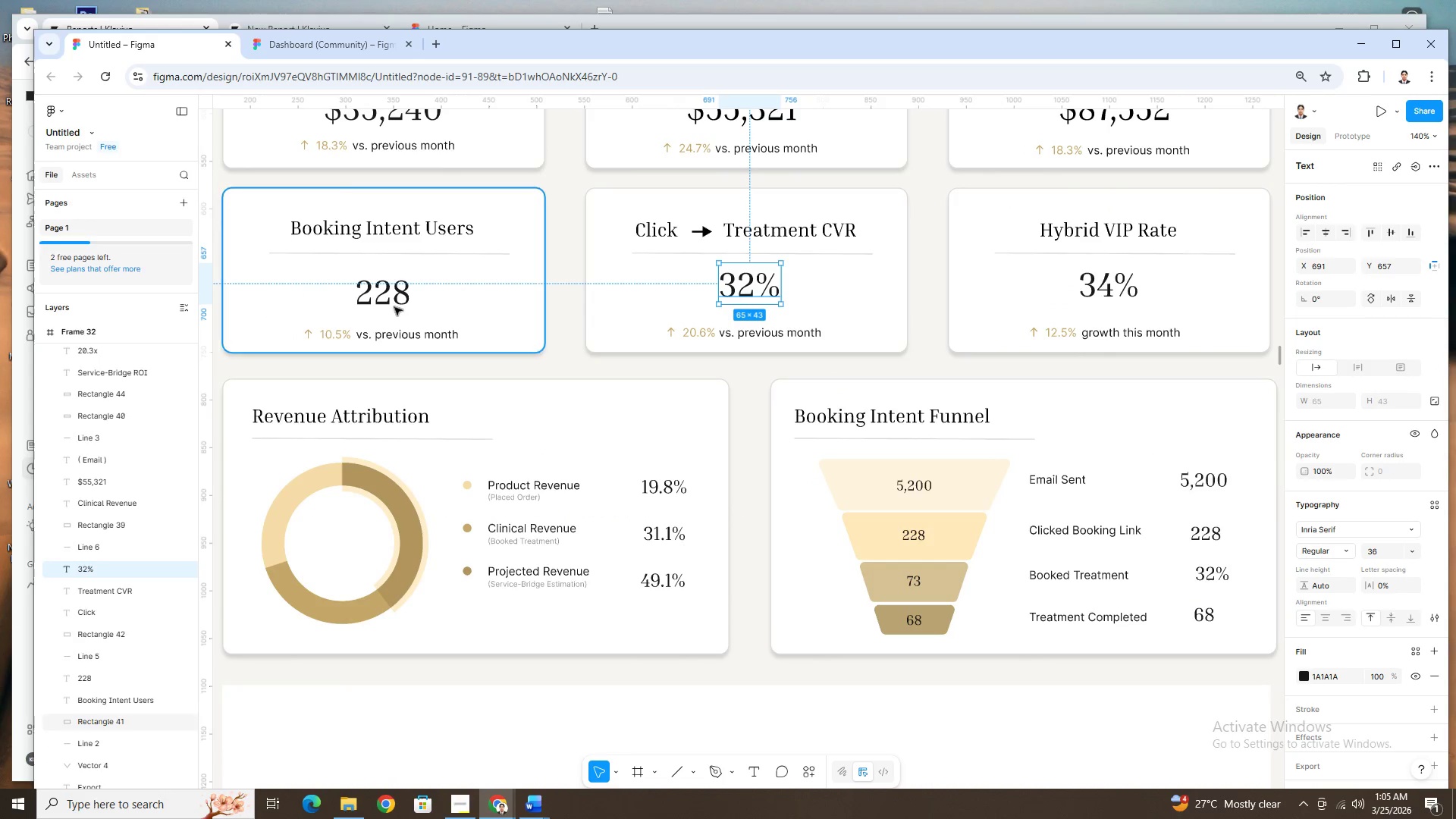 
left_click([387, 301])
 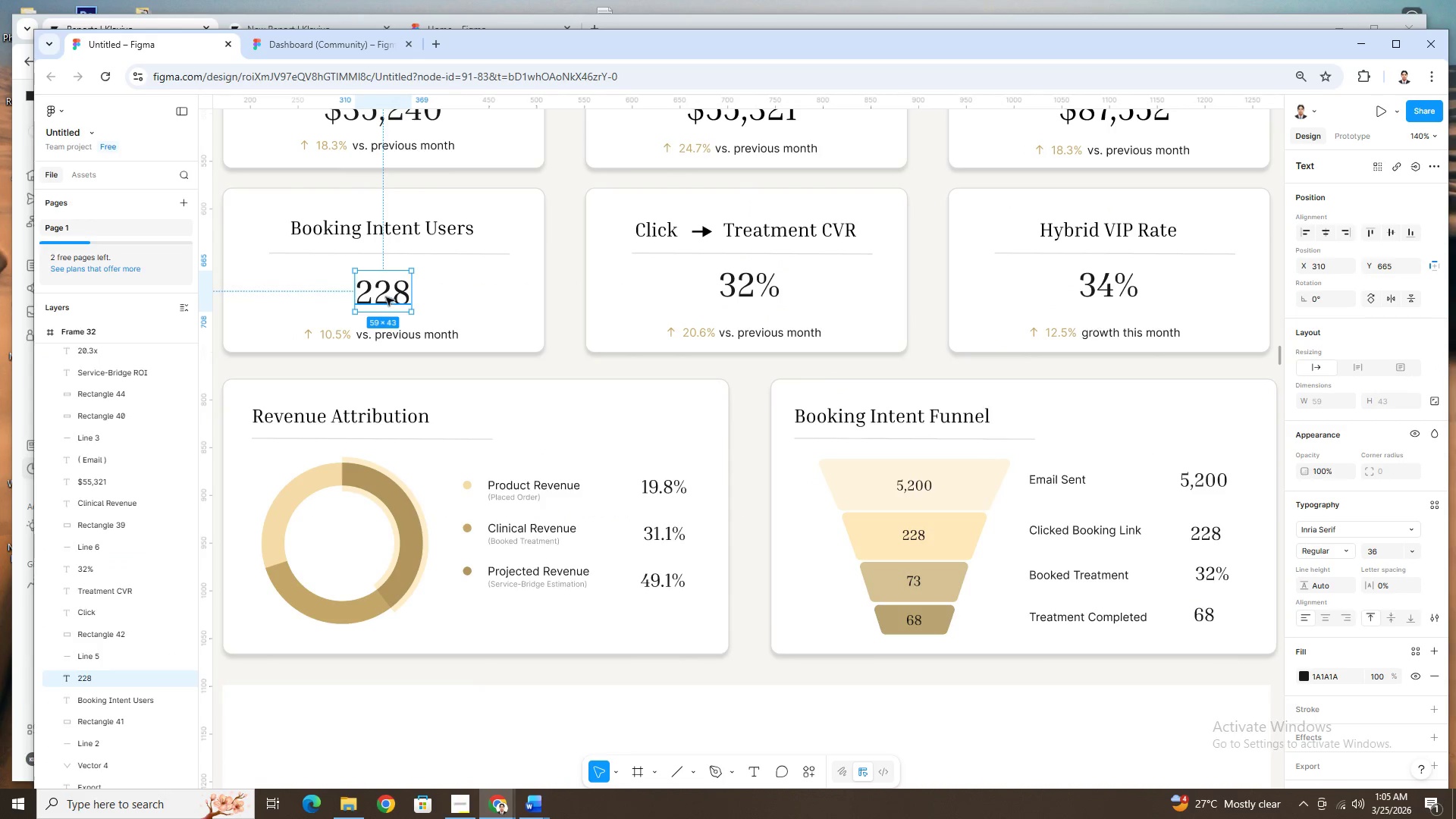 
left_click_drag(start_coordinate=[386, 297], to_coordinate=[386, 290])
 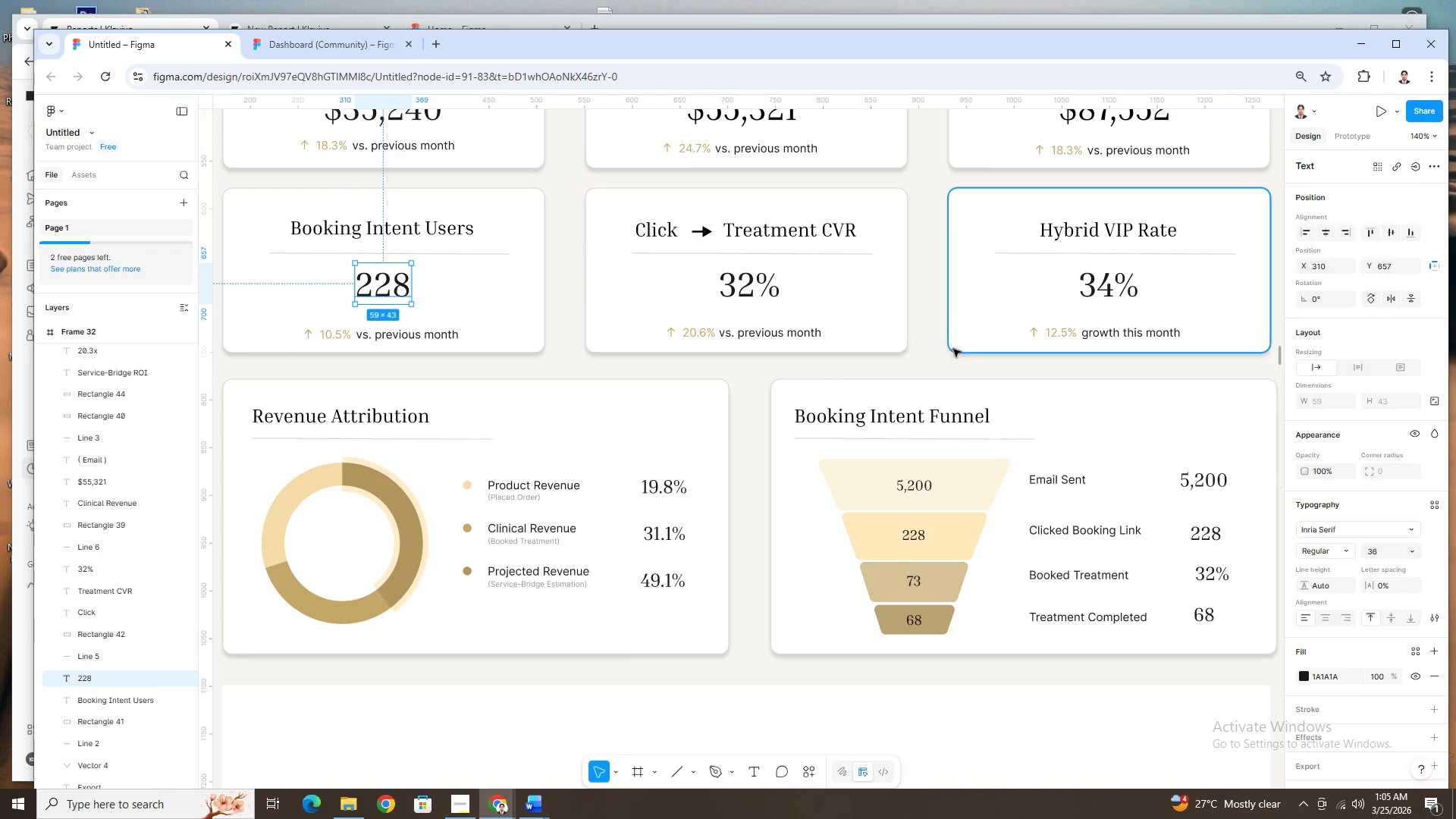 
left_click([954, 362])
 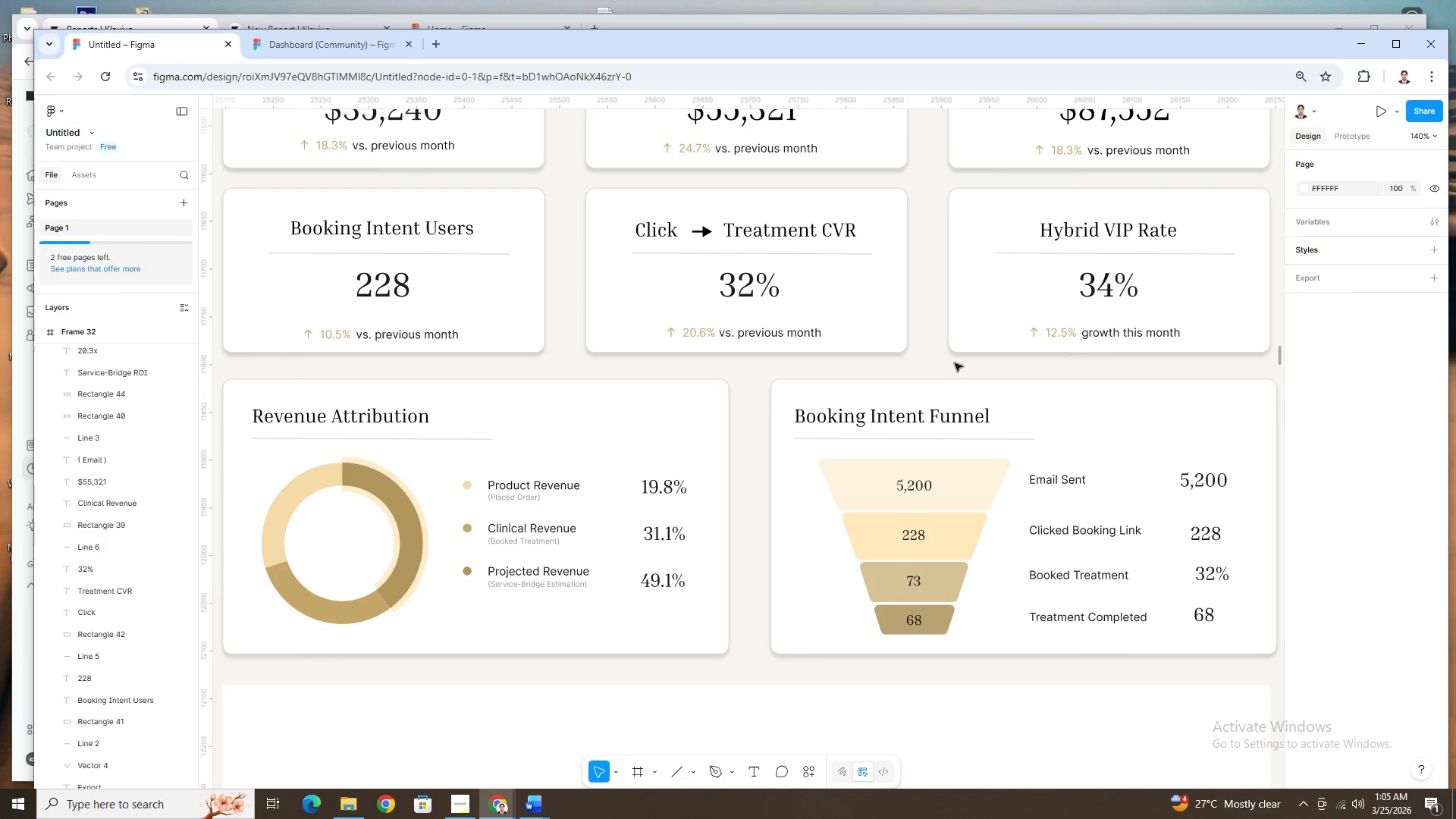 
hold_key(key=ControlLeft, duration=1.39)
scroll: coordinate [953, 383], scroll_direction: down, amount: 6.0
 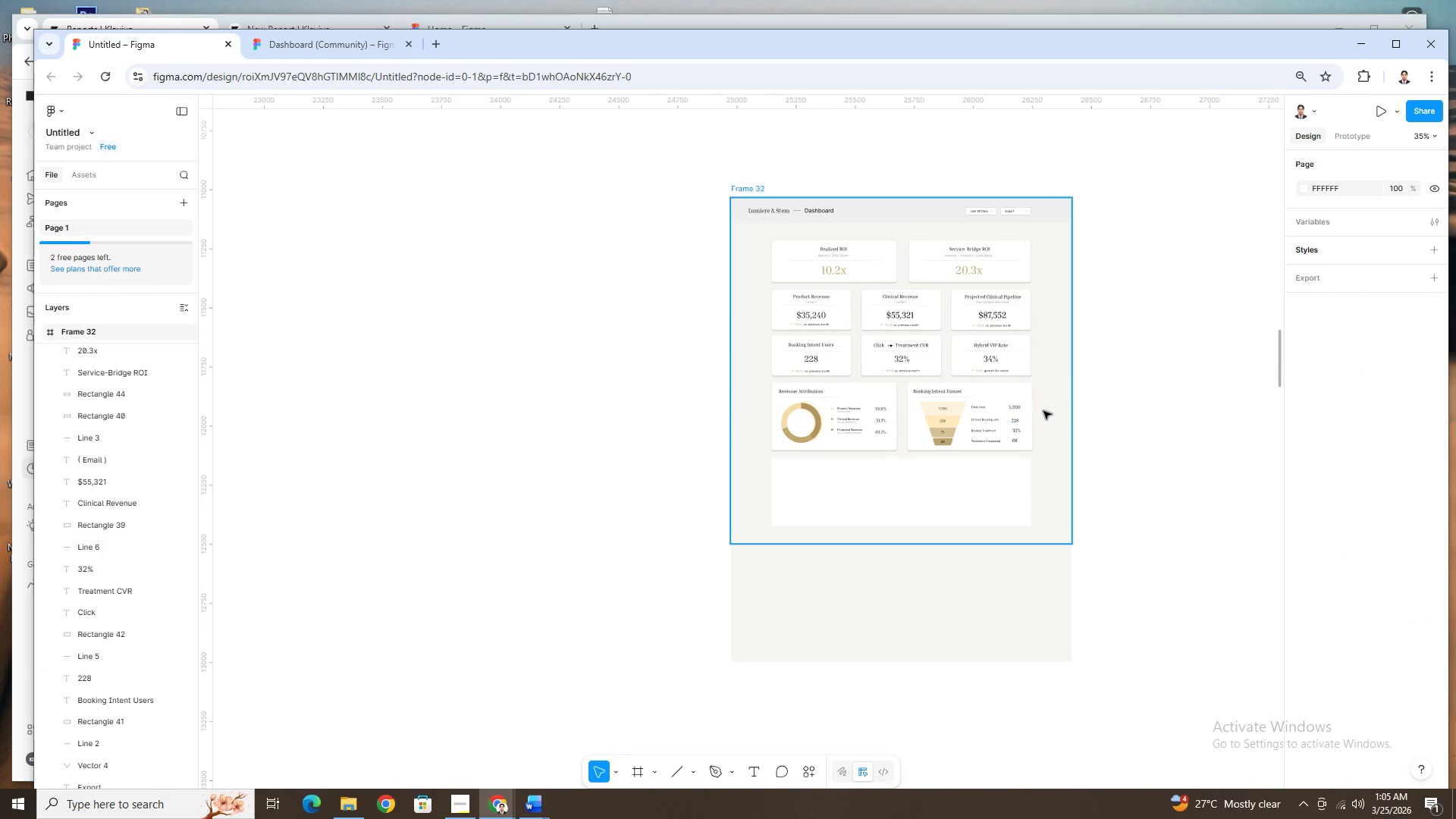 
left_click([1050, 409])
 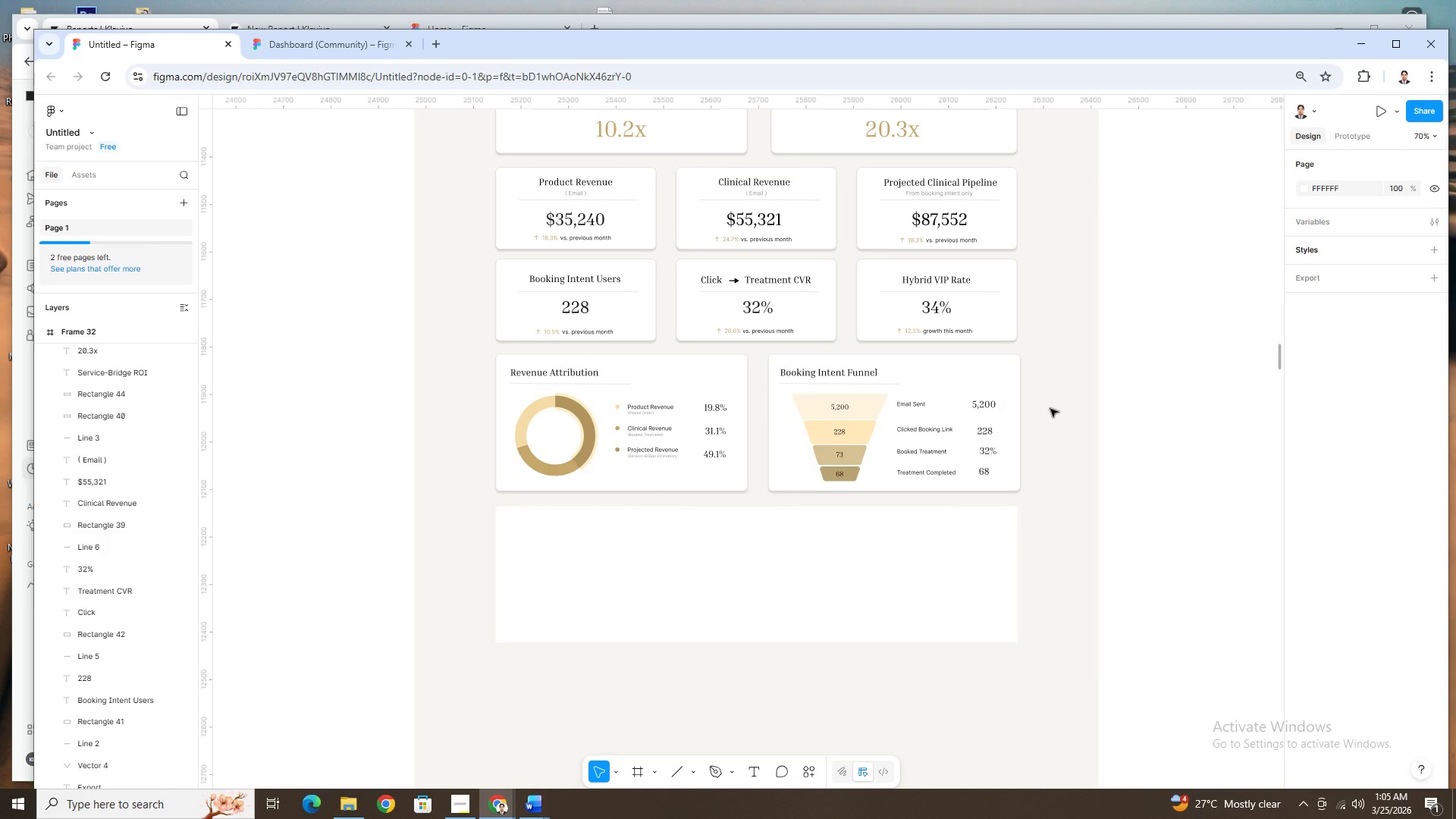 
scroll: coordinate [1046, 409], scroll_direction: up, amount: 3.0
 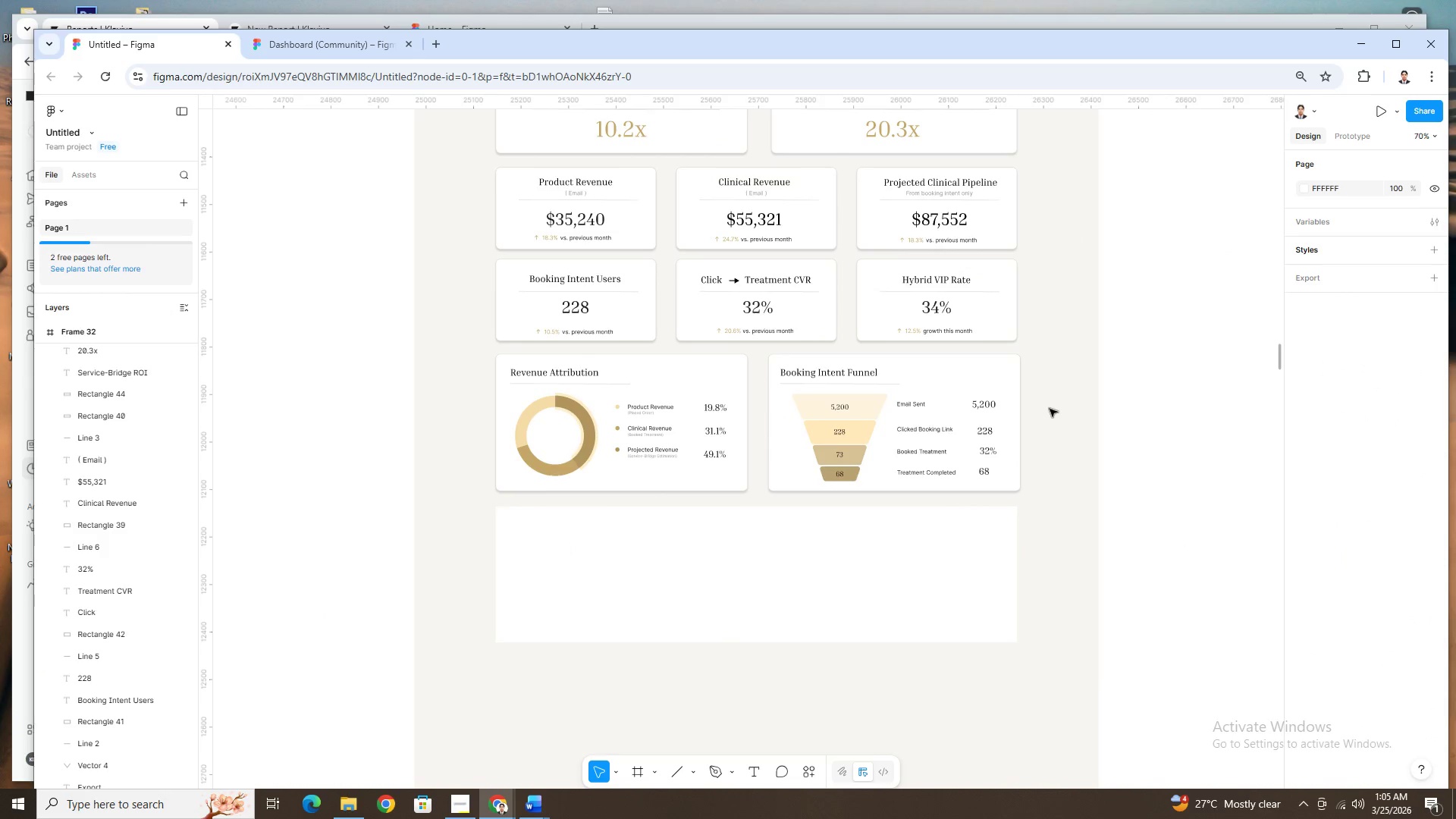 
wait(6.77)
 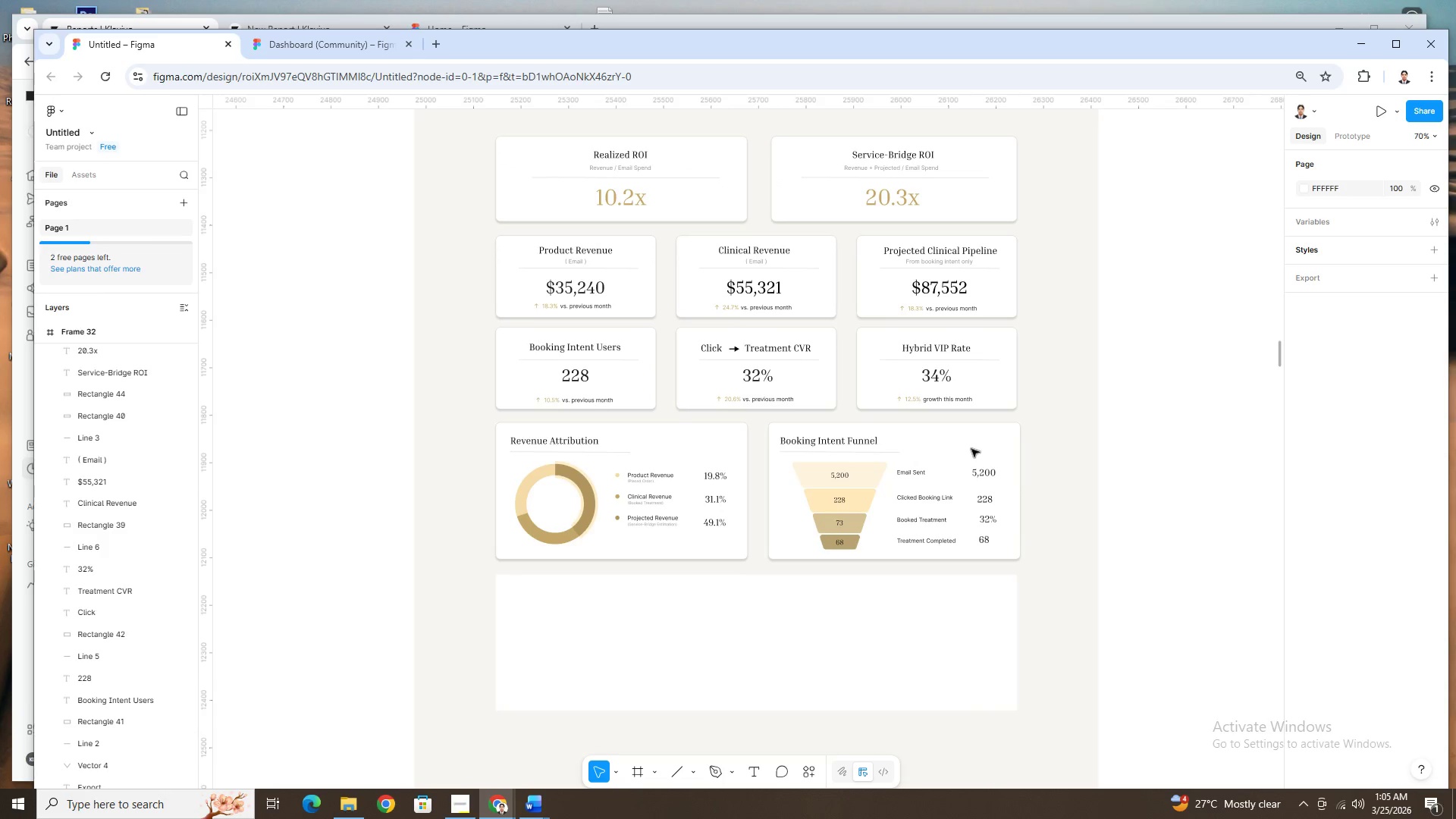 
hold_key(key=ControlLeft, duration=0.61)
 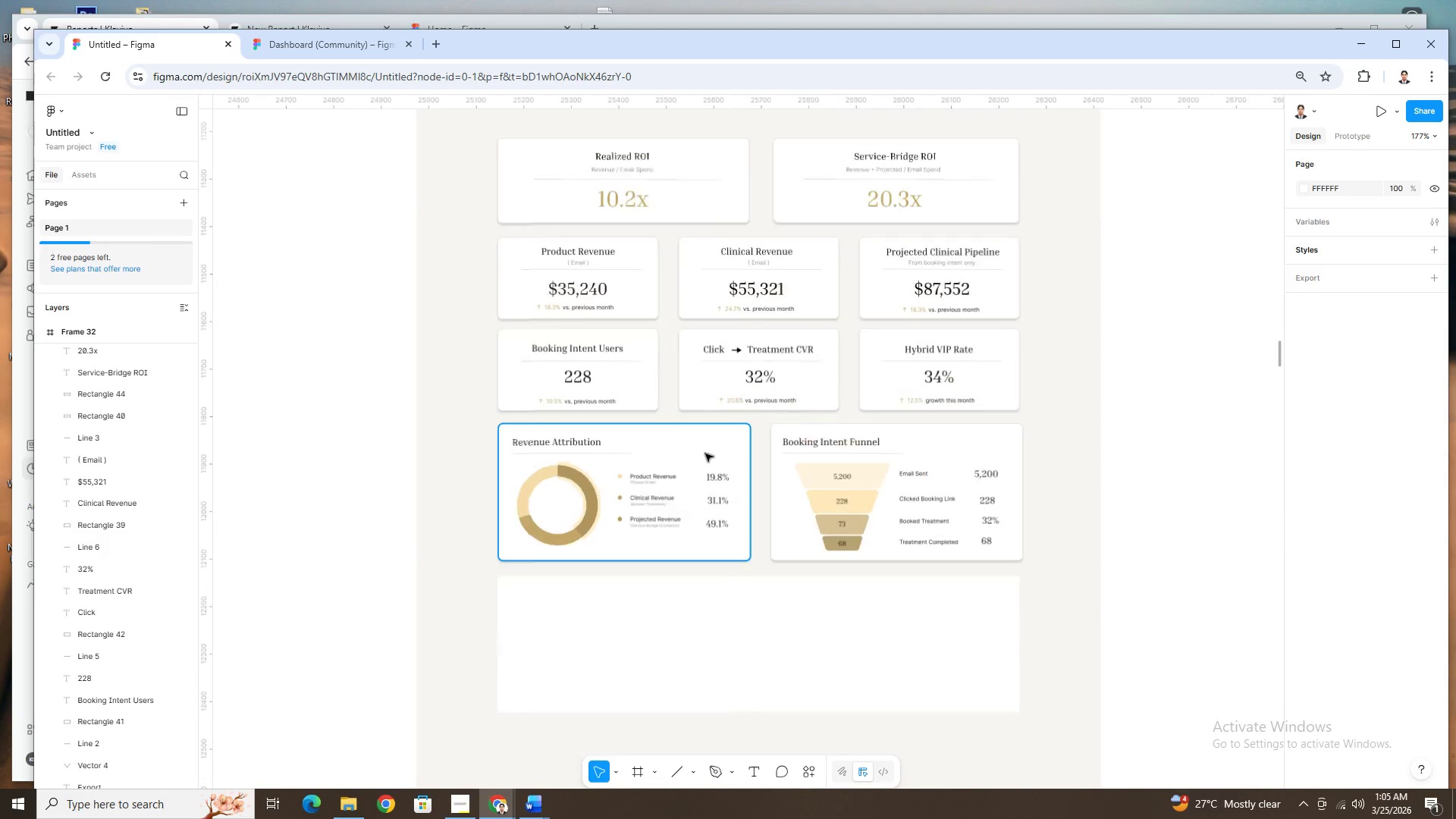 
scroll: coordinate [971, 449], scroll_direction: up, amount: 1.0
 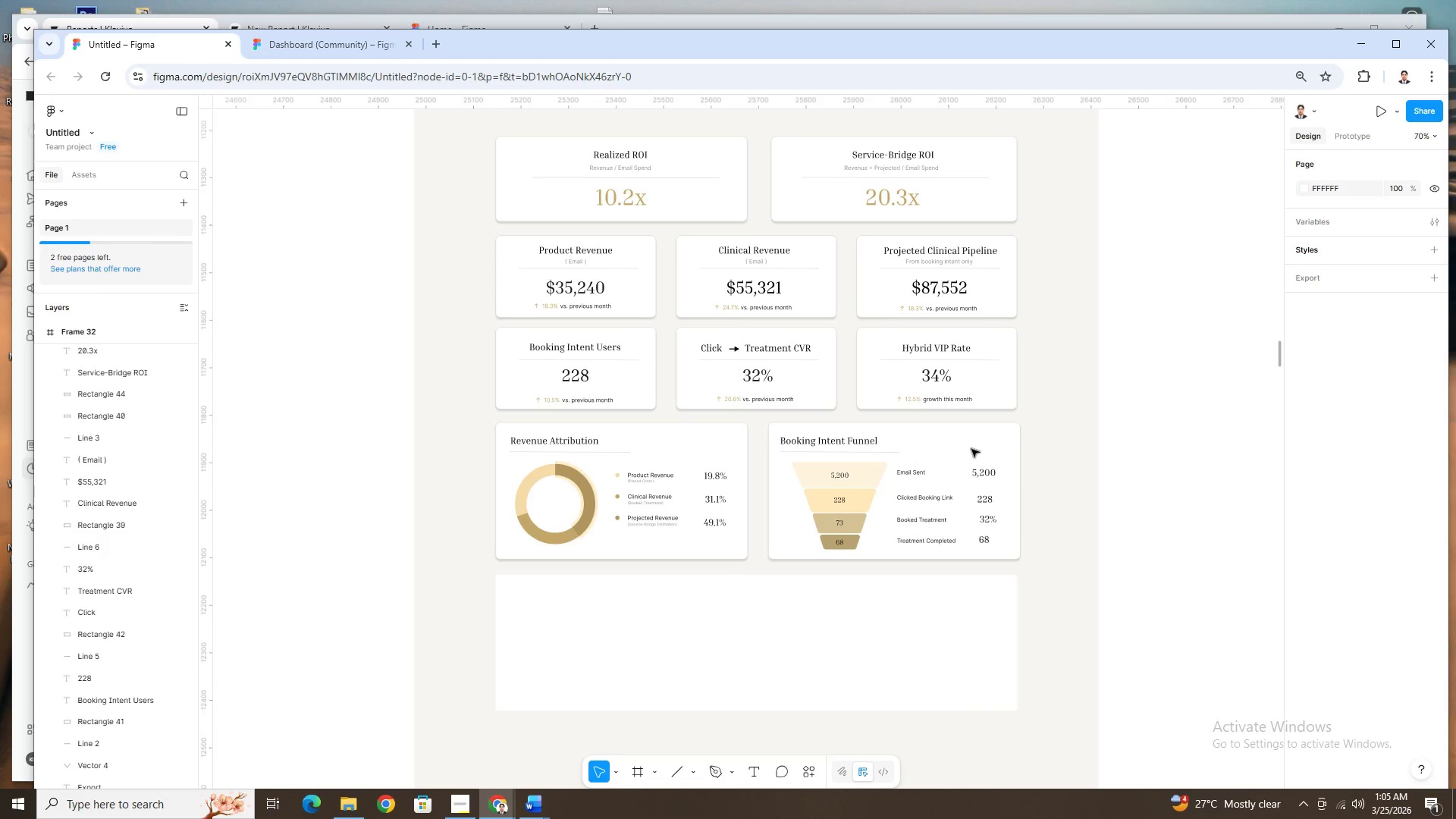 
hold_key(key=ControlLeft, duration=1.27)
 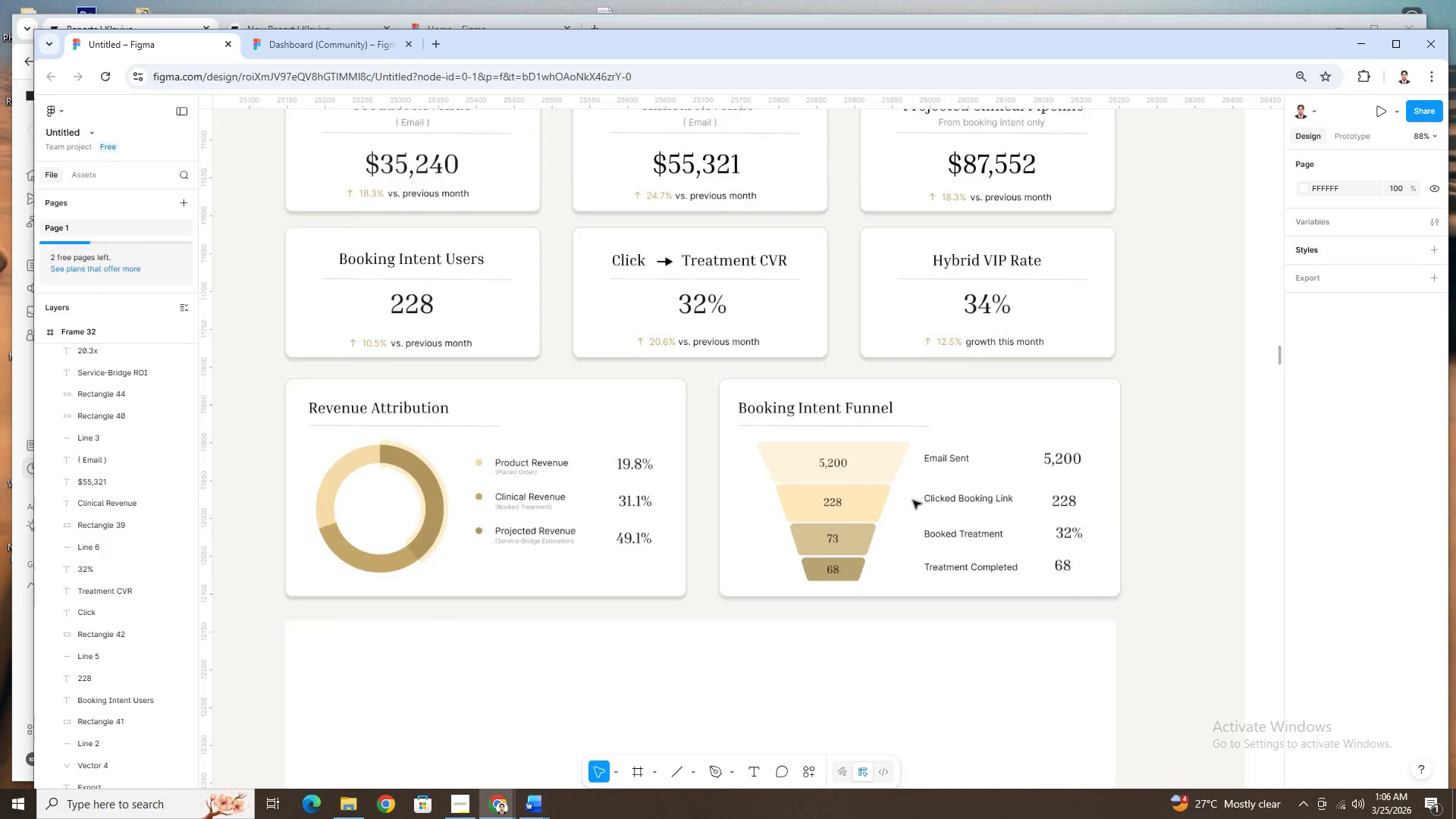 
scroll: coordinate [699, 450], scroll_direction: up, amount: 4.0
 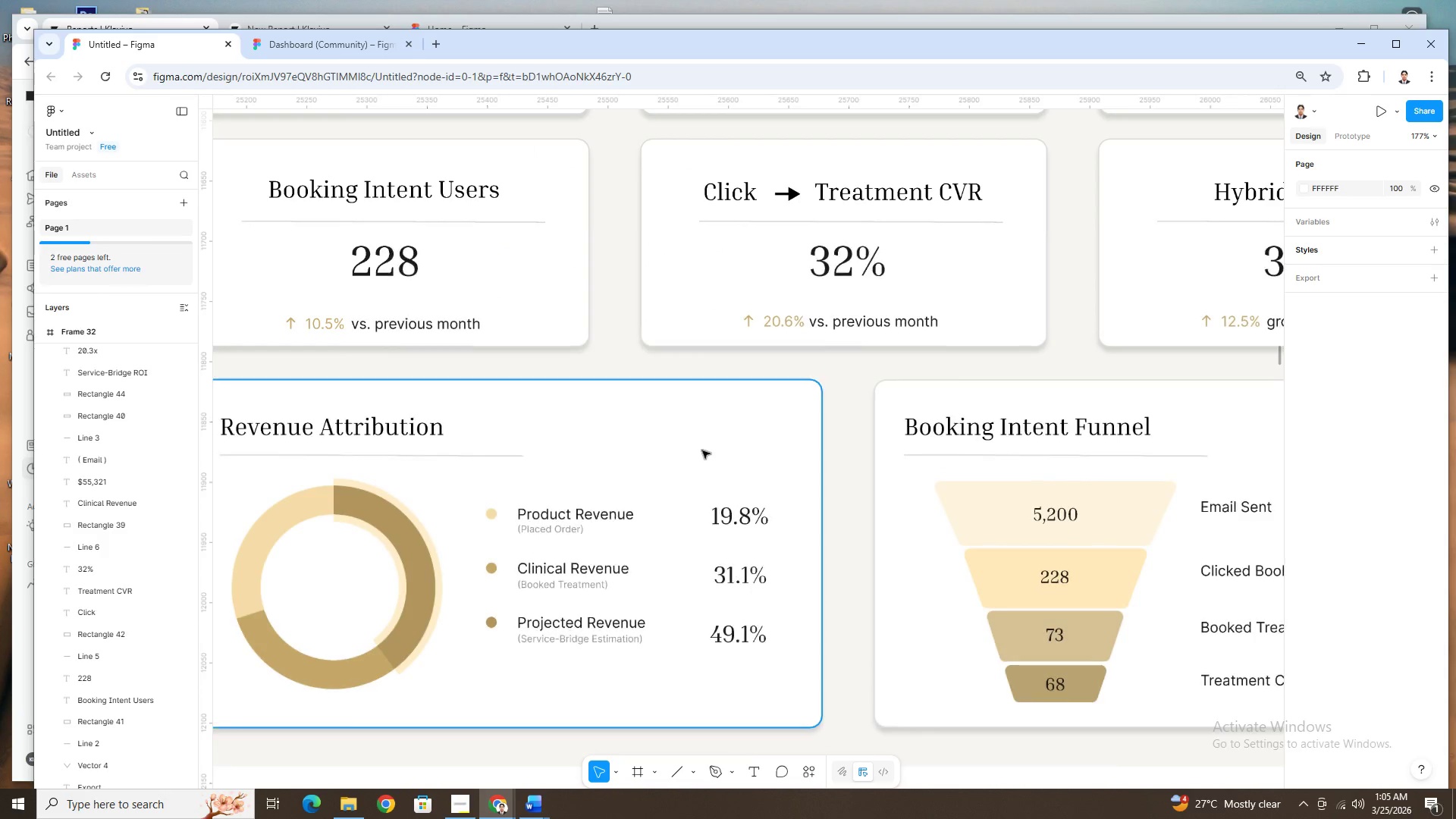 
scroll: coordinate [705, 453], scroll_direction: down, amount: 5.0
 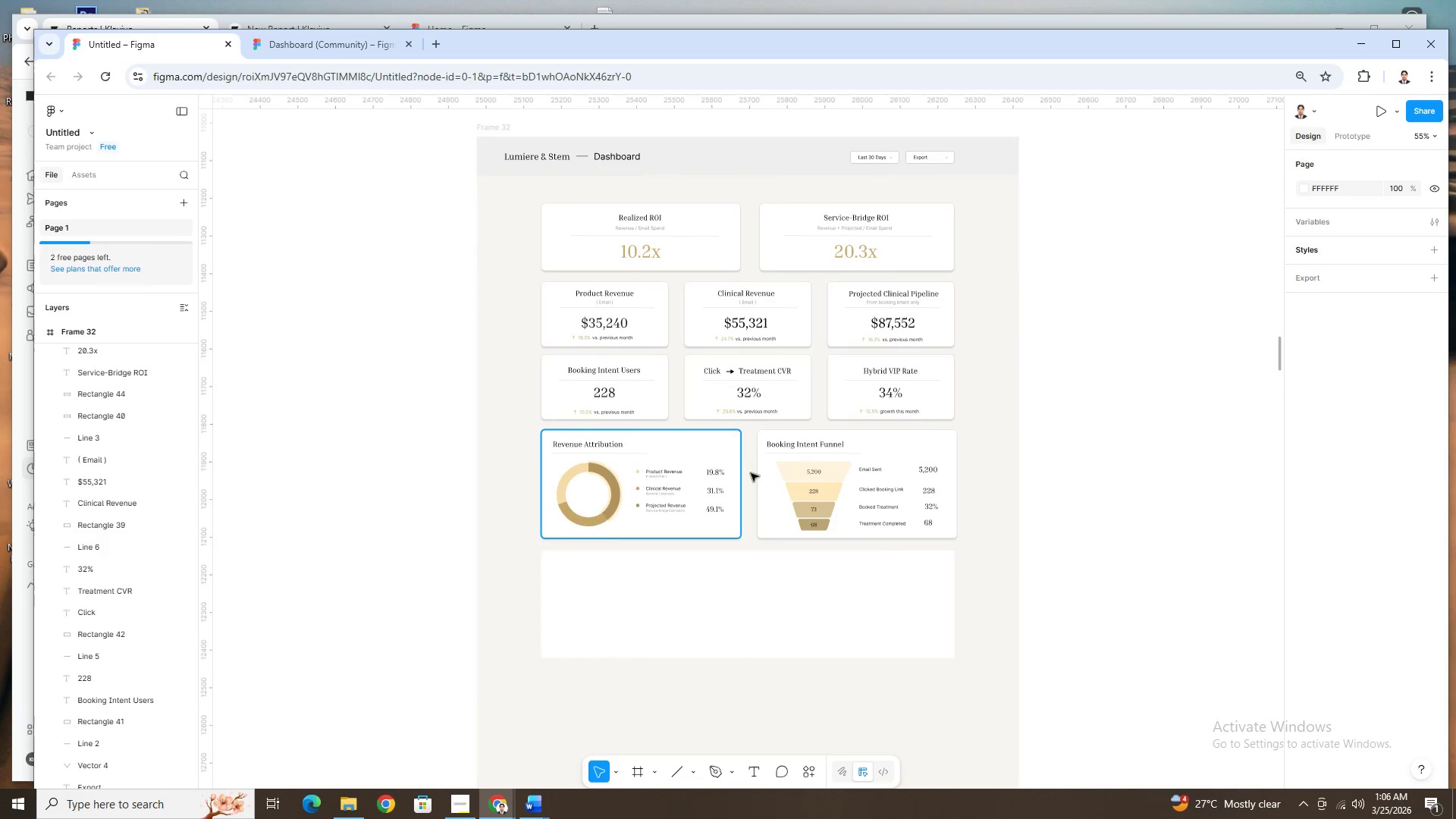 
hold_key(key=ControlLeft, duration=1.14)
 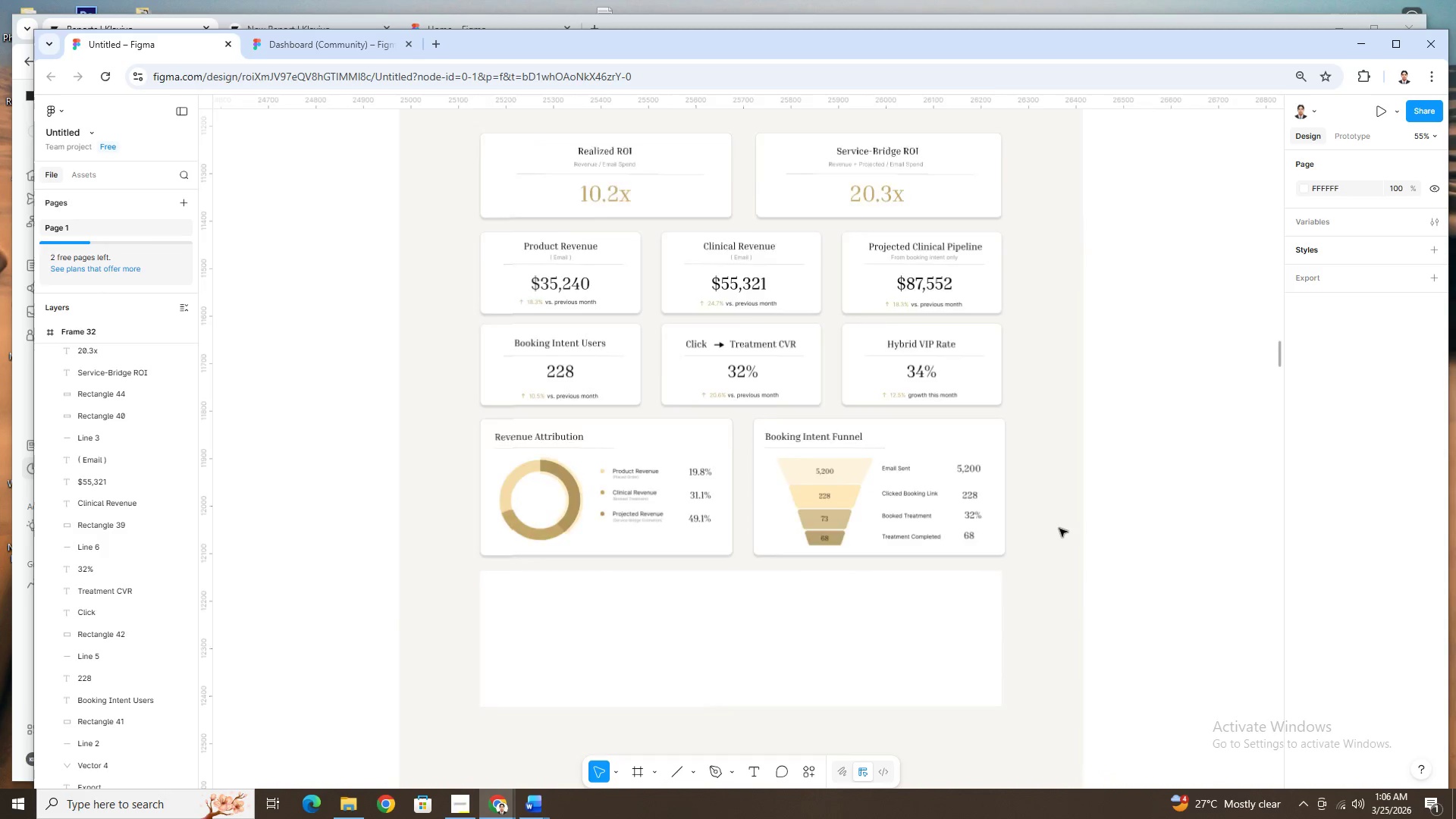 
scroll: coordinate [755, 475], scroll_direction: up, amount: 2.0
 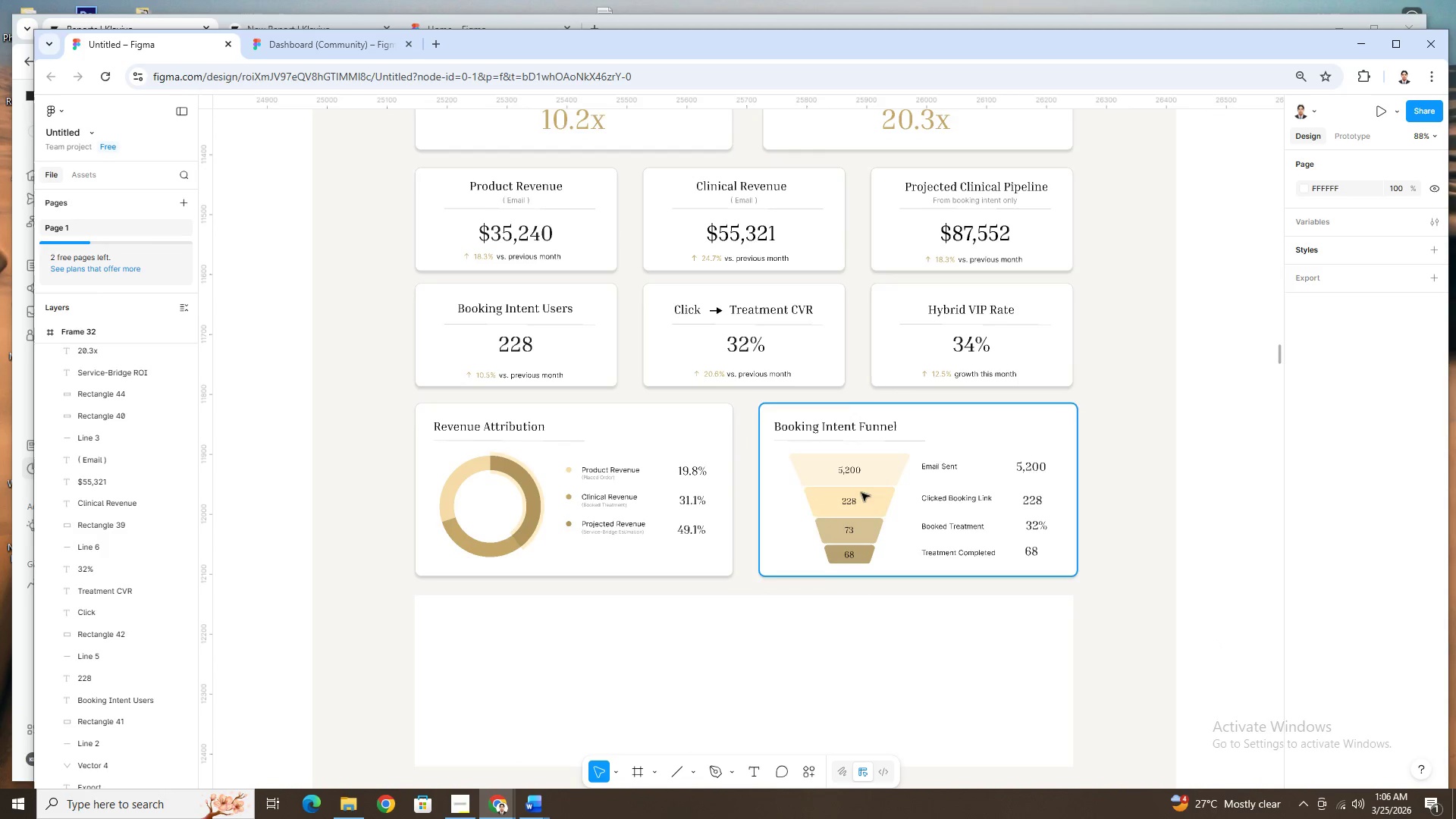 
hold_key(key=ControlLeft, duration=0.39)
 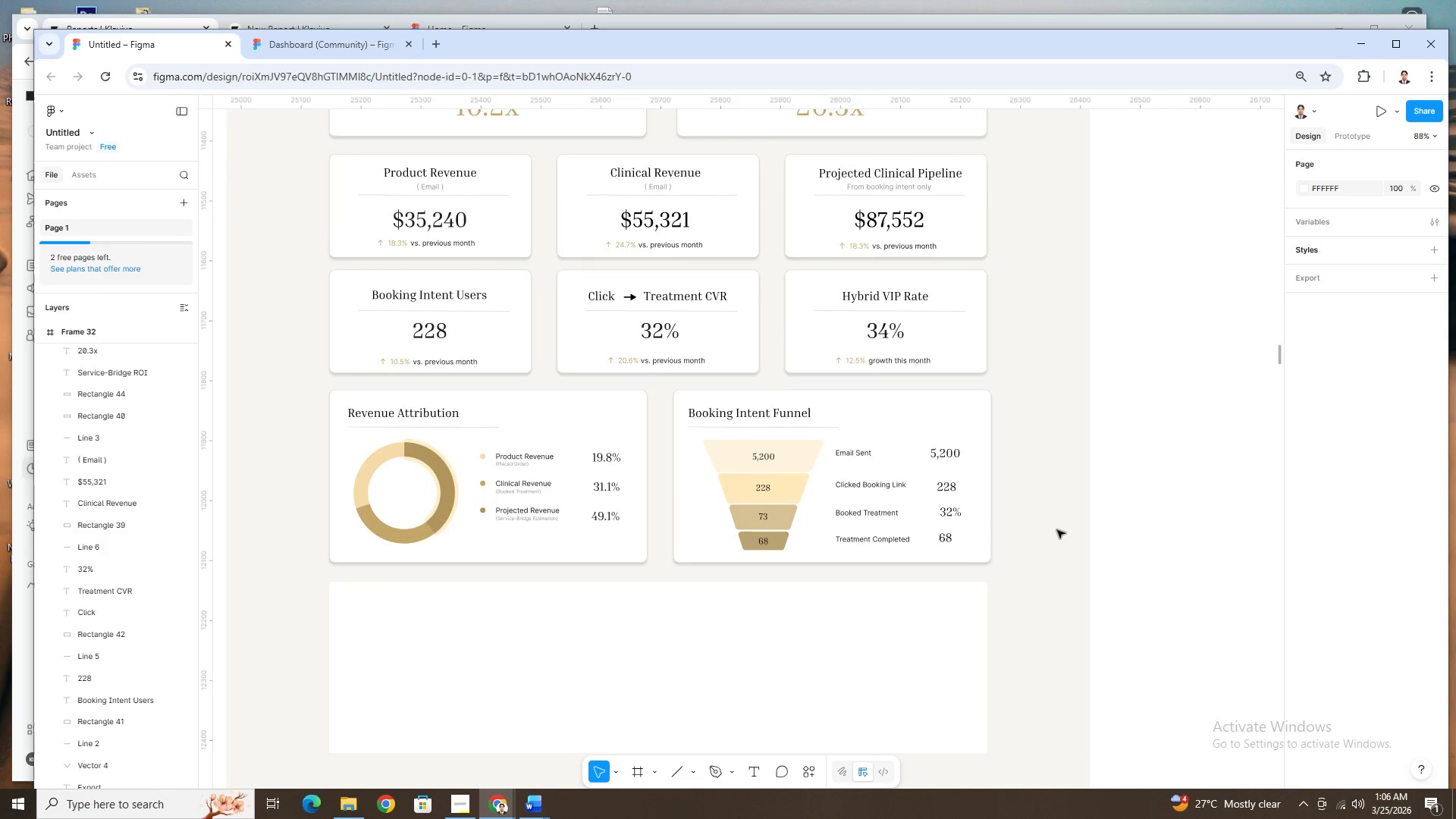 
scroll: coordinate [914, 504], scroll_direction: down, amount: 2.0
 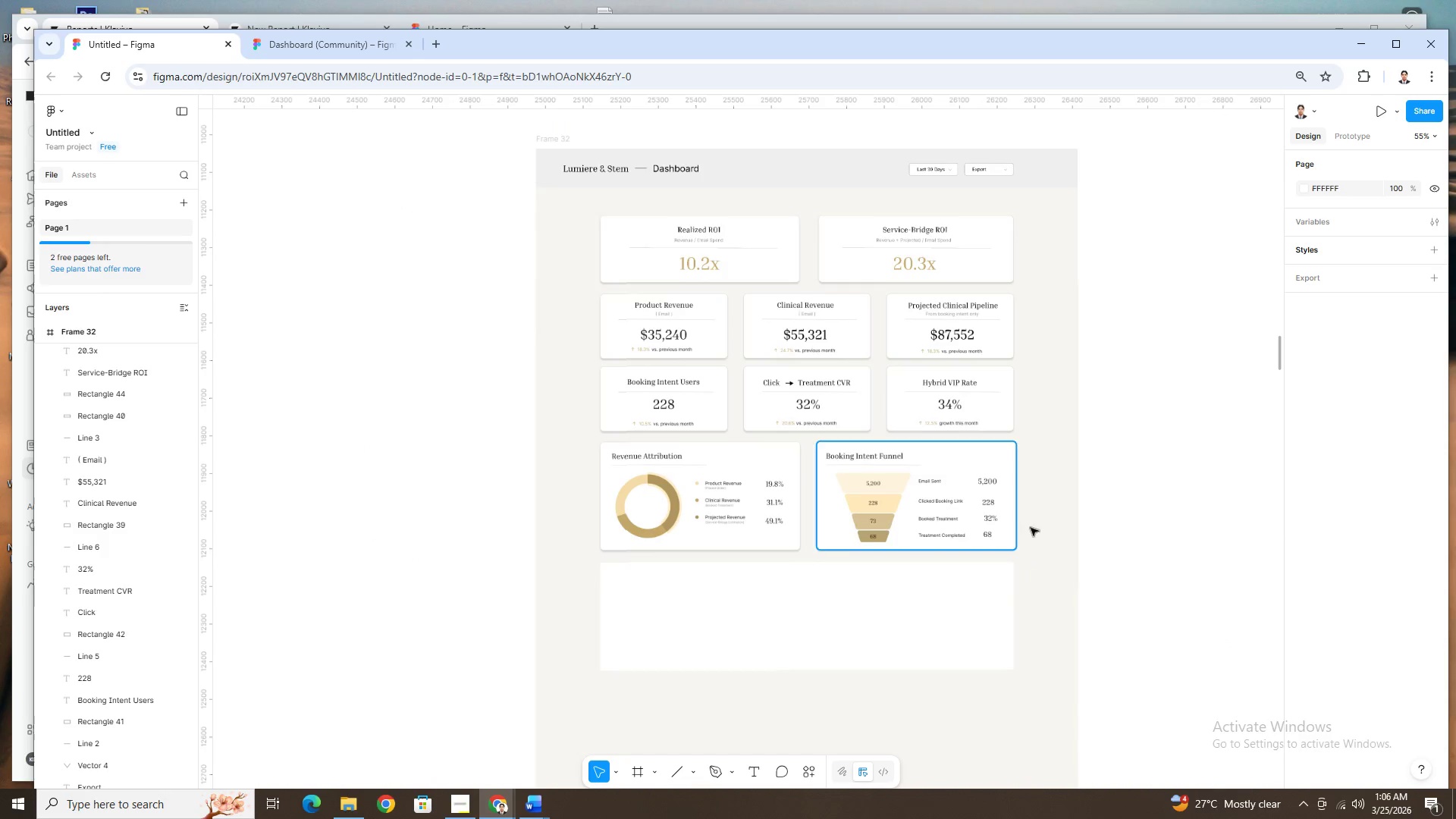 
scroll: coordinate [1059, 529], scroll_direction: up, amount: 2.0
 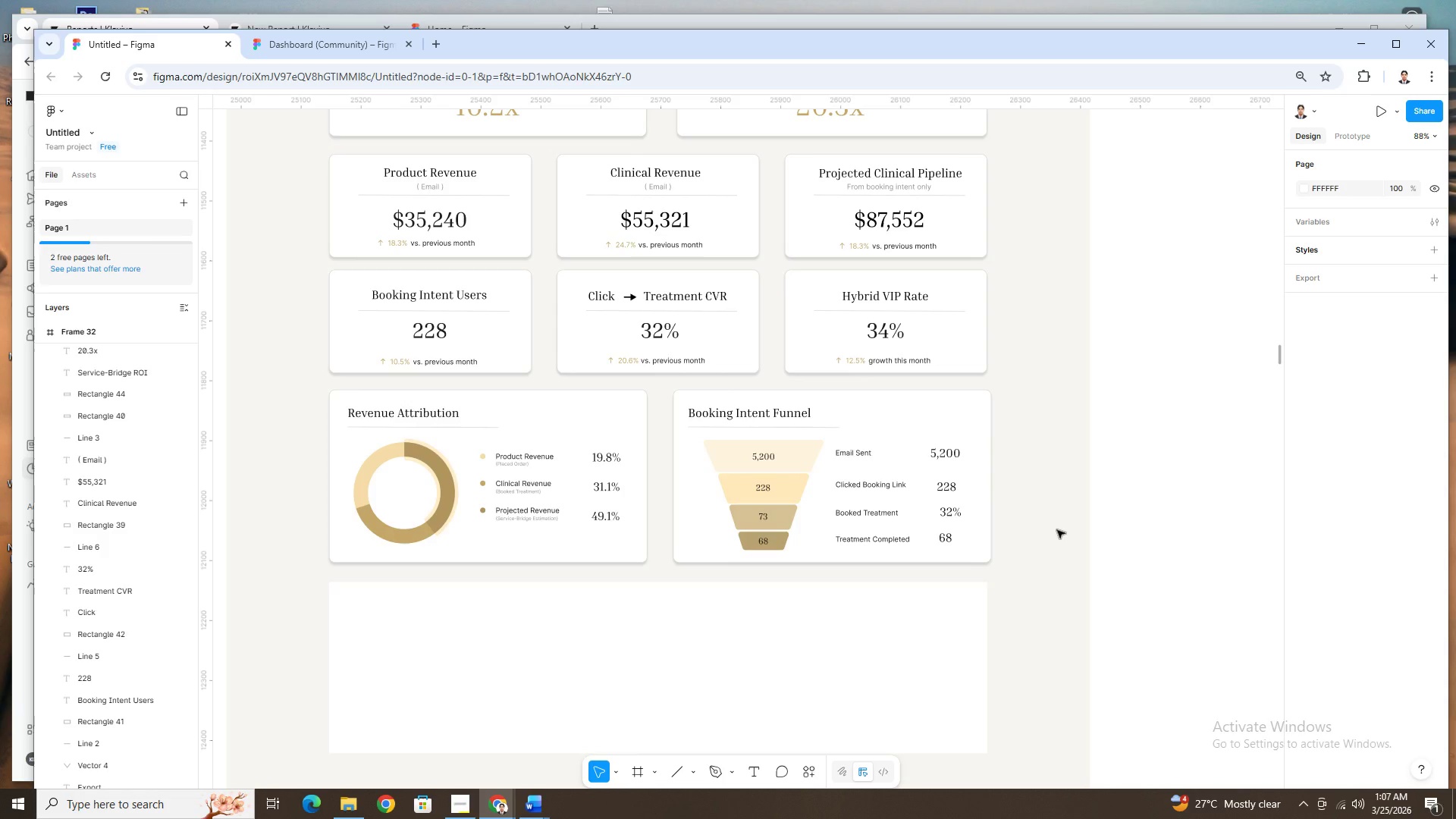 
wait(69.7)
 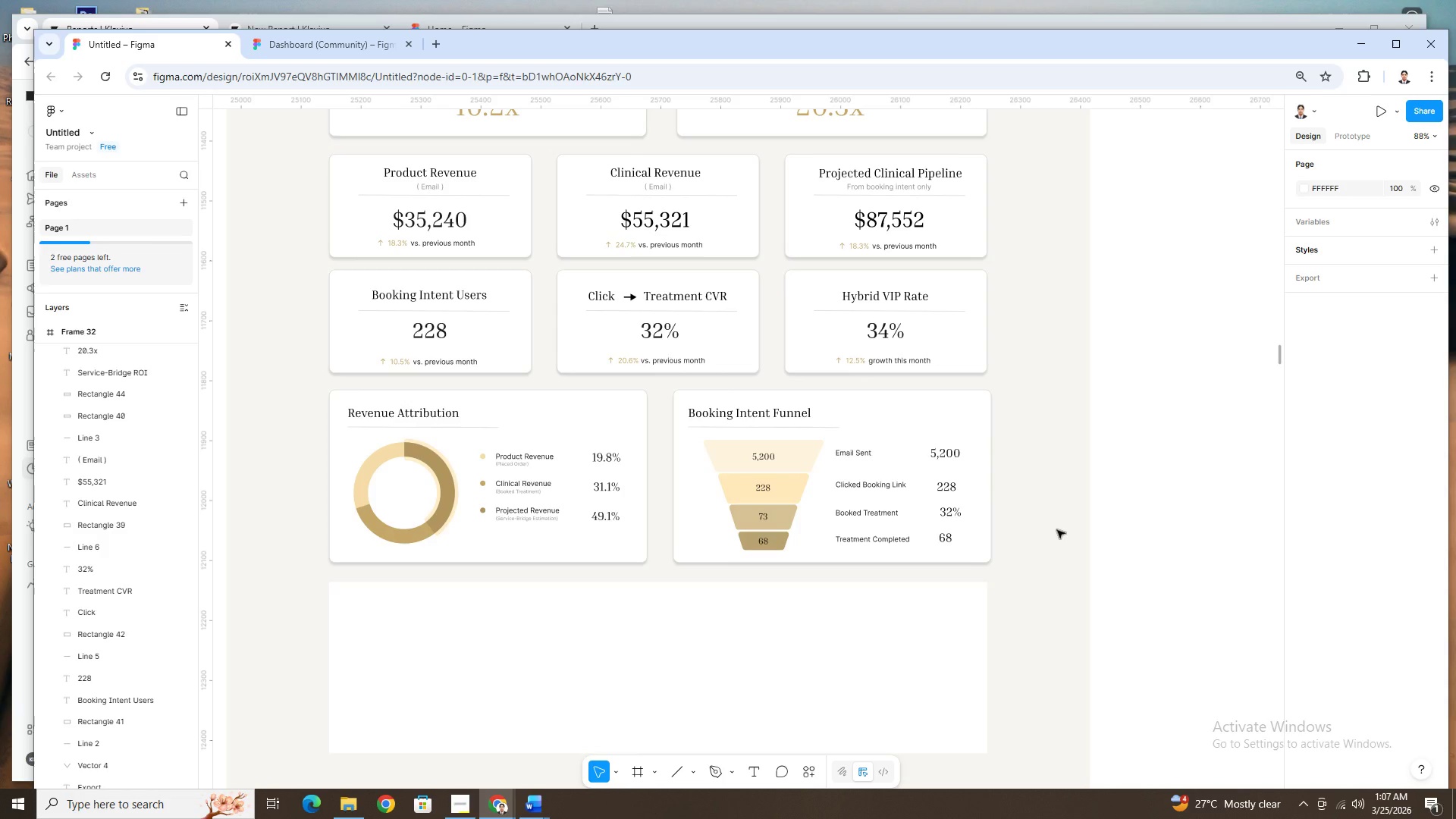 
scroll: coordinate [915, 547], scroll_direction: down, amount: 1.0
 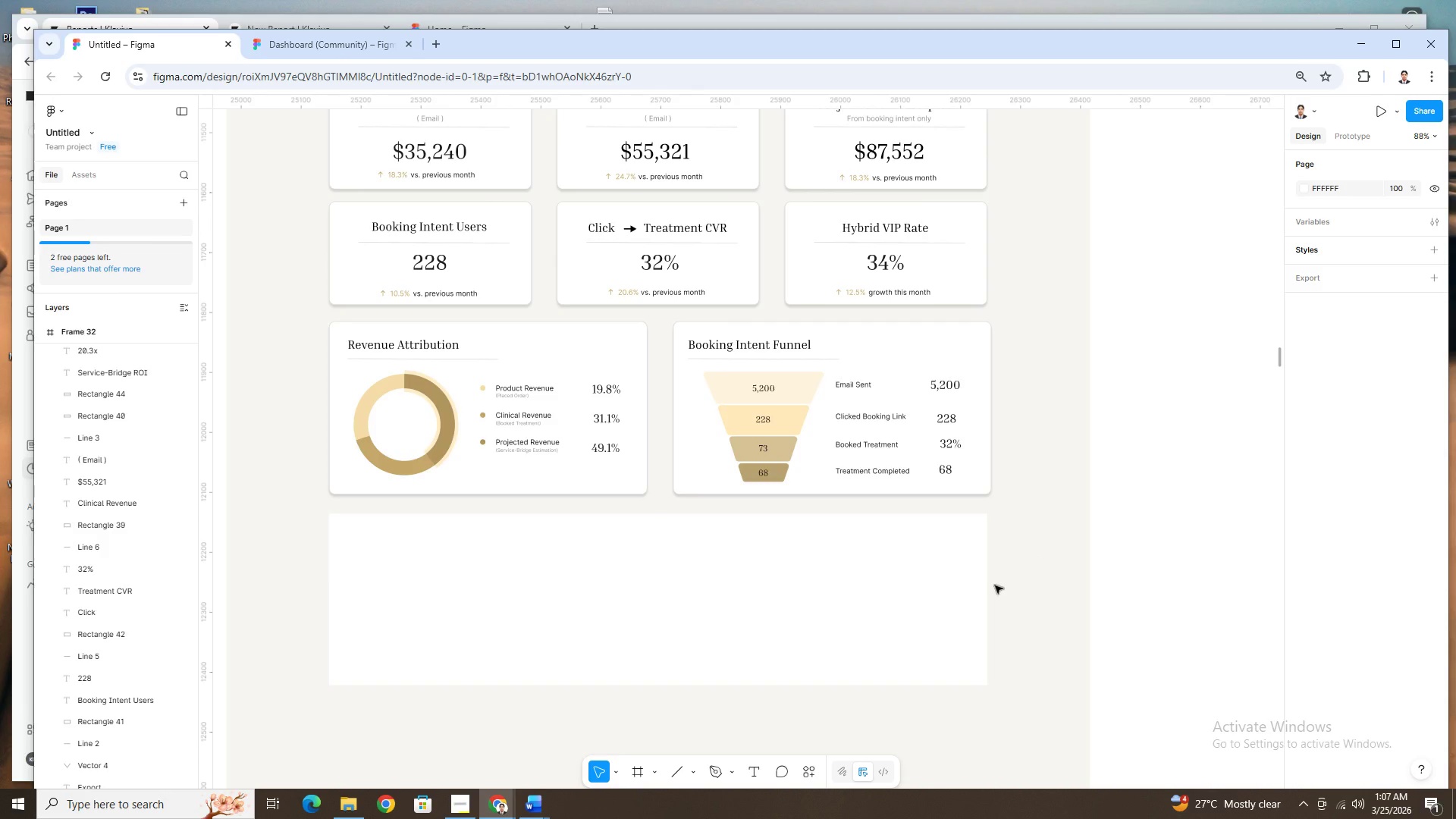 
wait(25.92)
 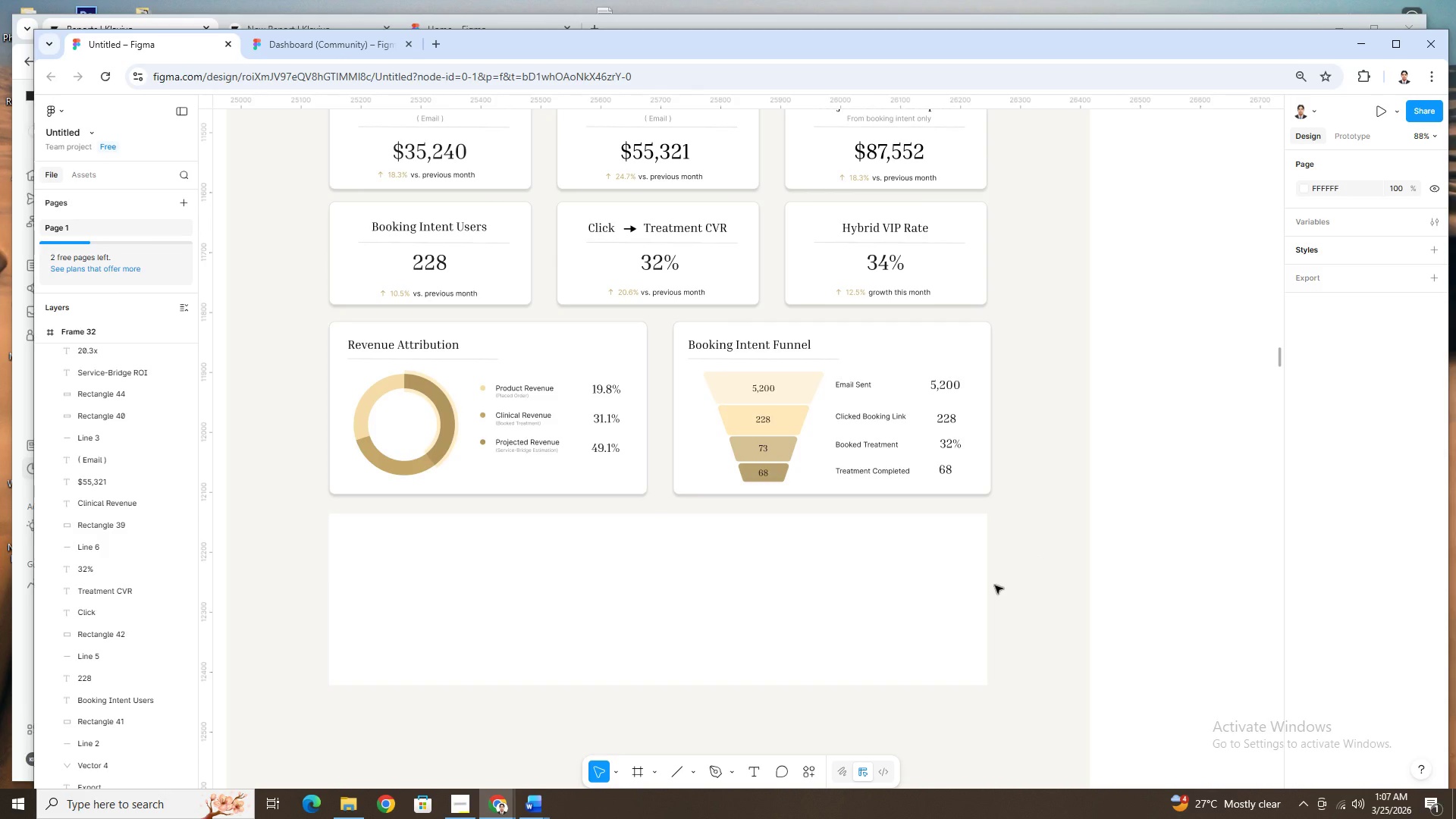 
scroll: coordinate [996, 585], scroll_direction: up, amount: 1.0
 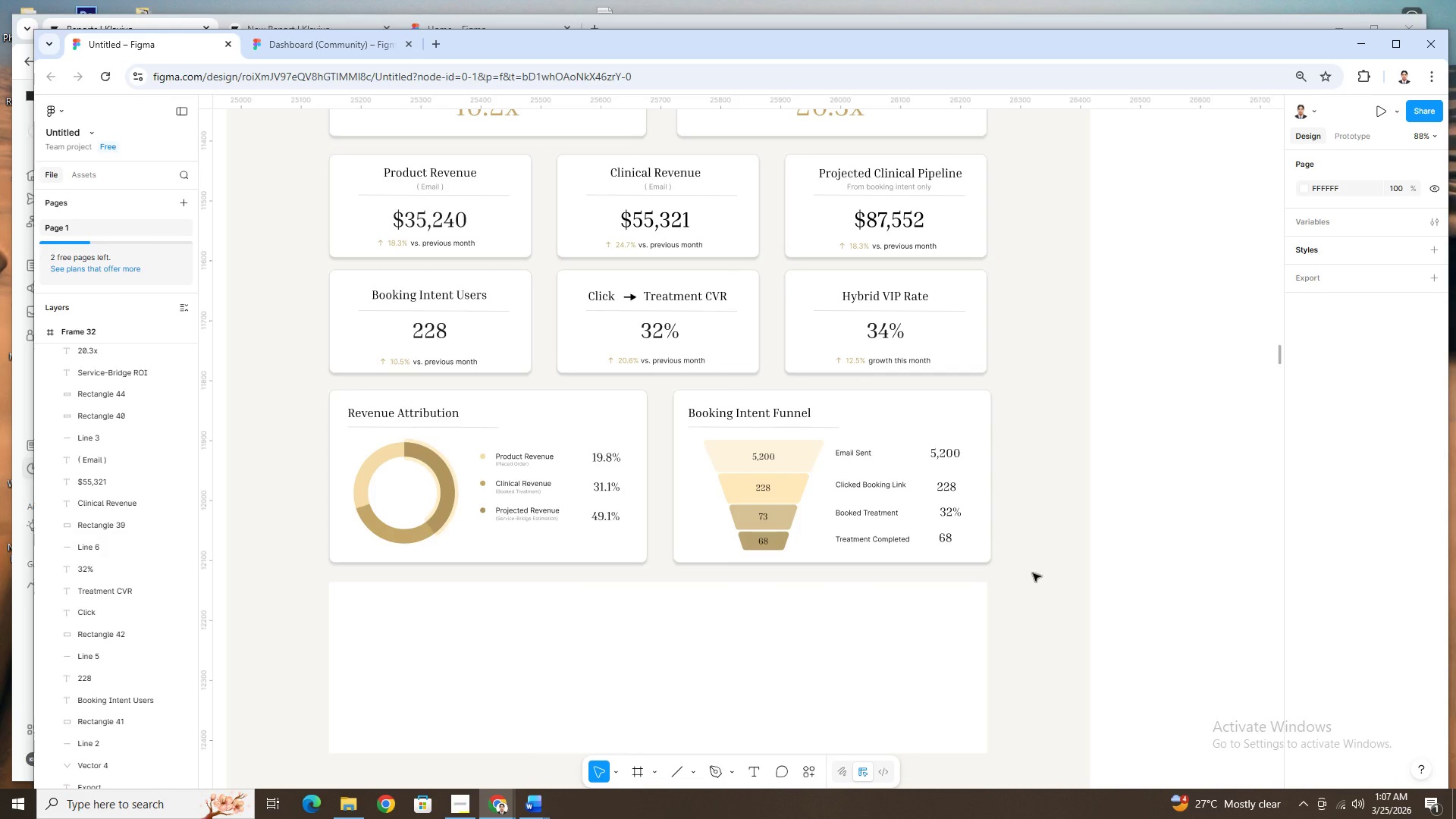 
wait(12.29)
 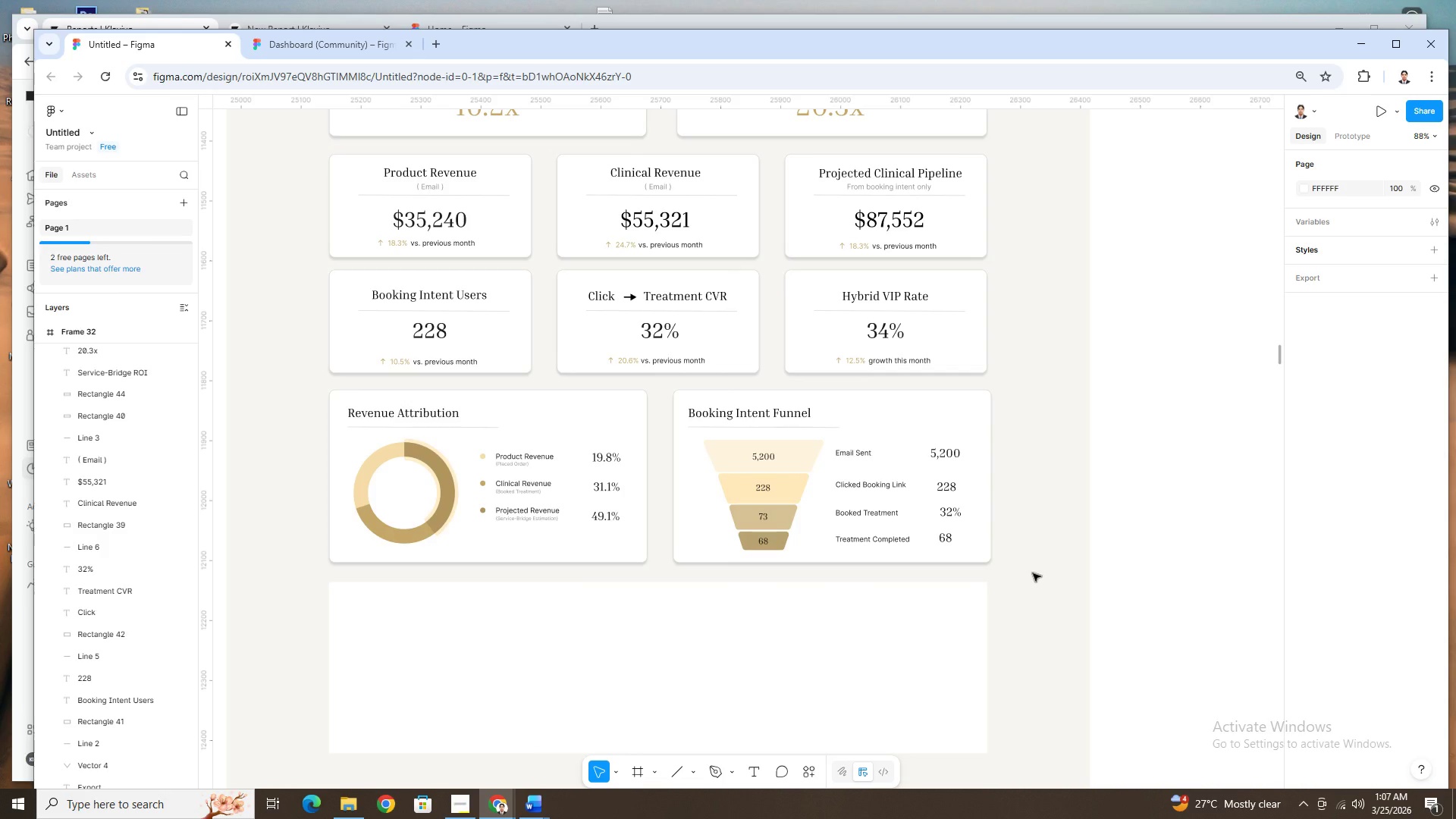 
hold_key(key=ControlLeft, duration=0.77)
scroll: coordinate [963, 532], scroll_direction: up, amount: 4.0
 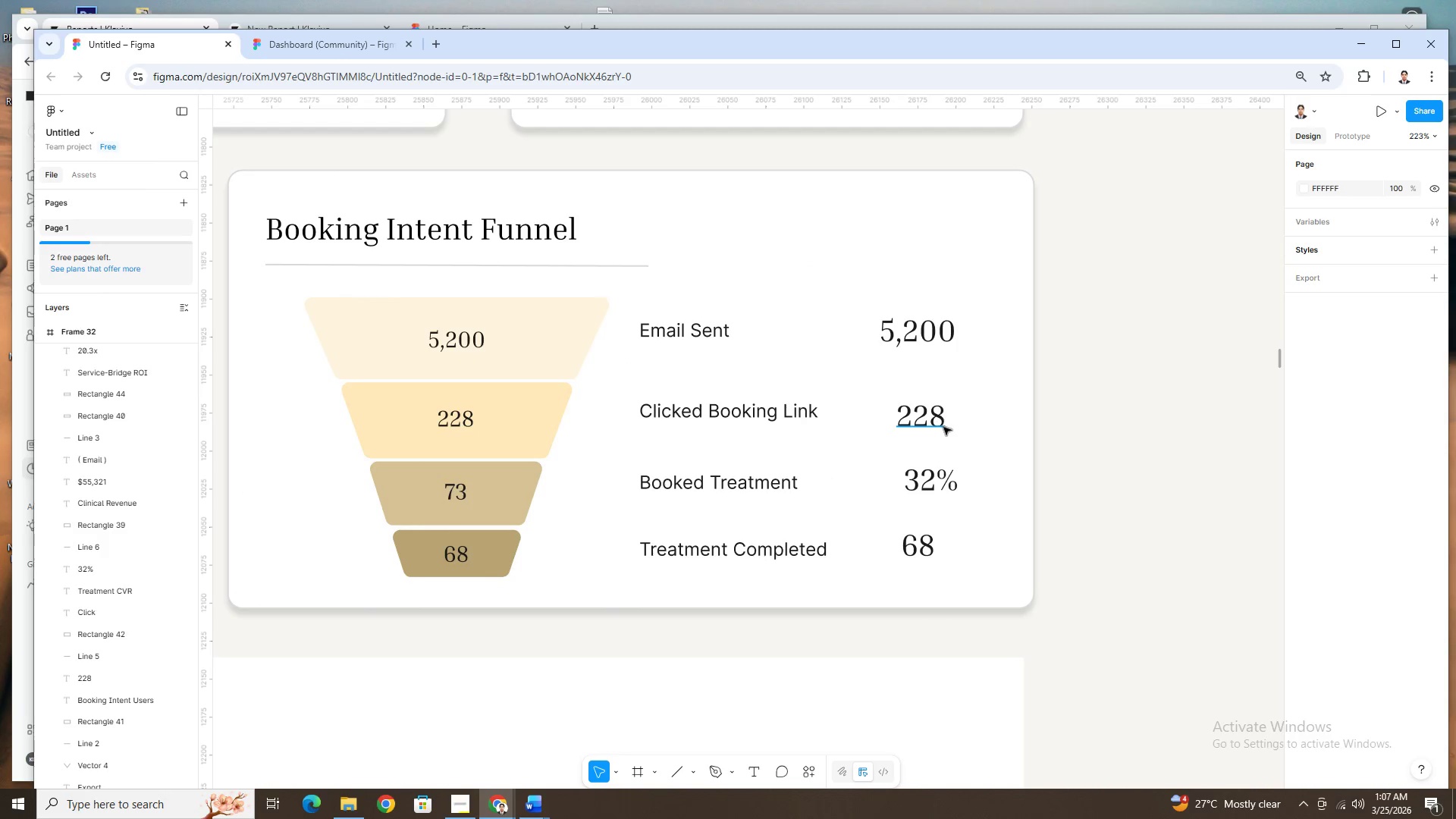 
double_click([943, 426])
 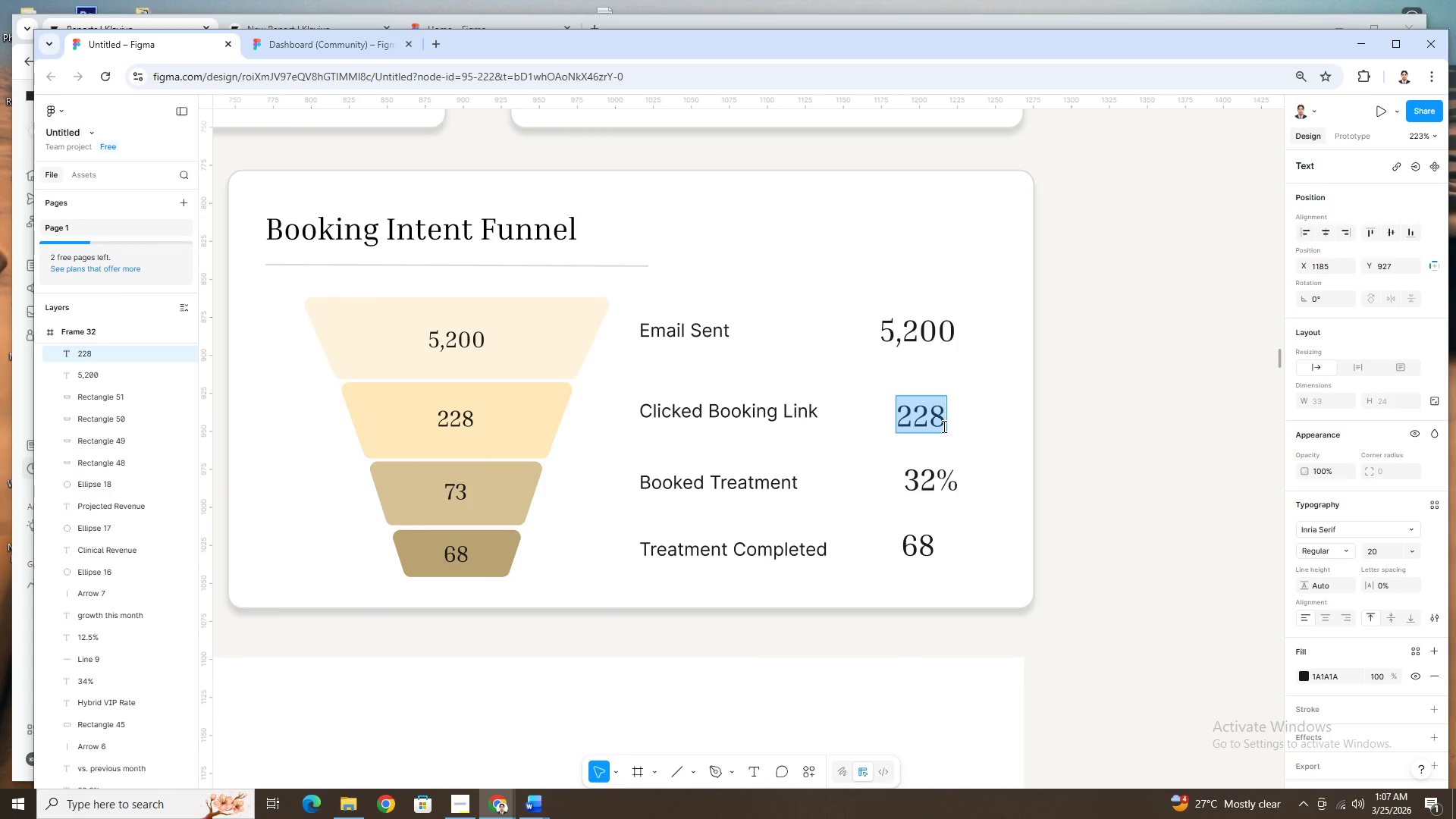 
key(Numpad4)
 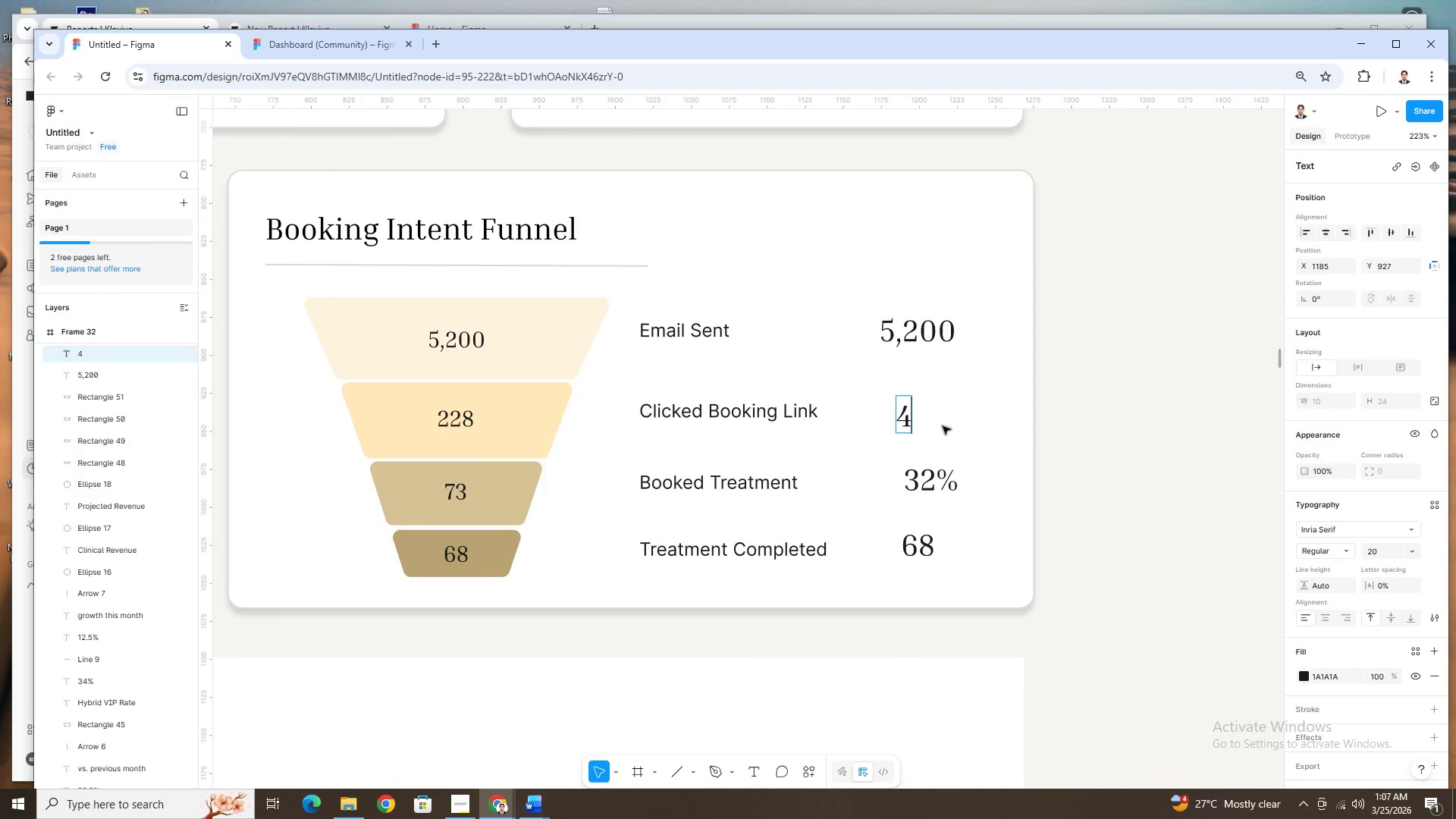 
key(NumpadDecimal)
 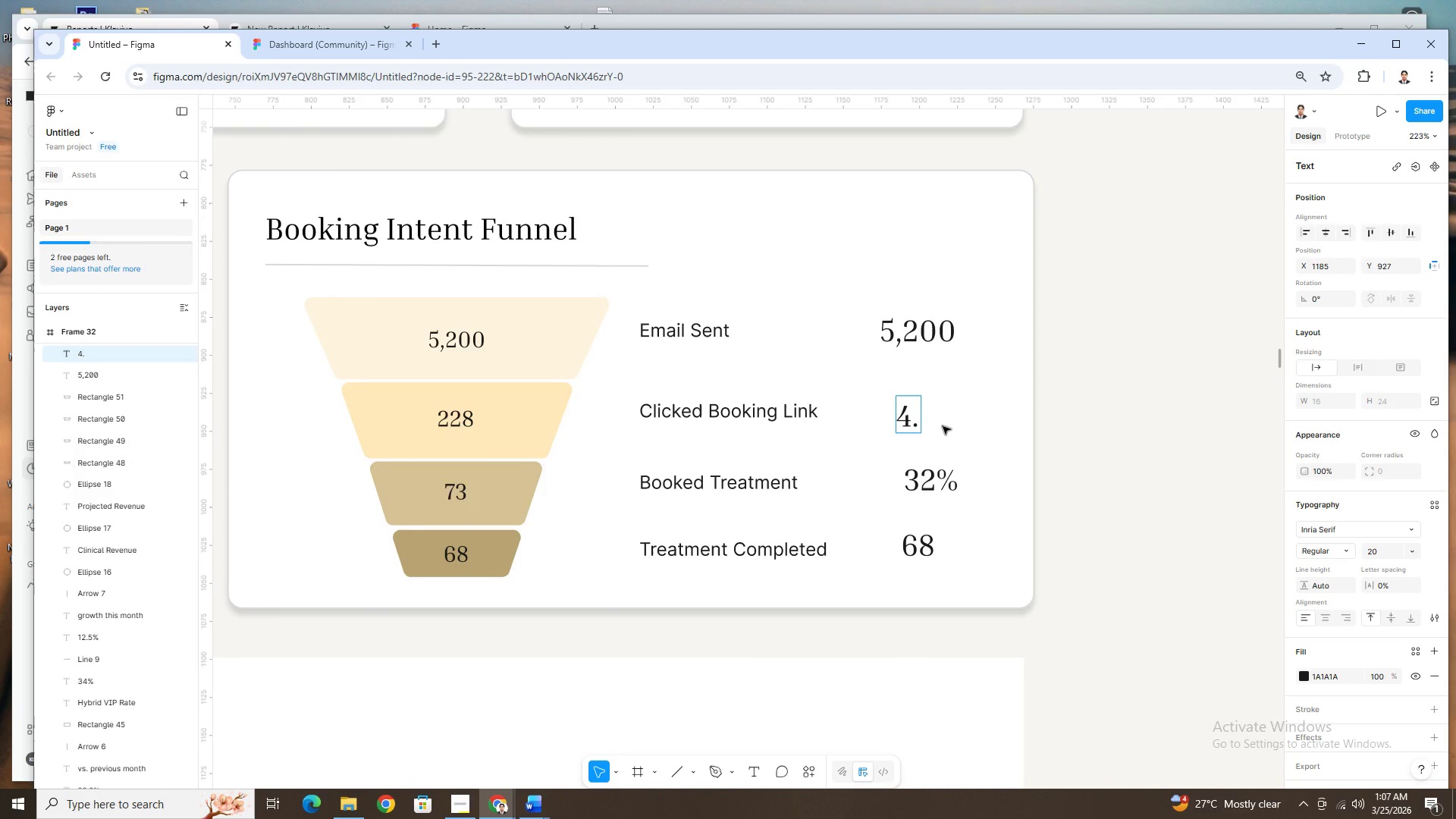 
key(Numpad3)
 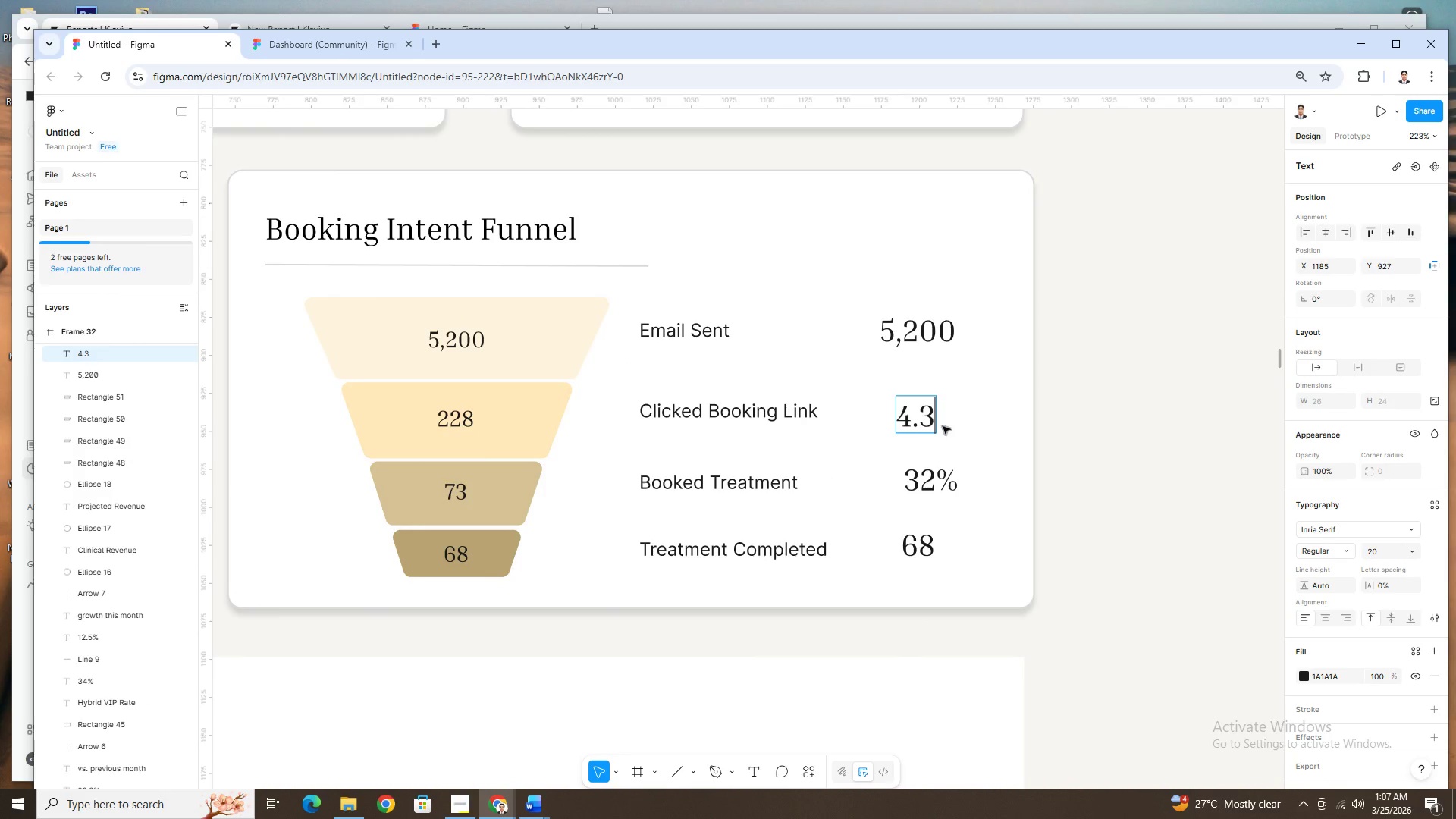 
key(Numpad8)
 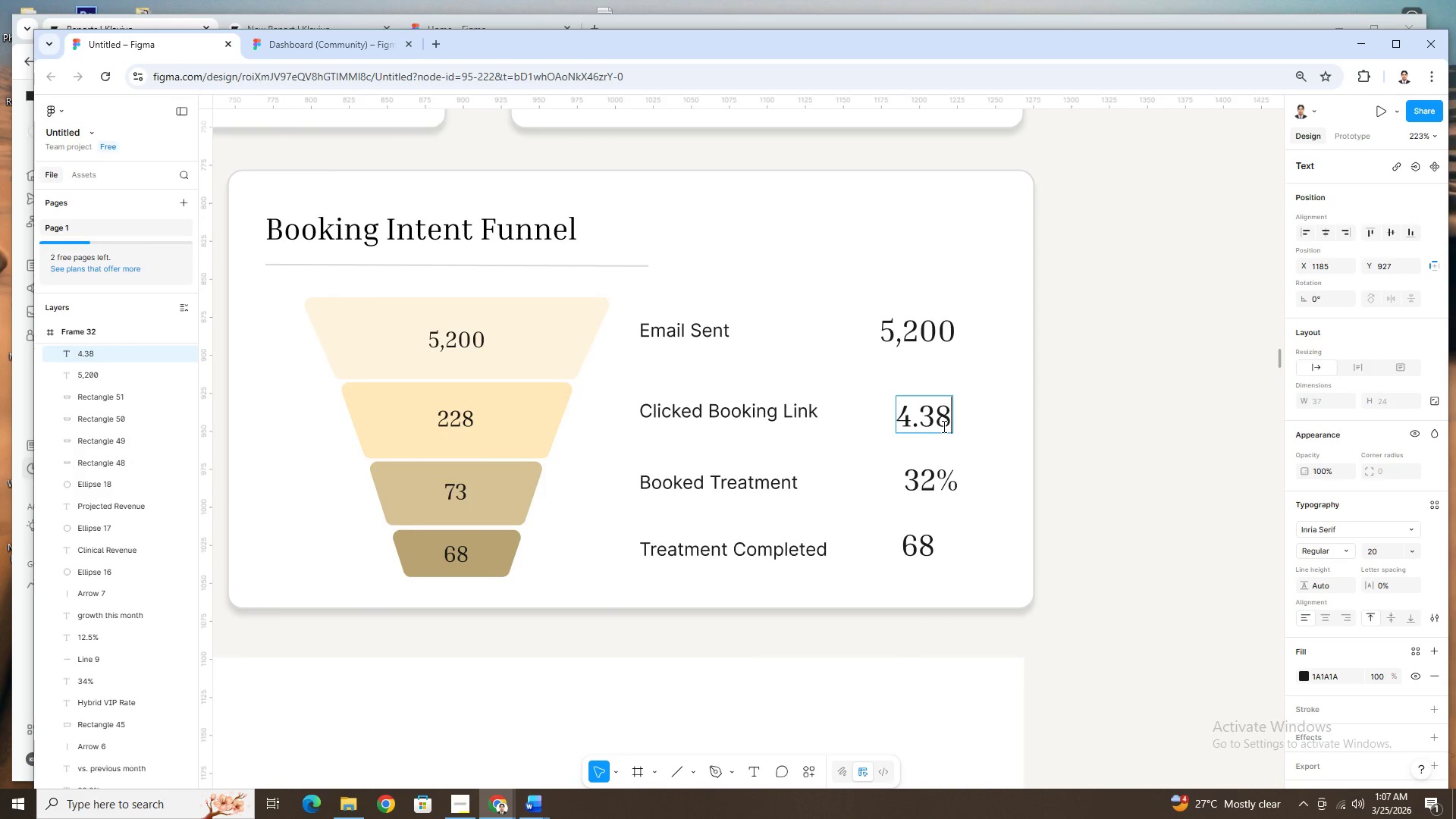 
key(Shift+ShiftRight)
 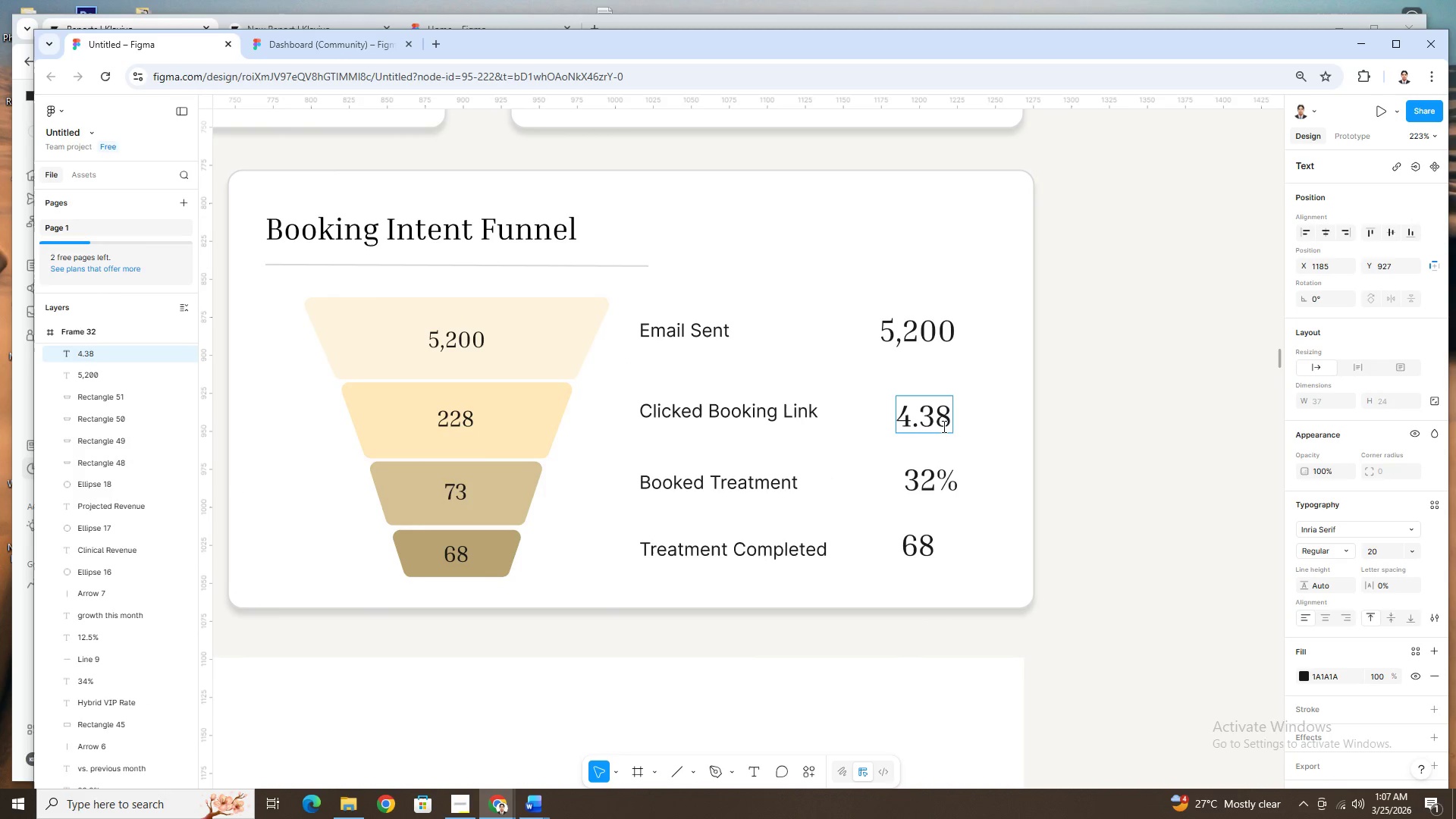 
key(Shift+5)
 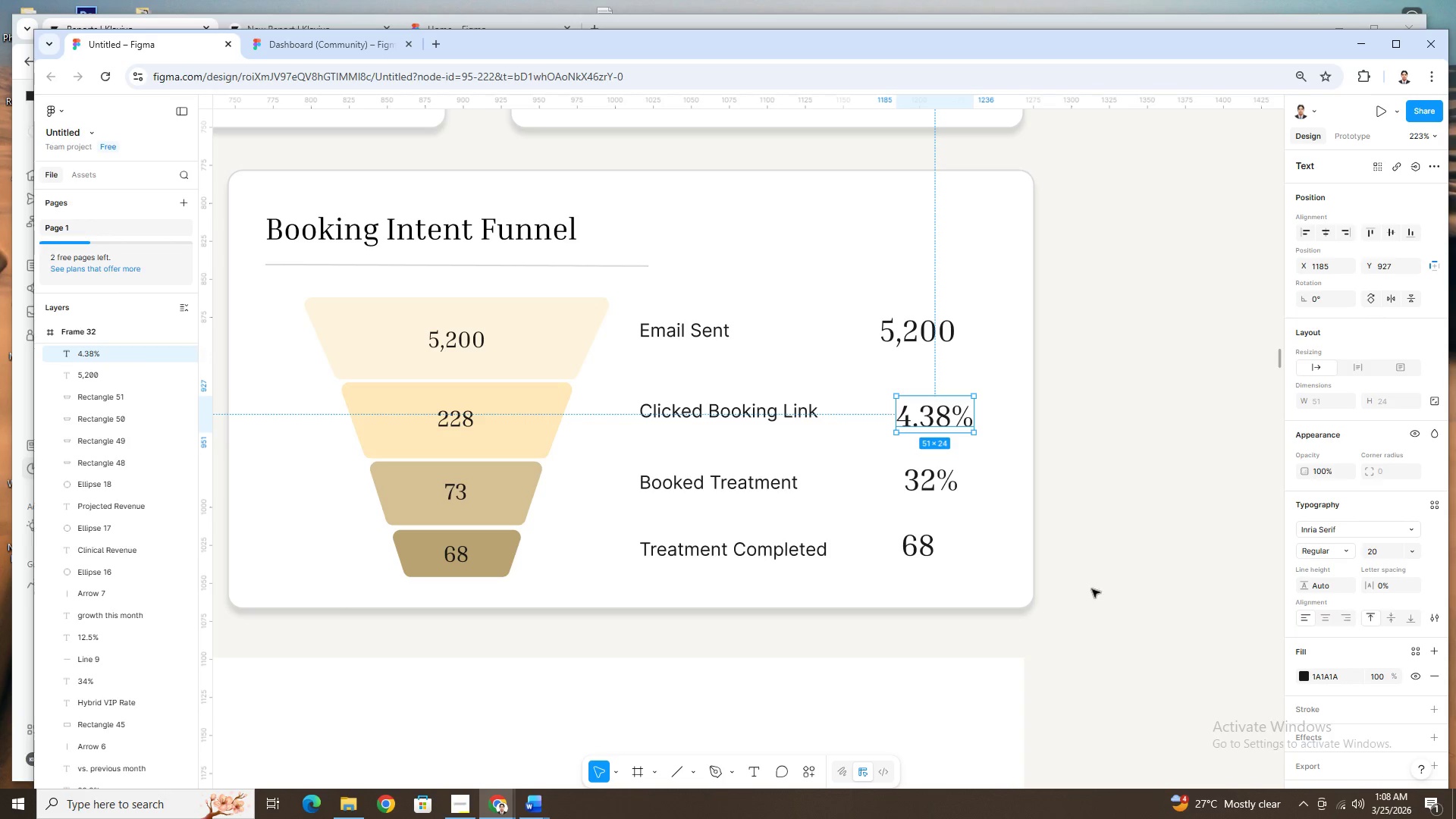 
wait(11.64)
 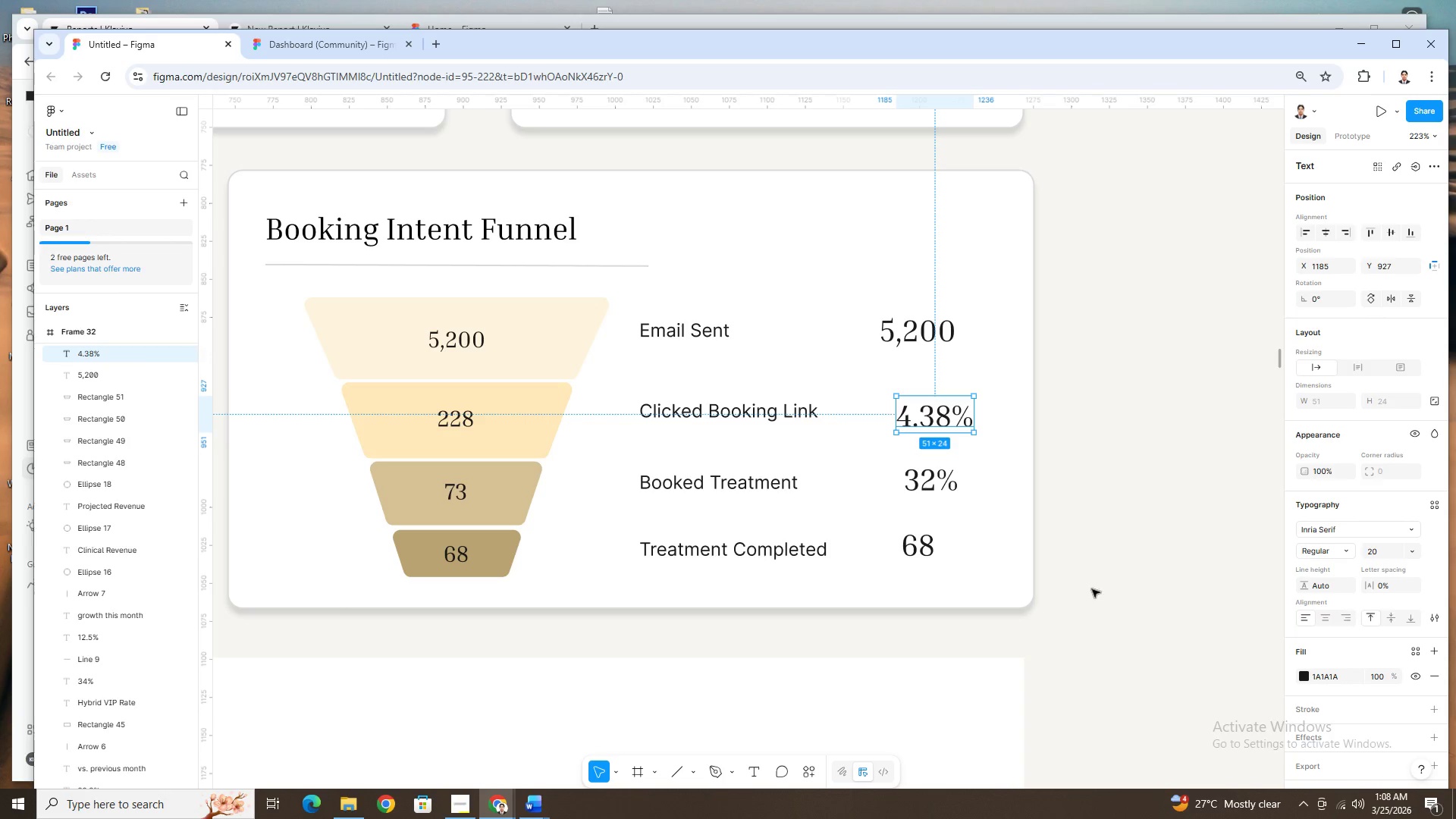 
double_click([722, 411])
 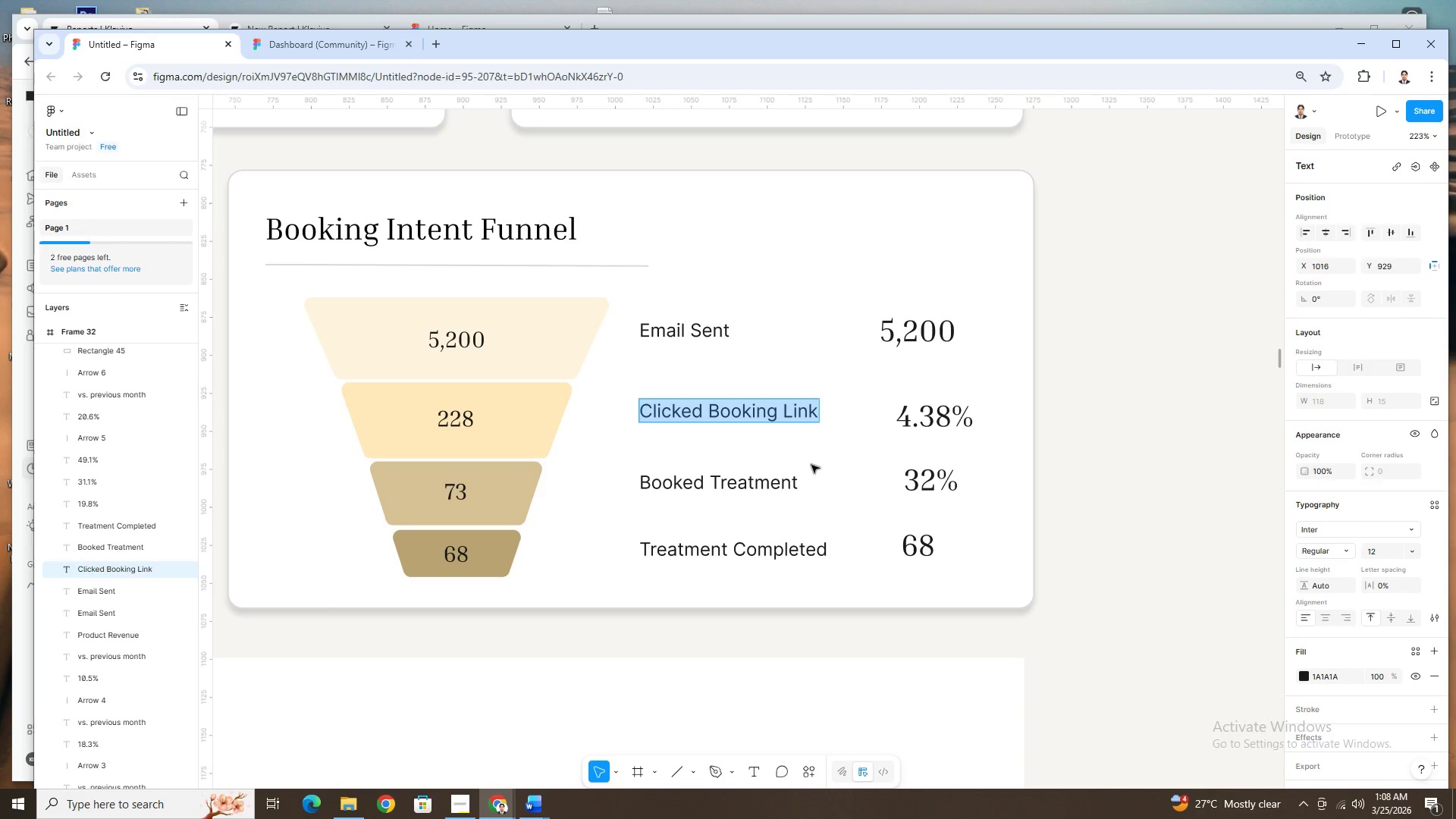 
wait(10.44)
 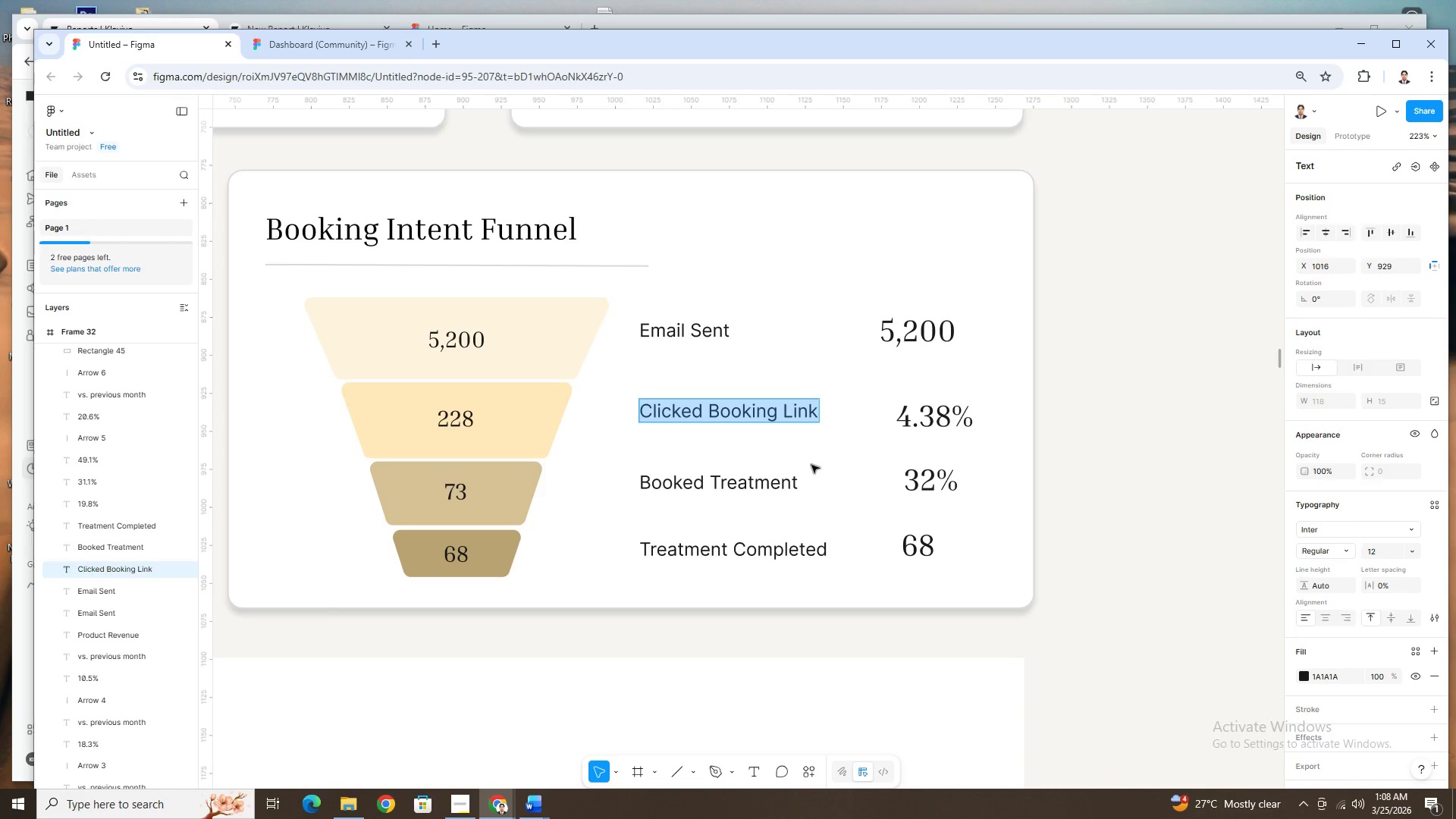 
hold_key(key=ControlLeft, duration=1.5)
scroll: coordinate [834, 484], scroll_direction: down, amount: 3.0
 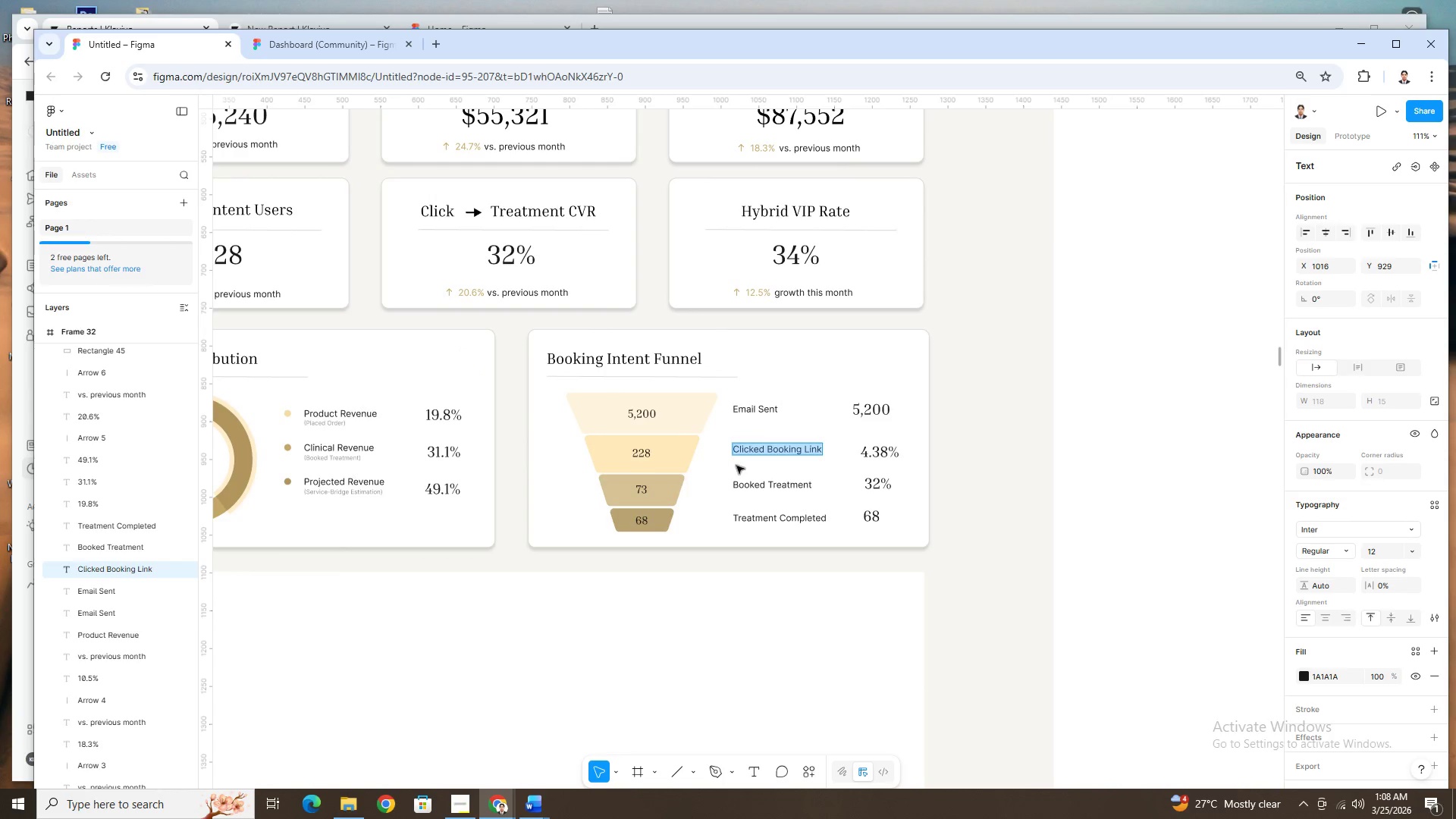 
key(Control+ControlLeft)
 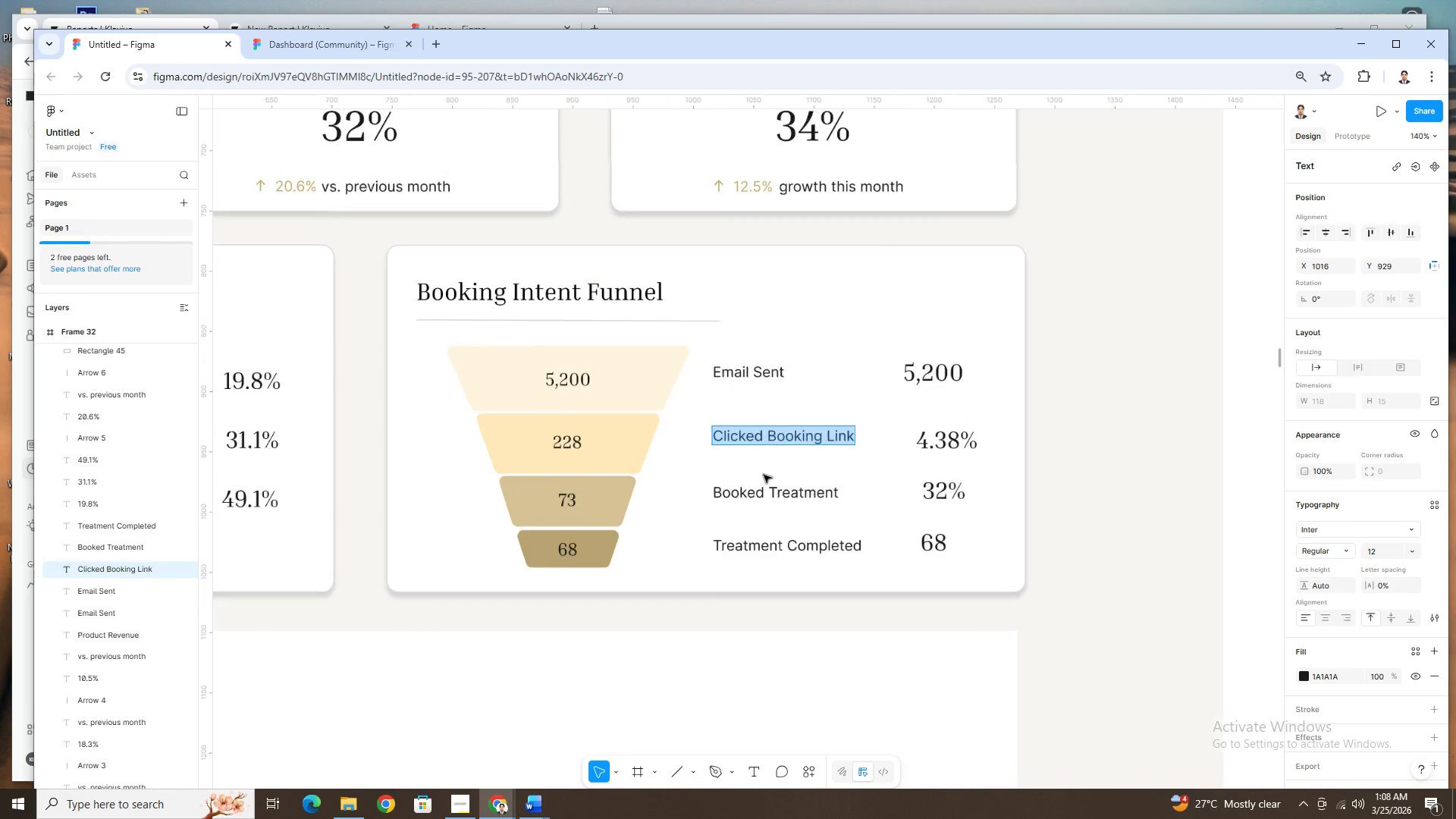 
key(Control+ControlLeft)
 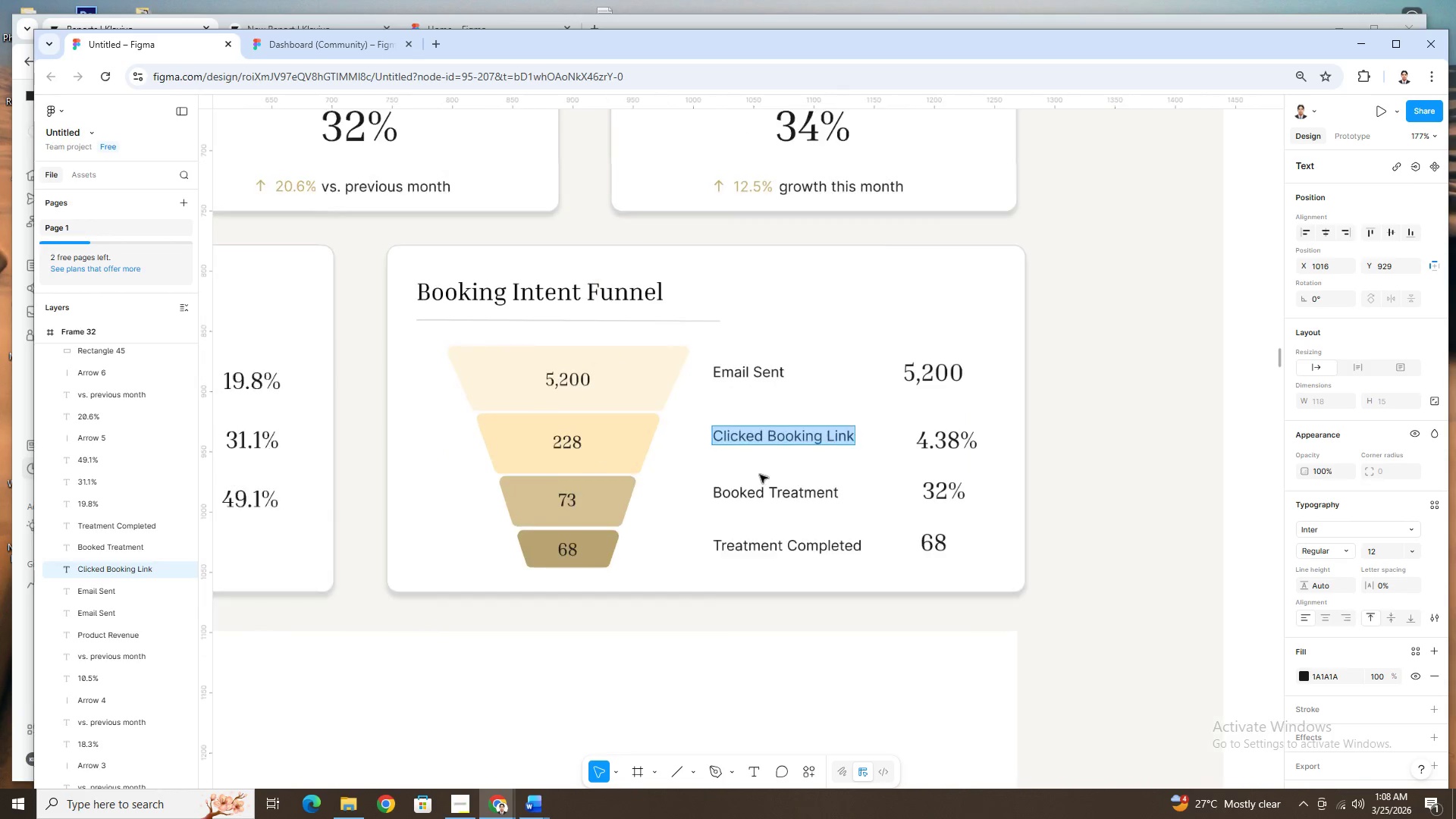 
key(Control+ControlLeft)
 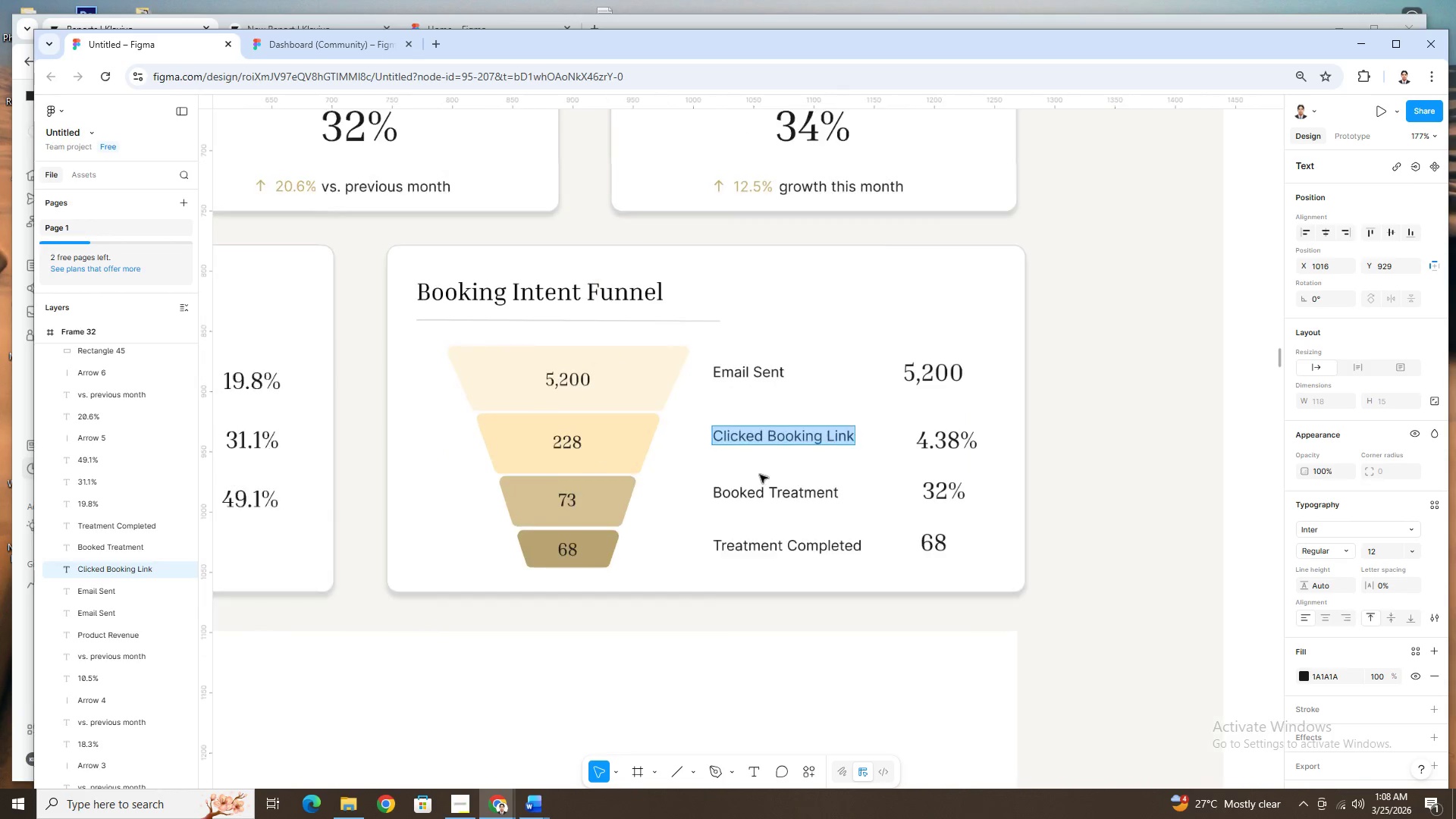 
key(Control+ControlLeft)
 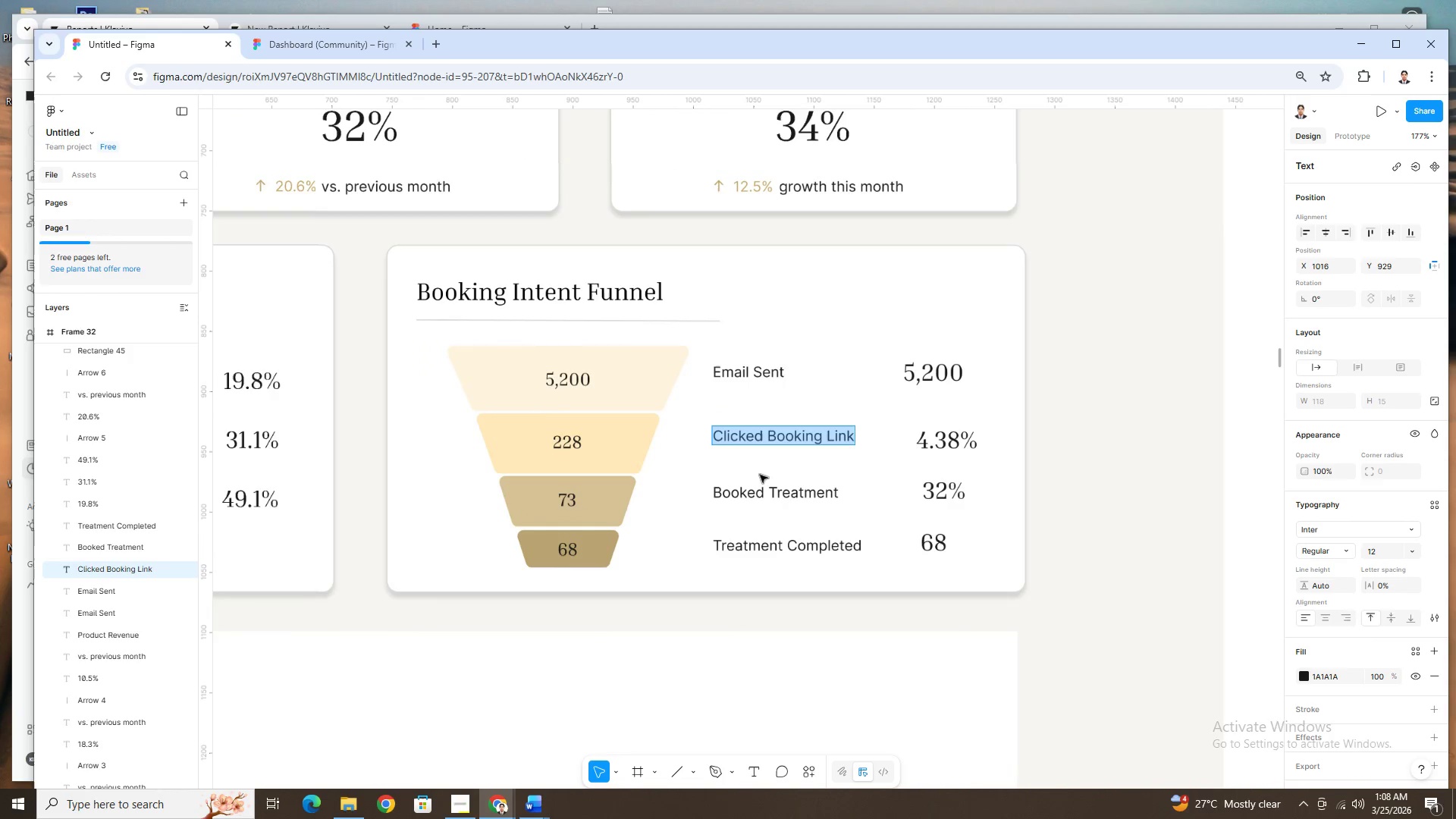 
key(Control+ControlLeft)
 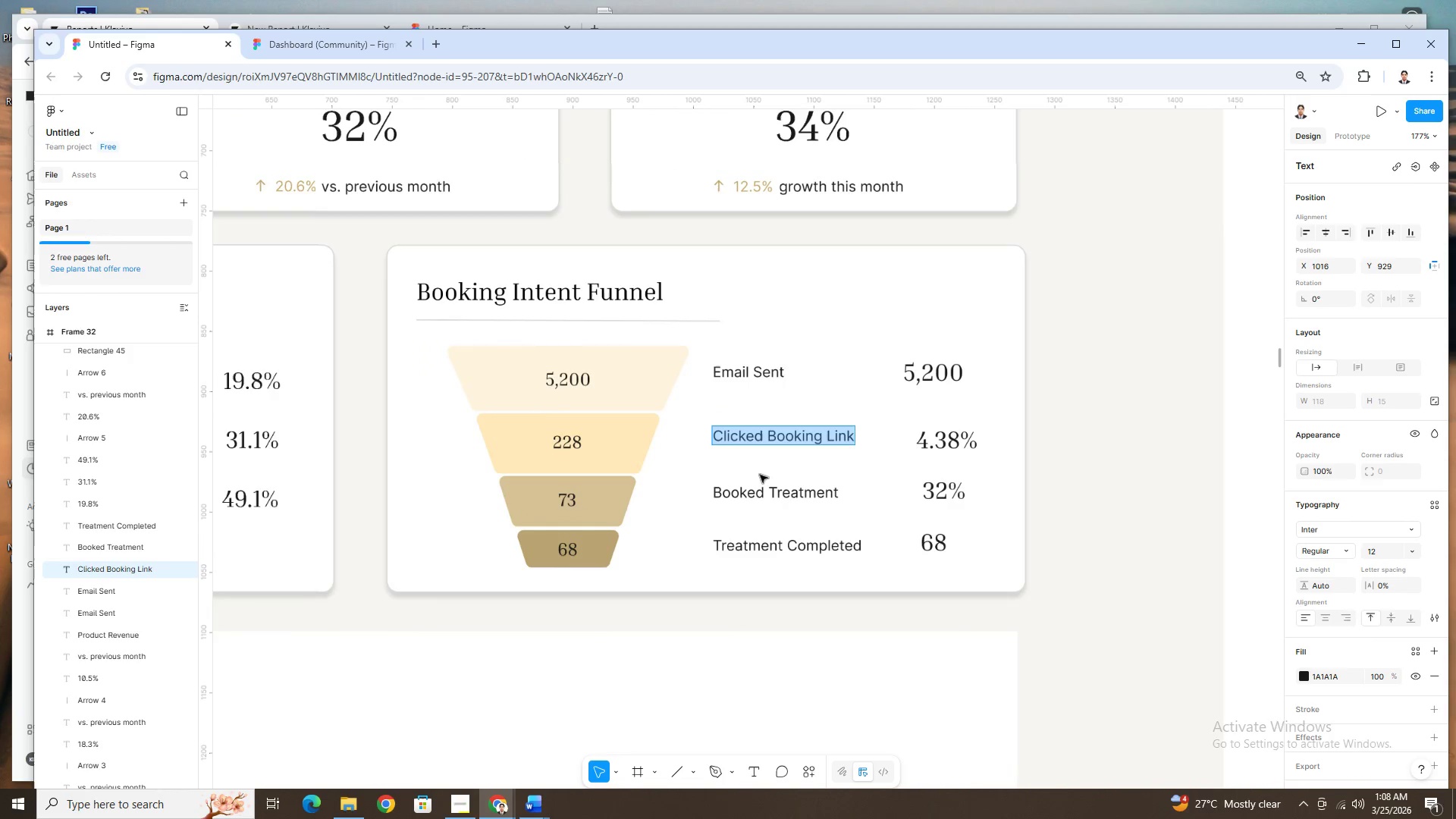 
key(Control+ControlLeft)
 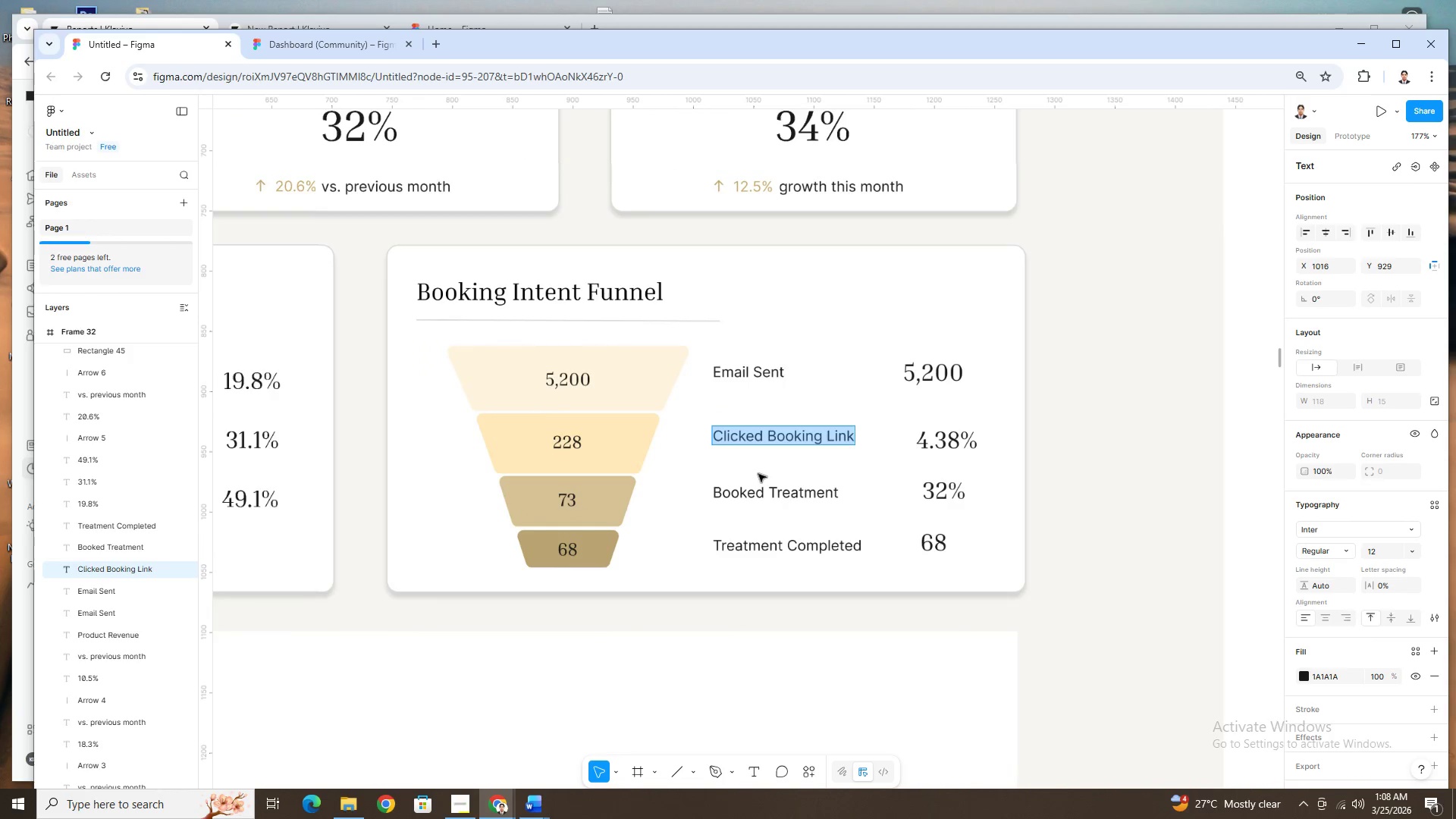 
key(Control+ControlLeft)
 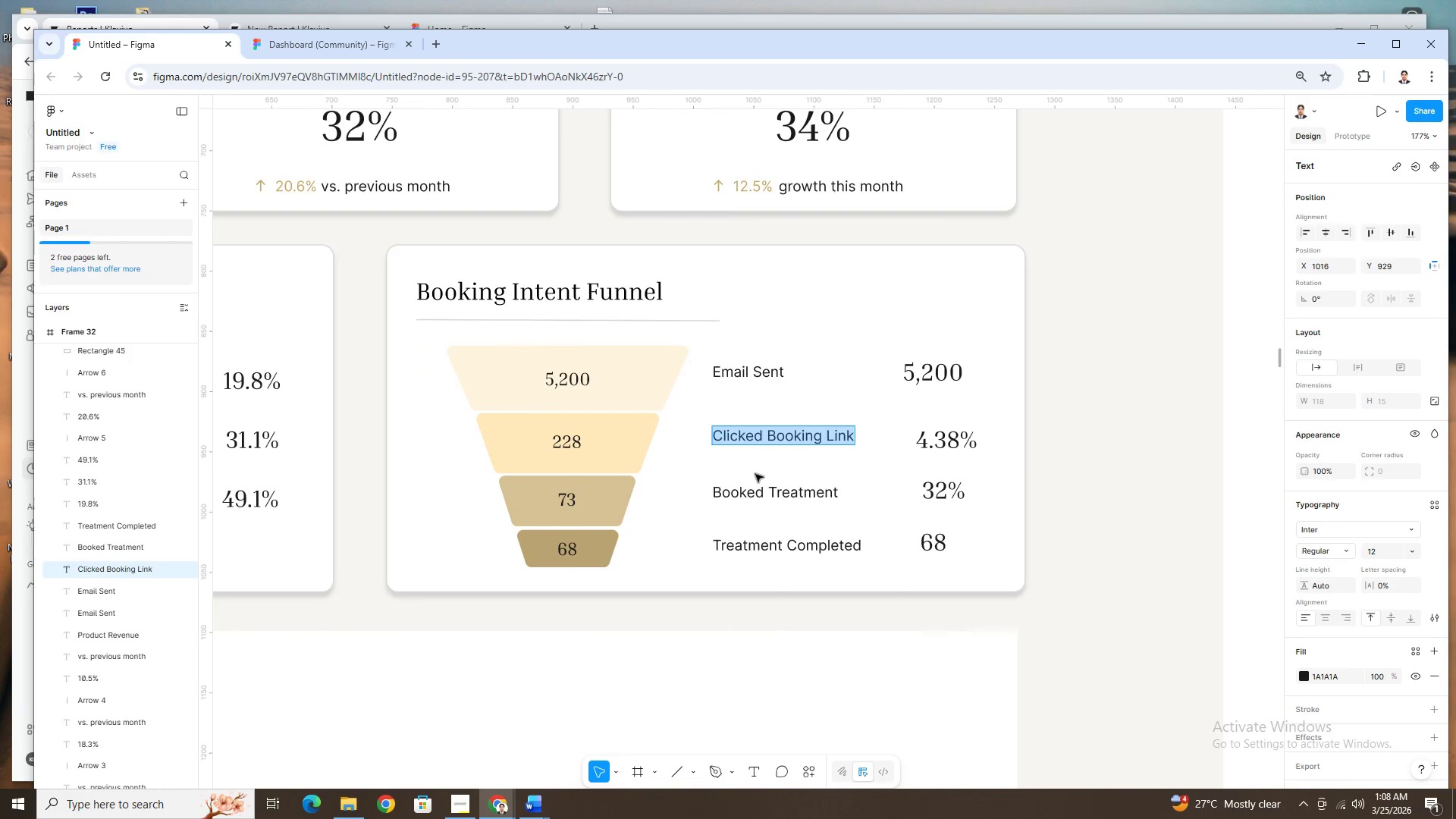 
scroll: coordinate [767, 473], scroll_direction: up, amount: 2.0
 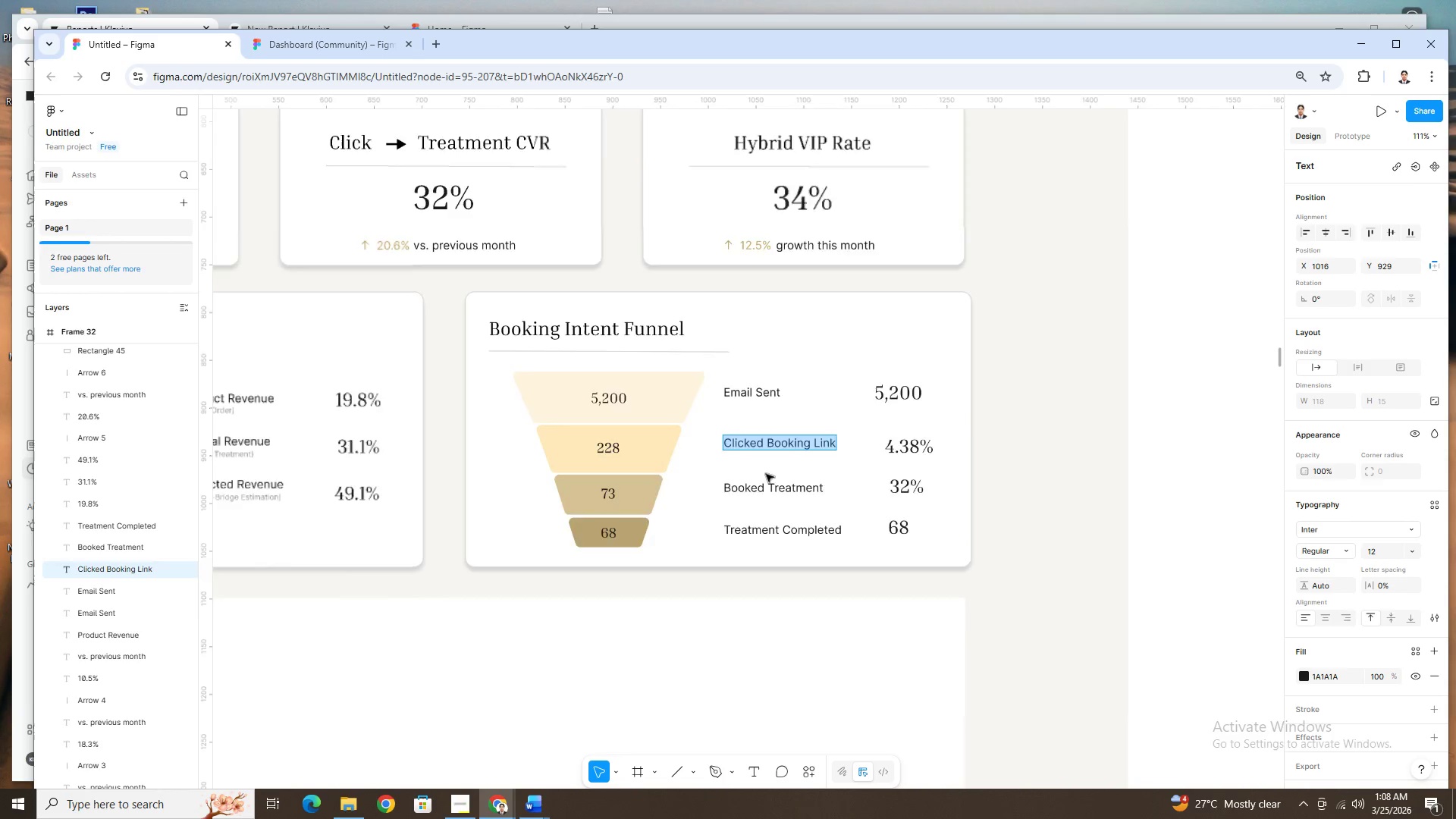 
type(Click Rate)
 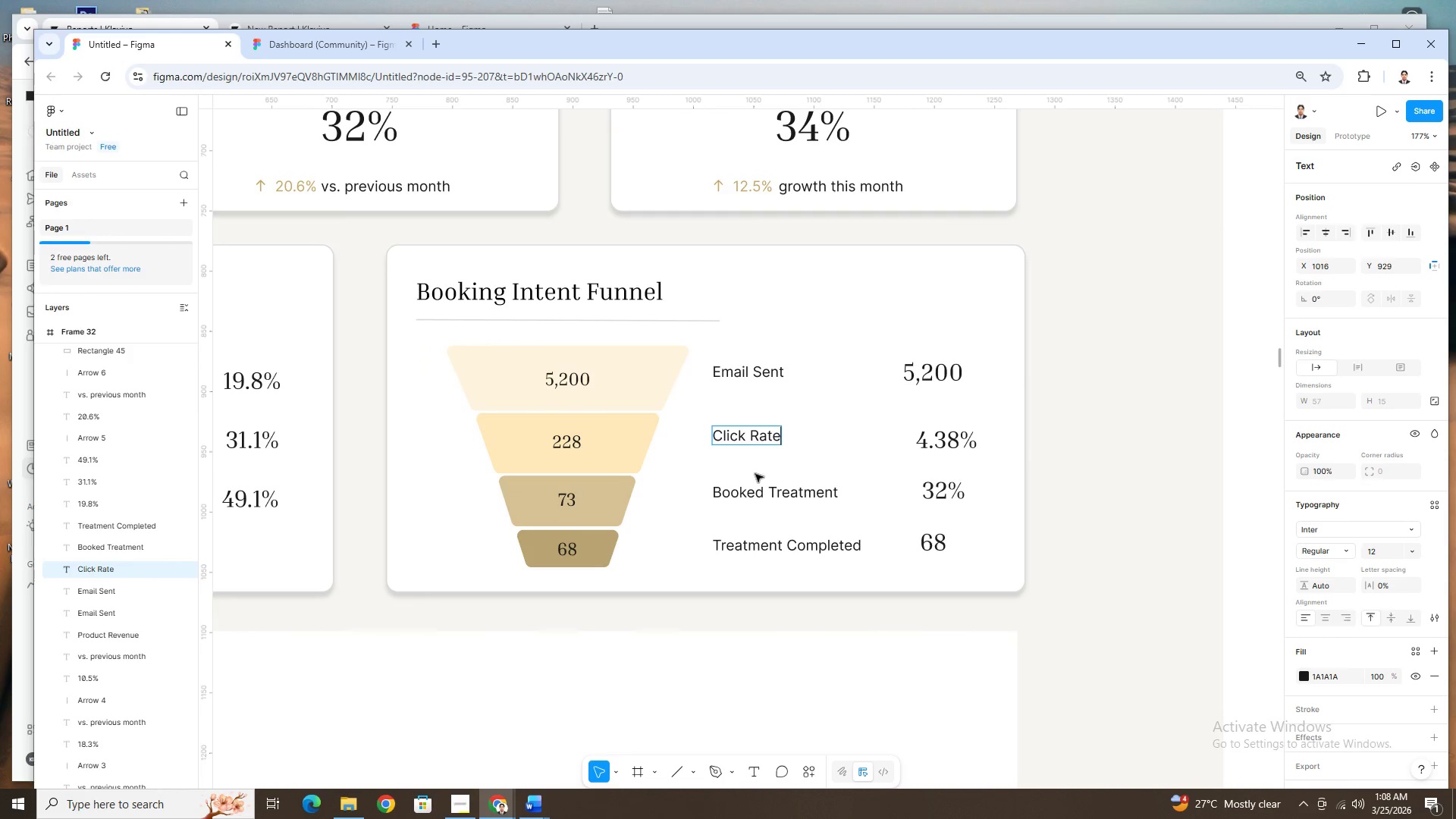 
double_click([769, 504])
 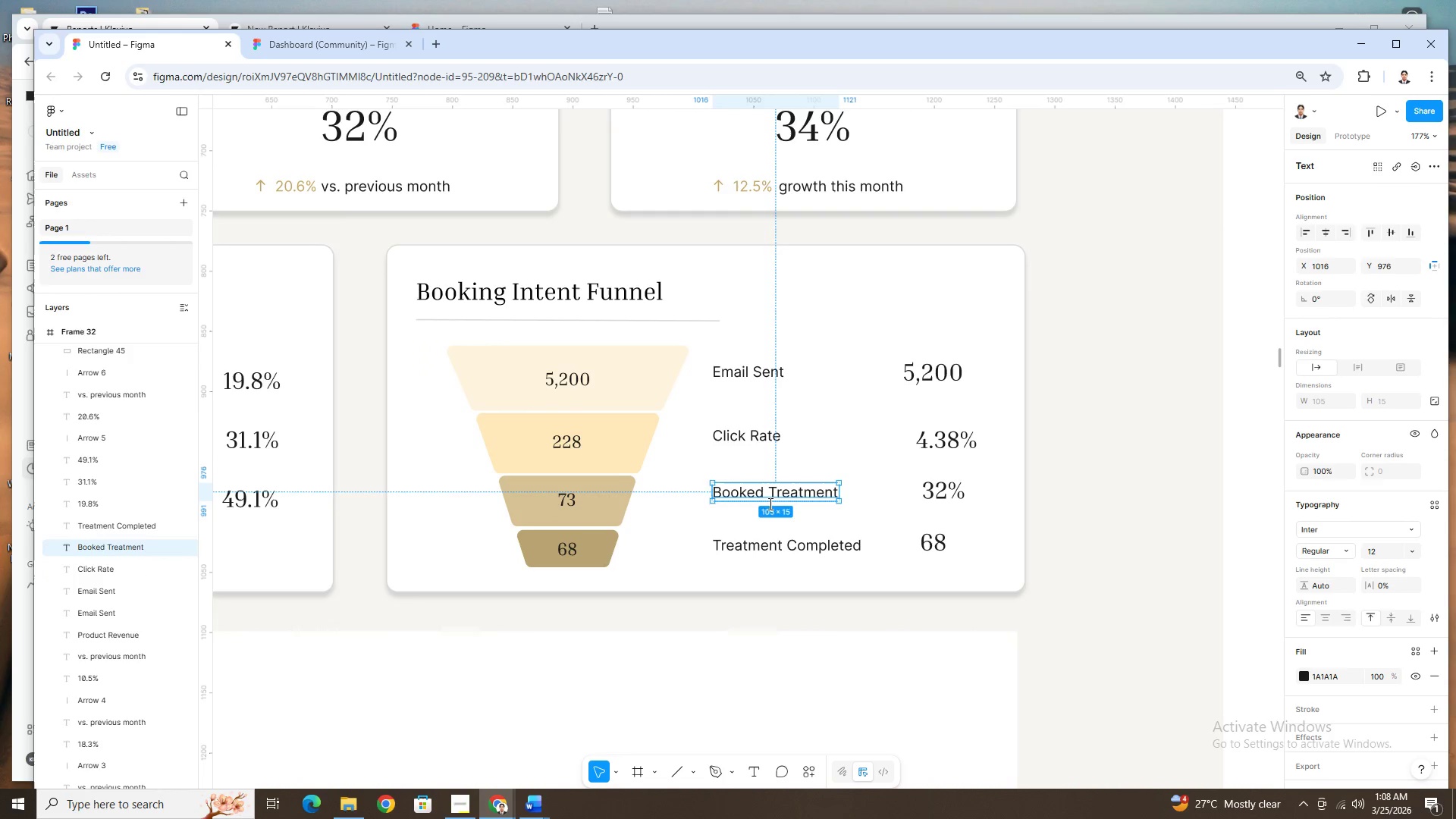 
triple_click([769, 504])
 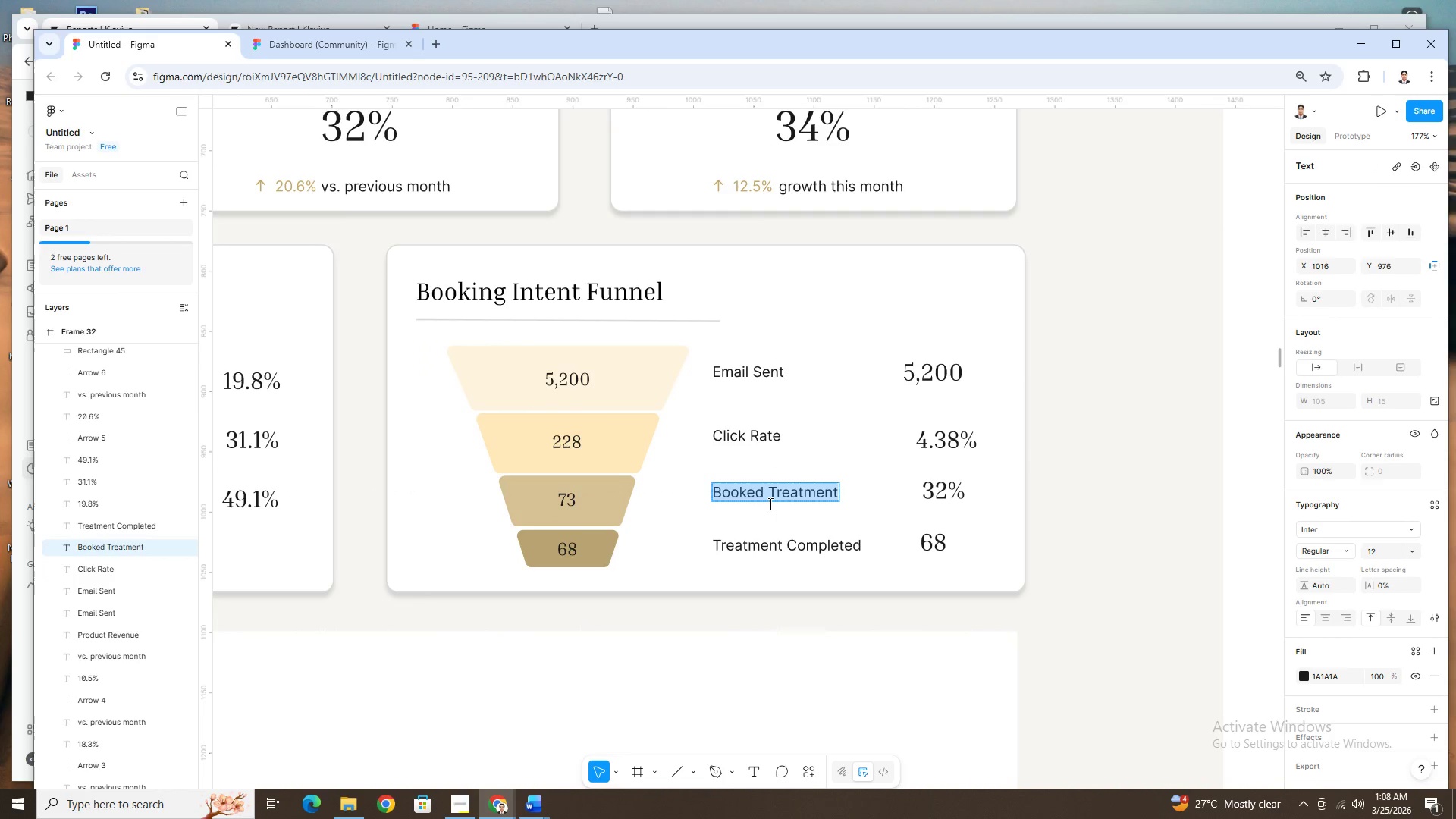 
type(Conversu)
key(Backspace)
type(ion Rate)
 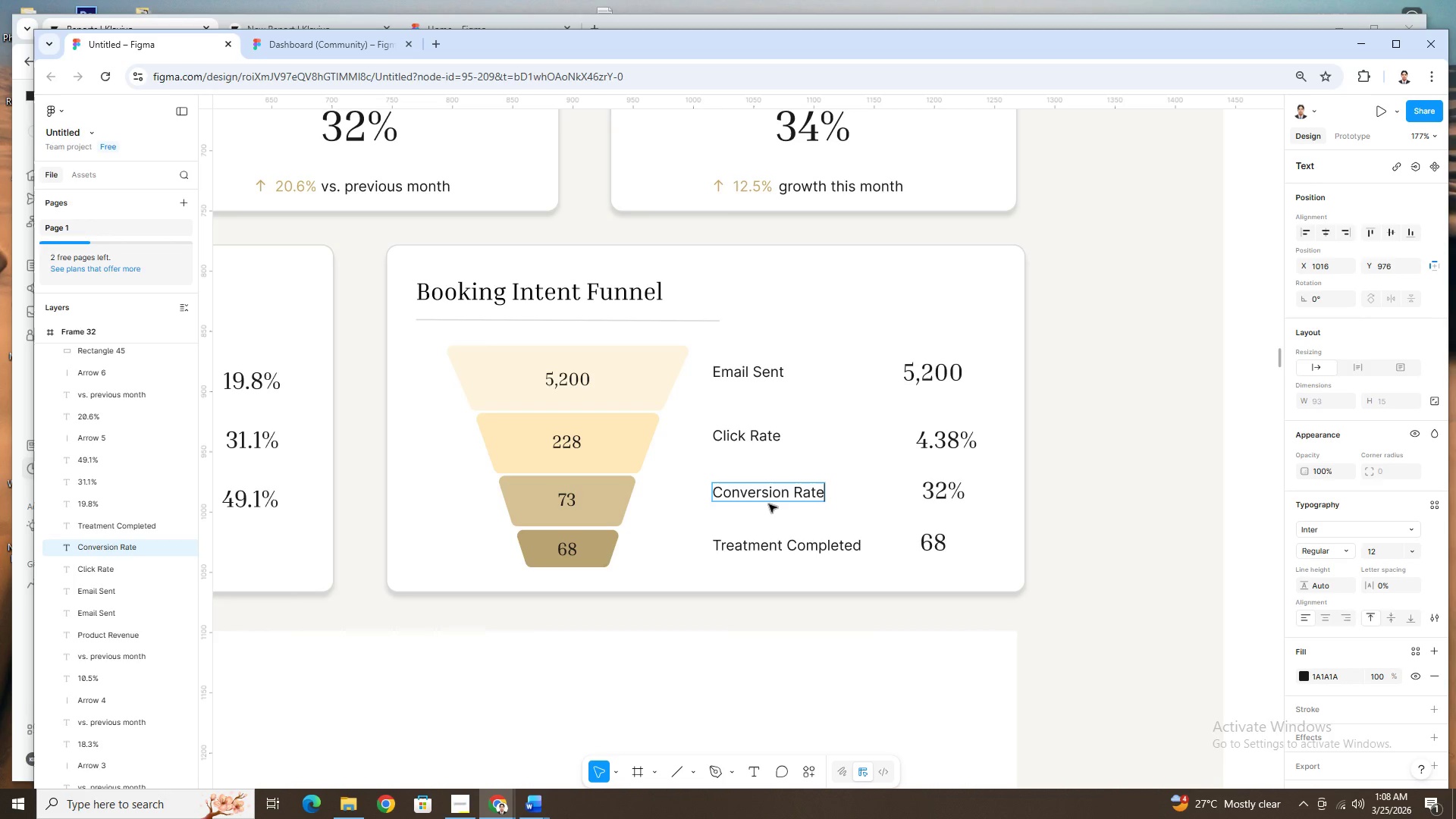 
wait(9.3)
 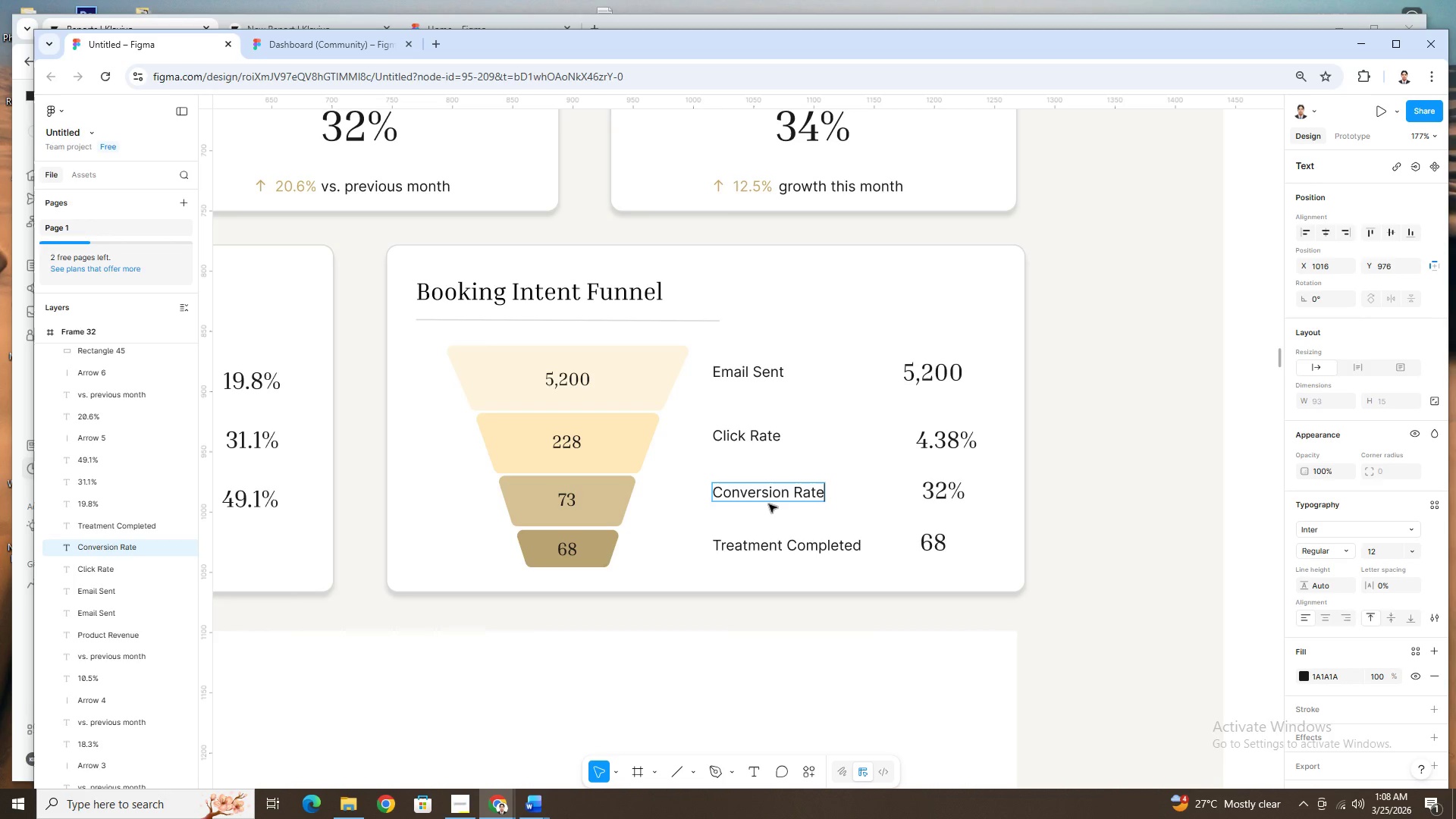 
left_click([754, 563])
 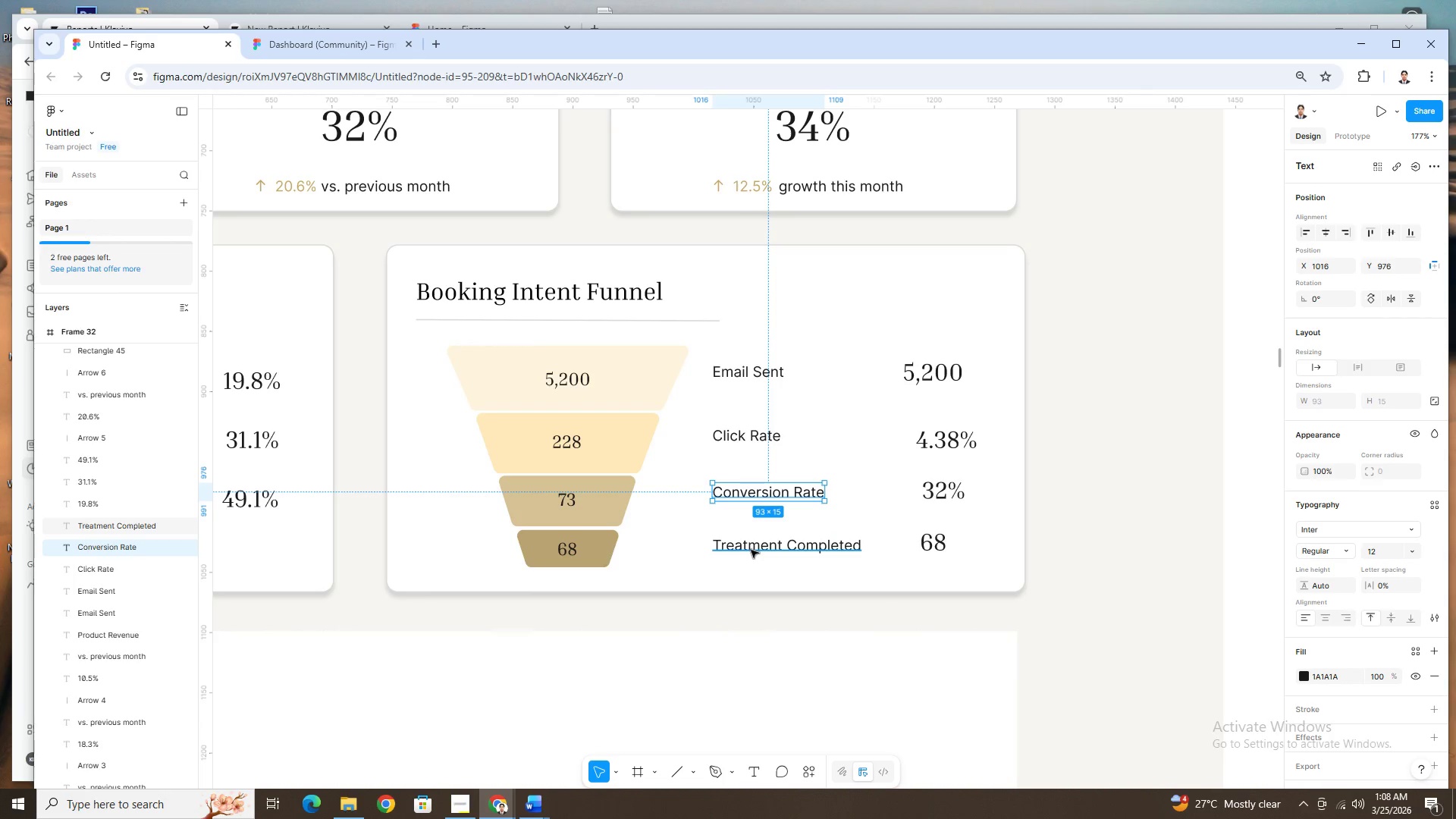 
left_click([751, 550])
 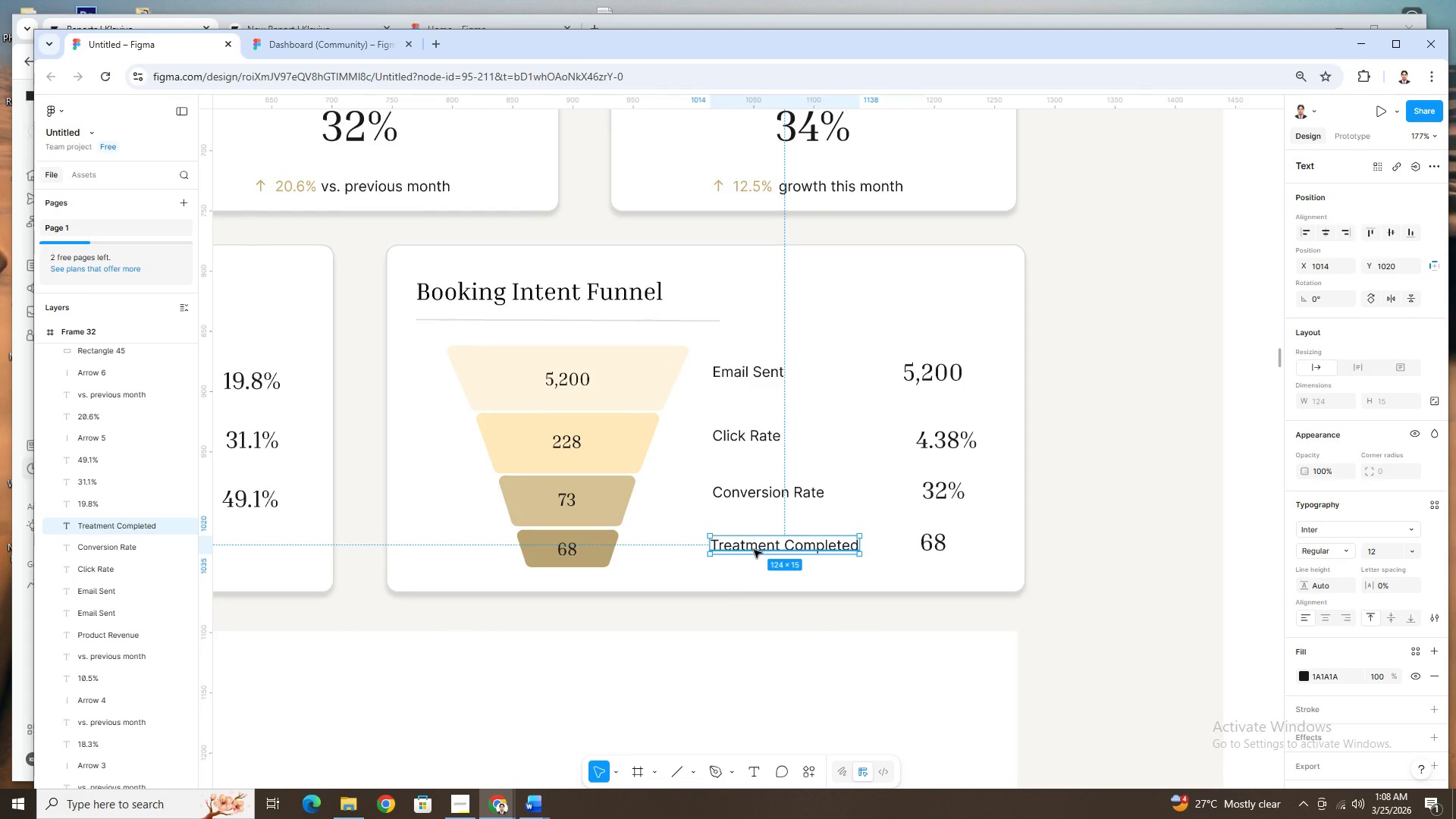 
key(Delete)
 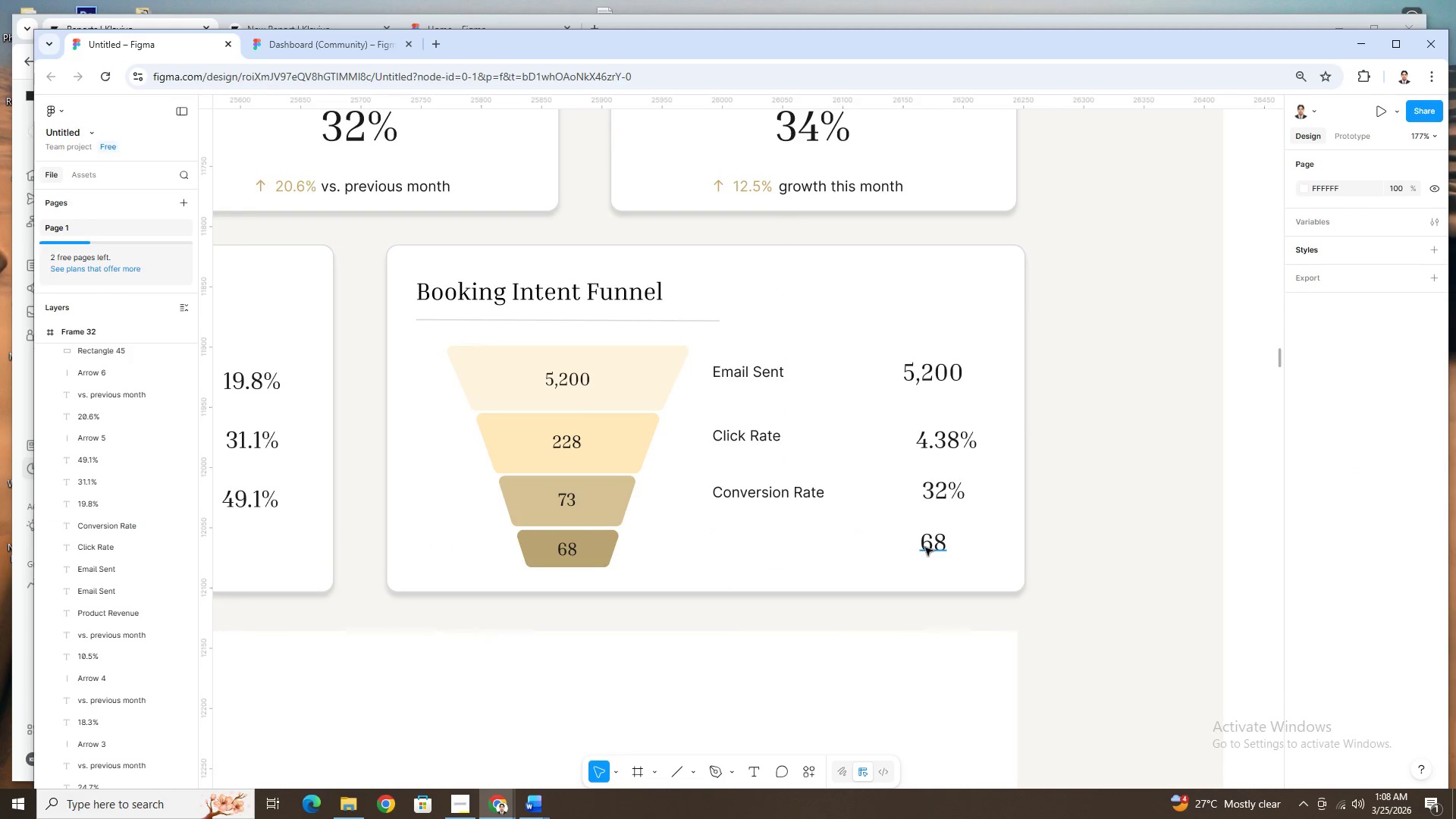 
left_click([931, 548])
 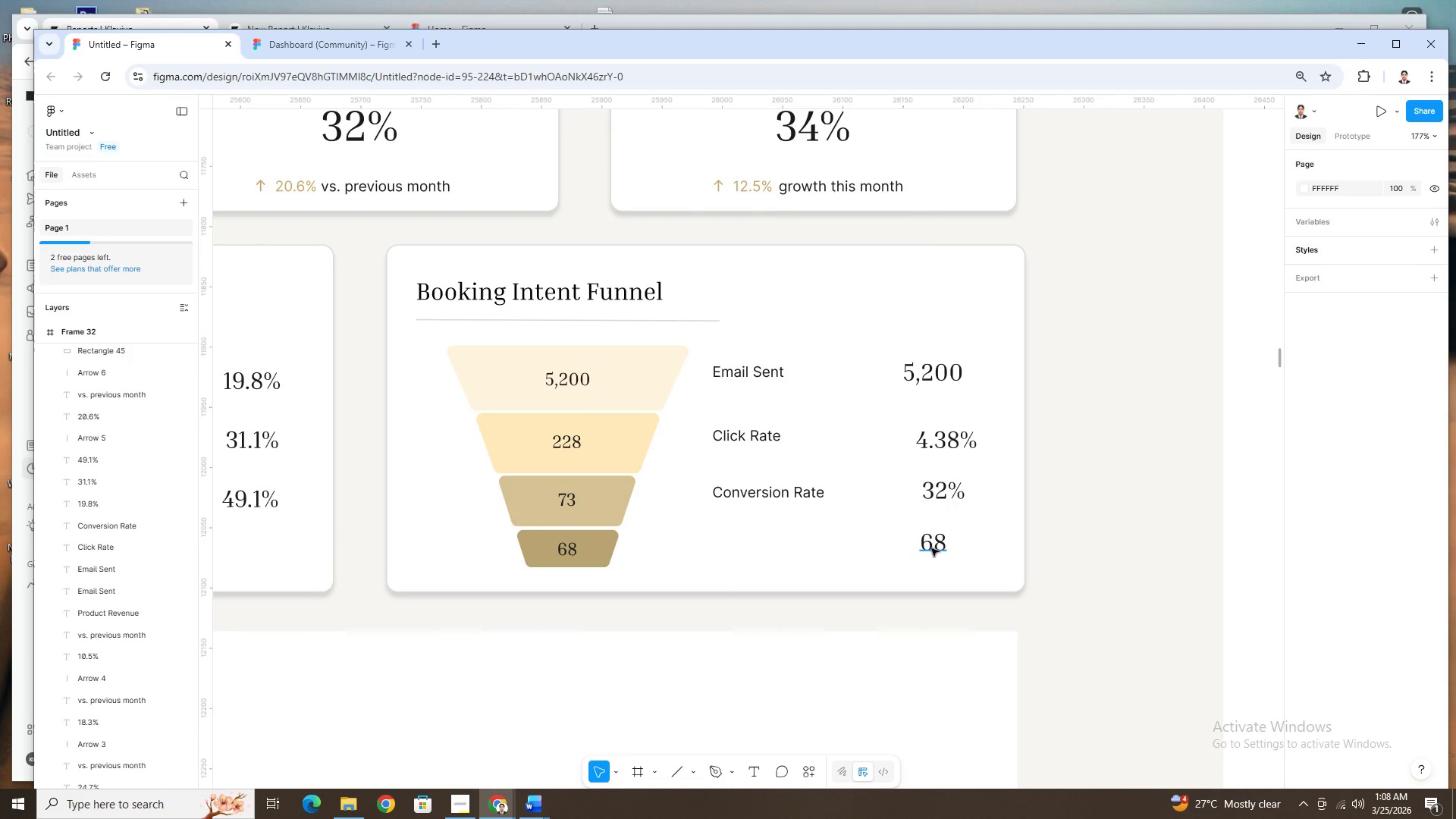 
key(Delete)
 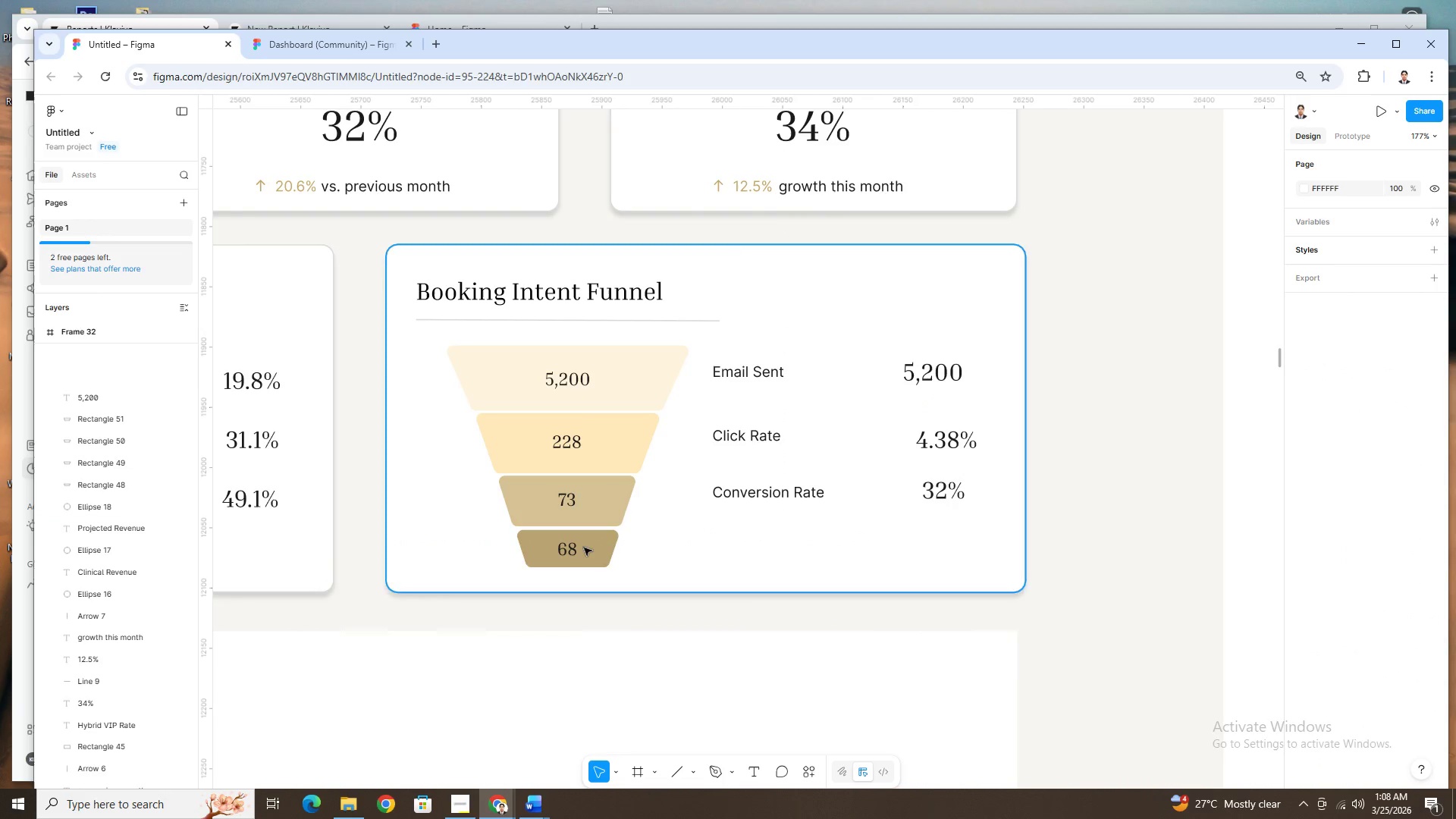 
left_click([582, 548])
 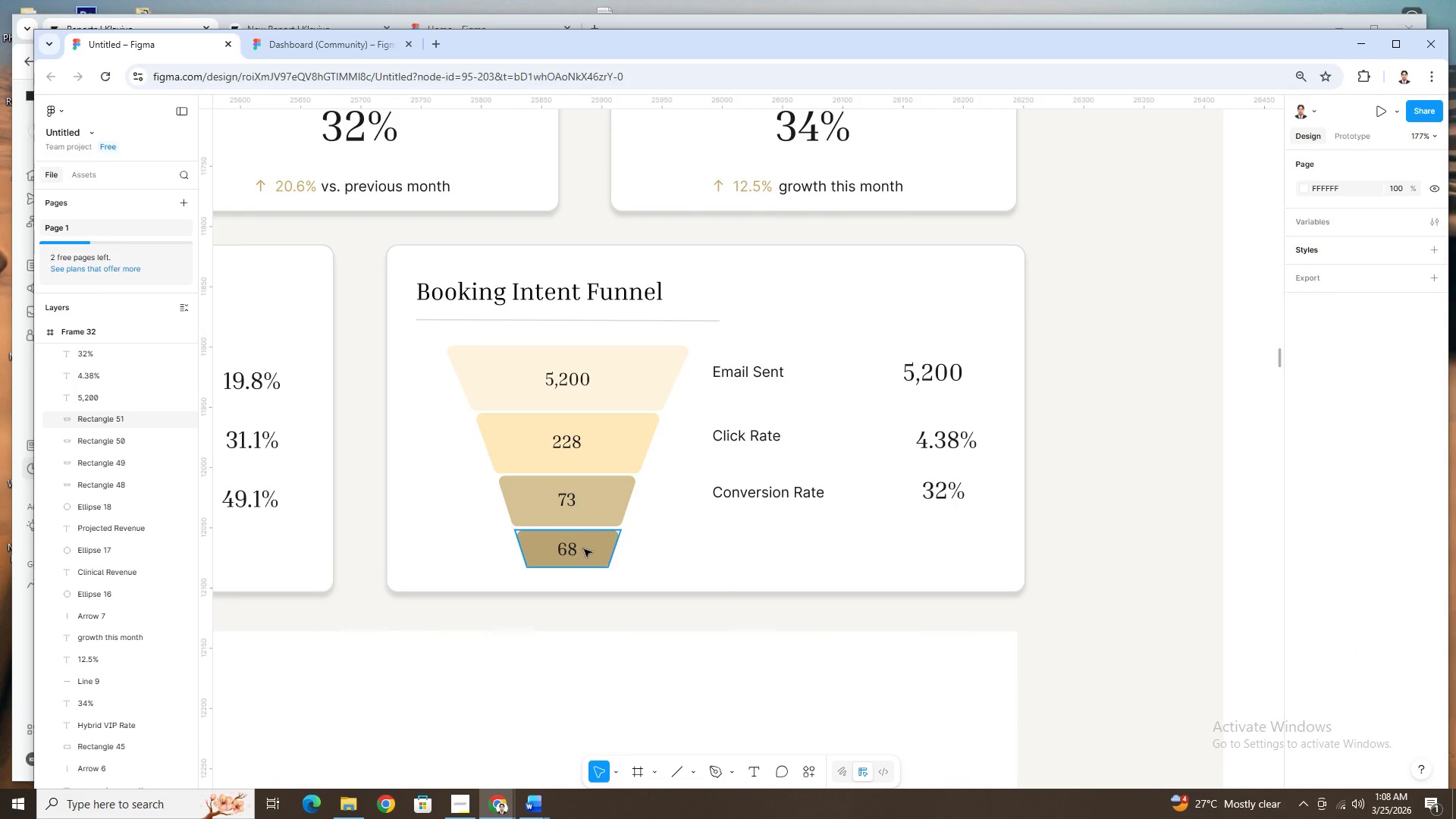 
key(Delete)
 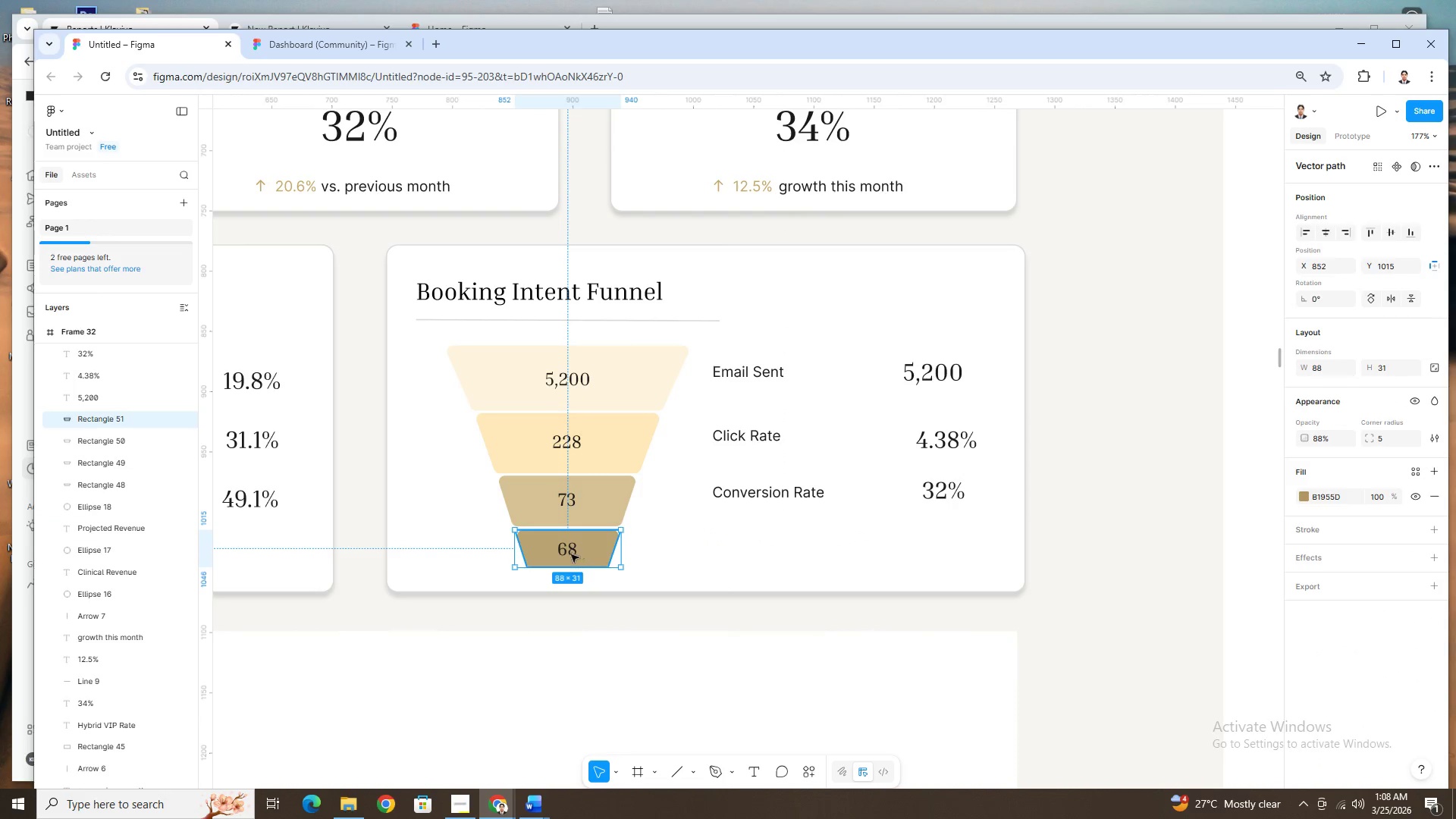 
left_click([569, 554])
 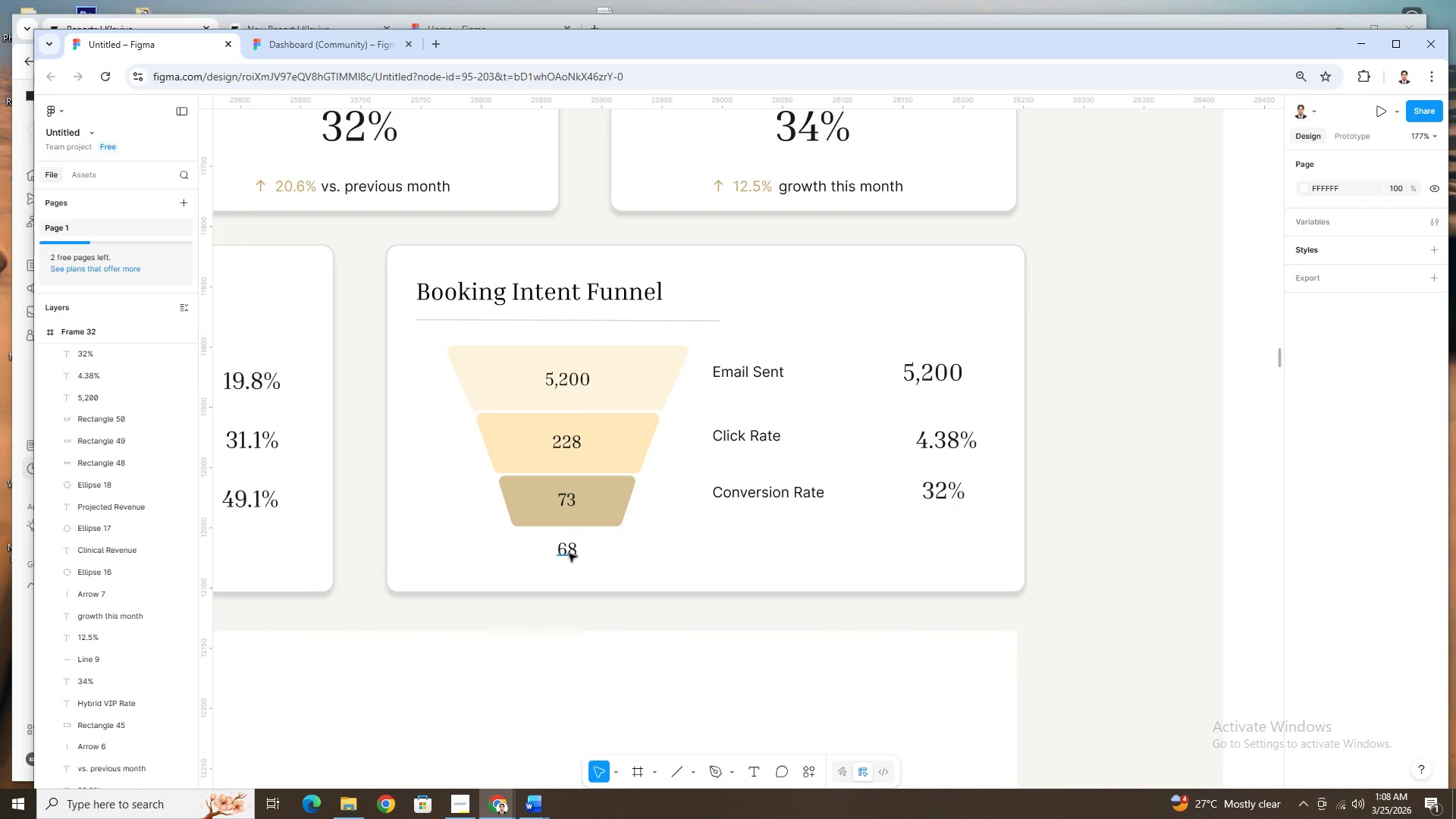 
key(Delete)
 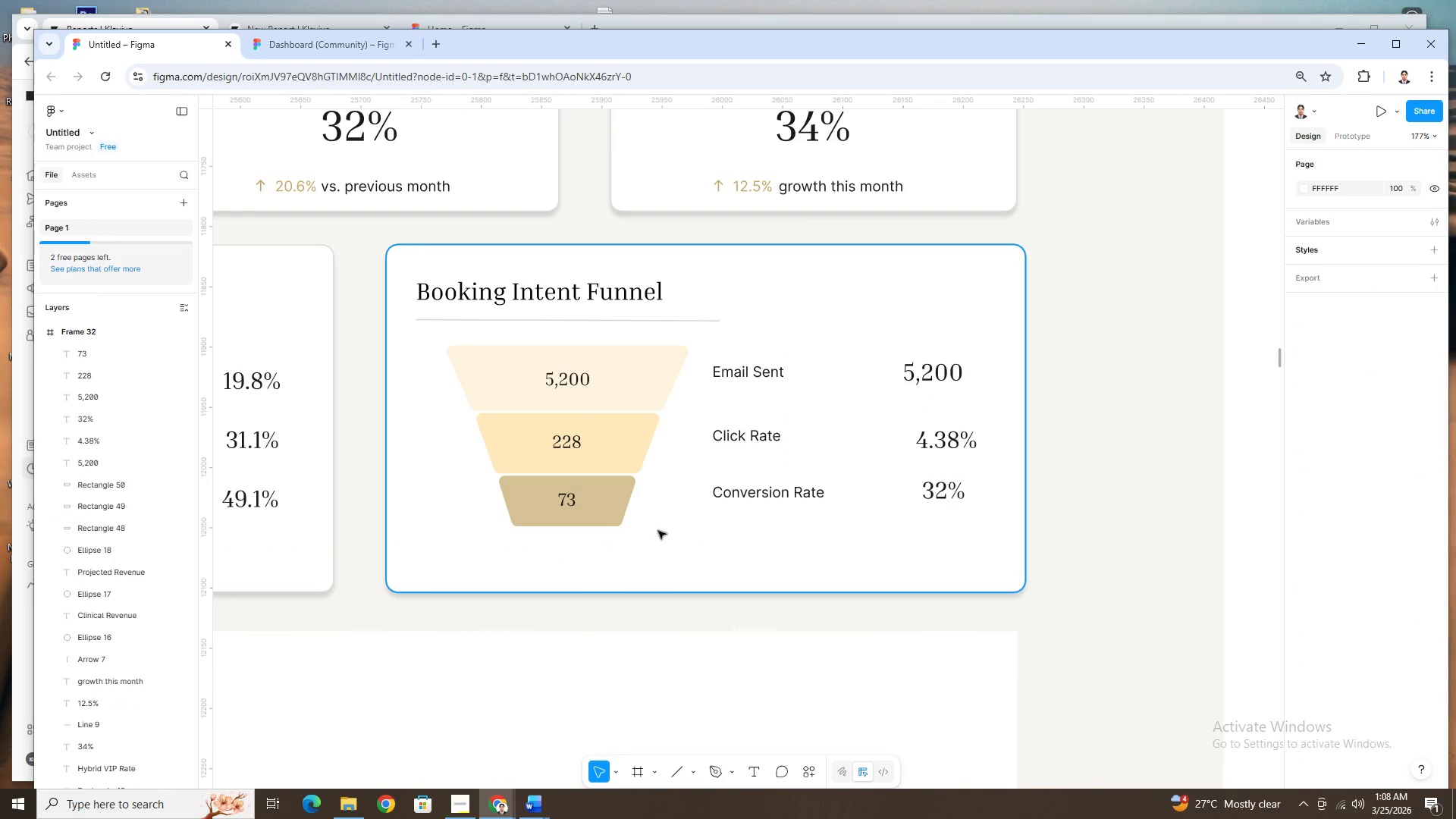 
hold_key(key=ControlLeft, duration=1.45)
scroll: coordinate [696, 522], scroll_direction: down, amount: 5.0
 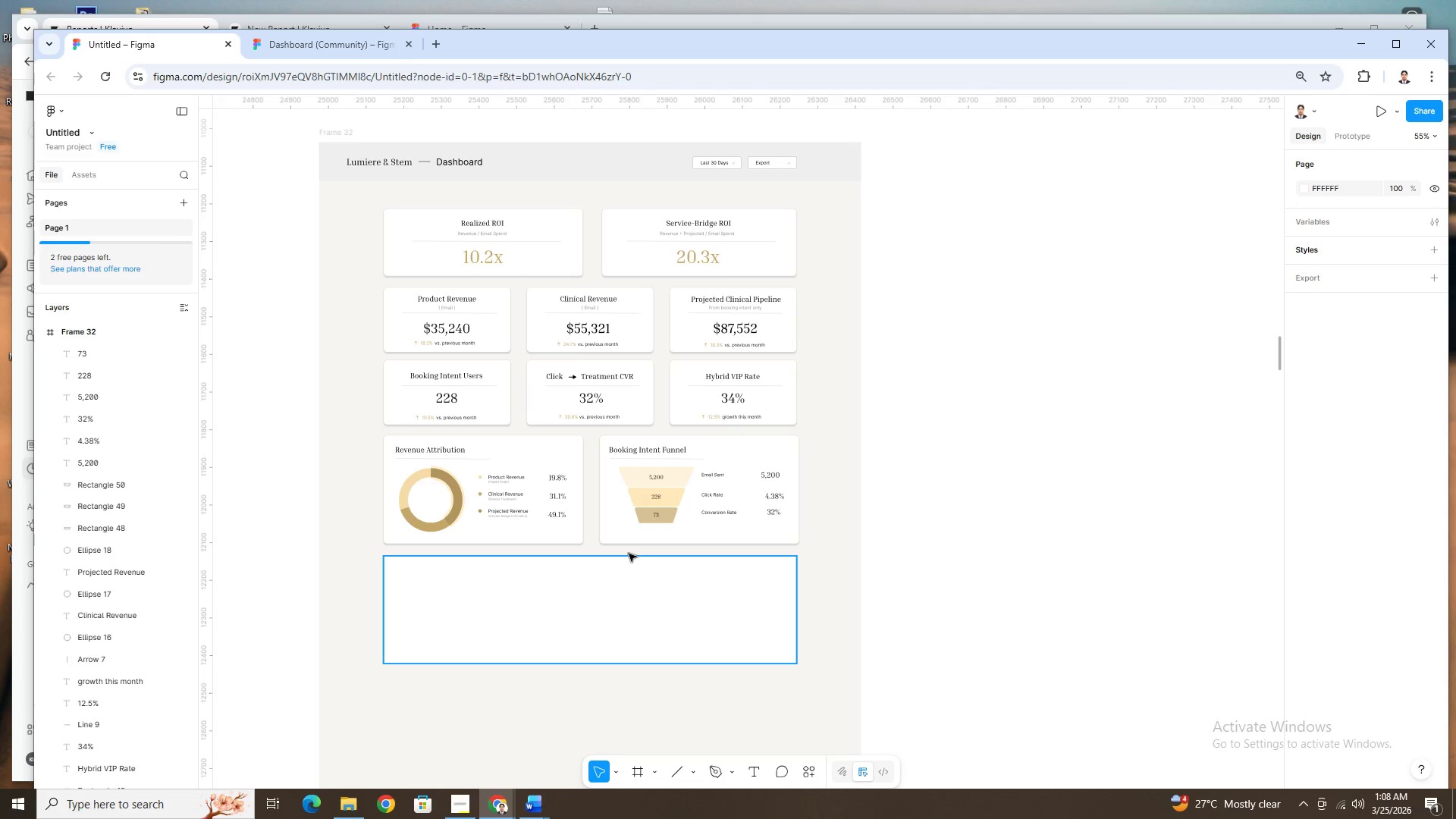 
scroll: coordinate [628, 553], scroll_direction: up, amount: 5.0
 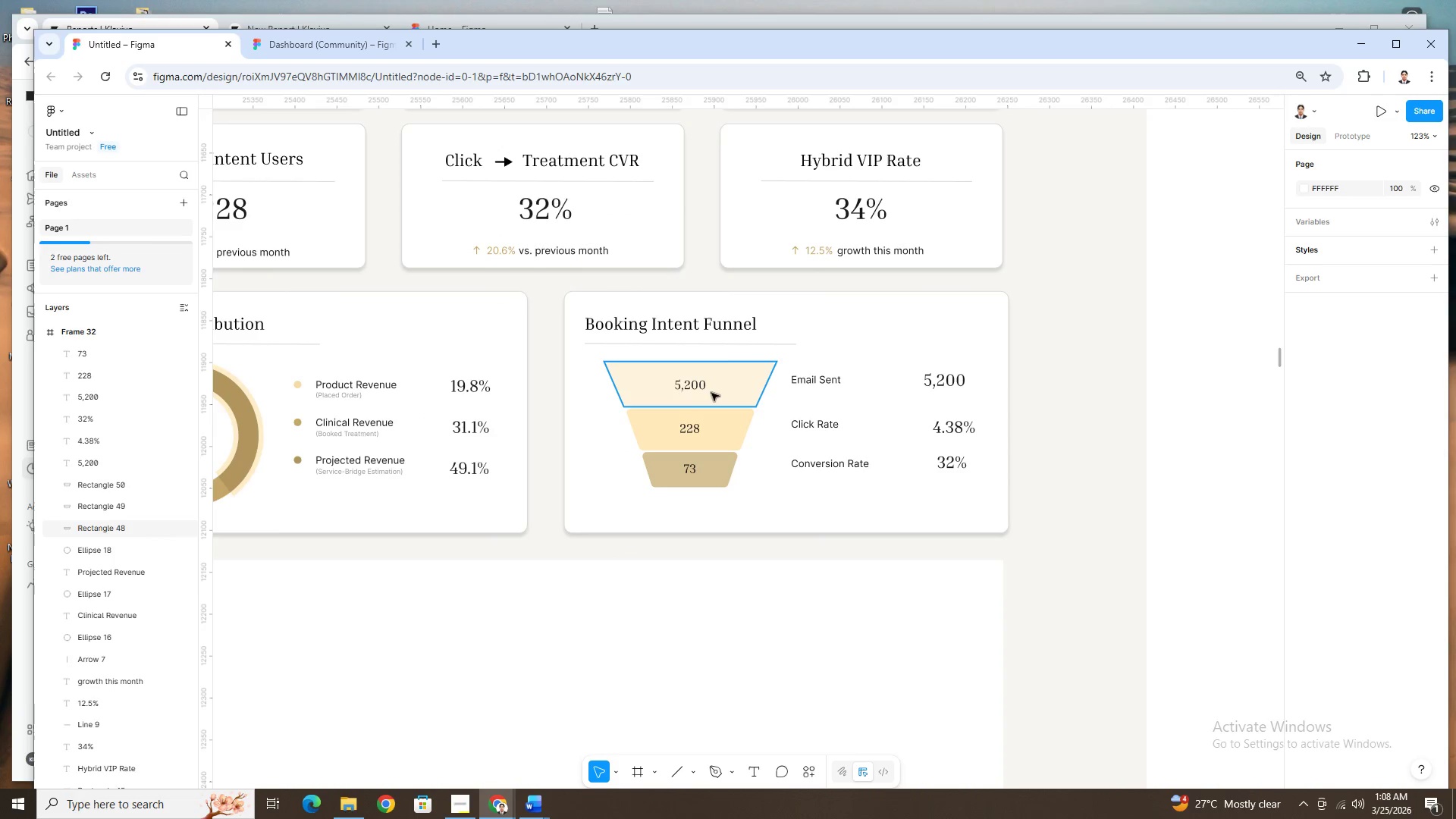 
left_click([712, 392])
 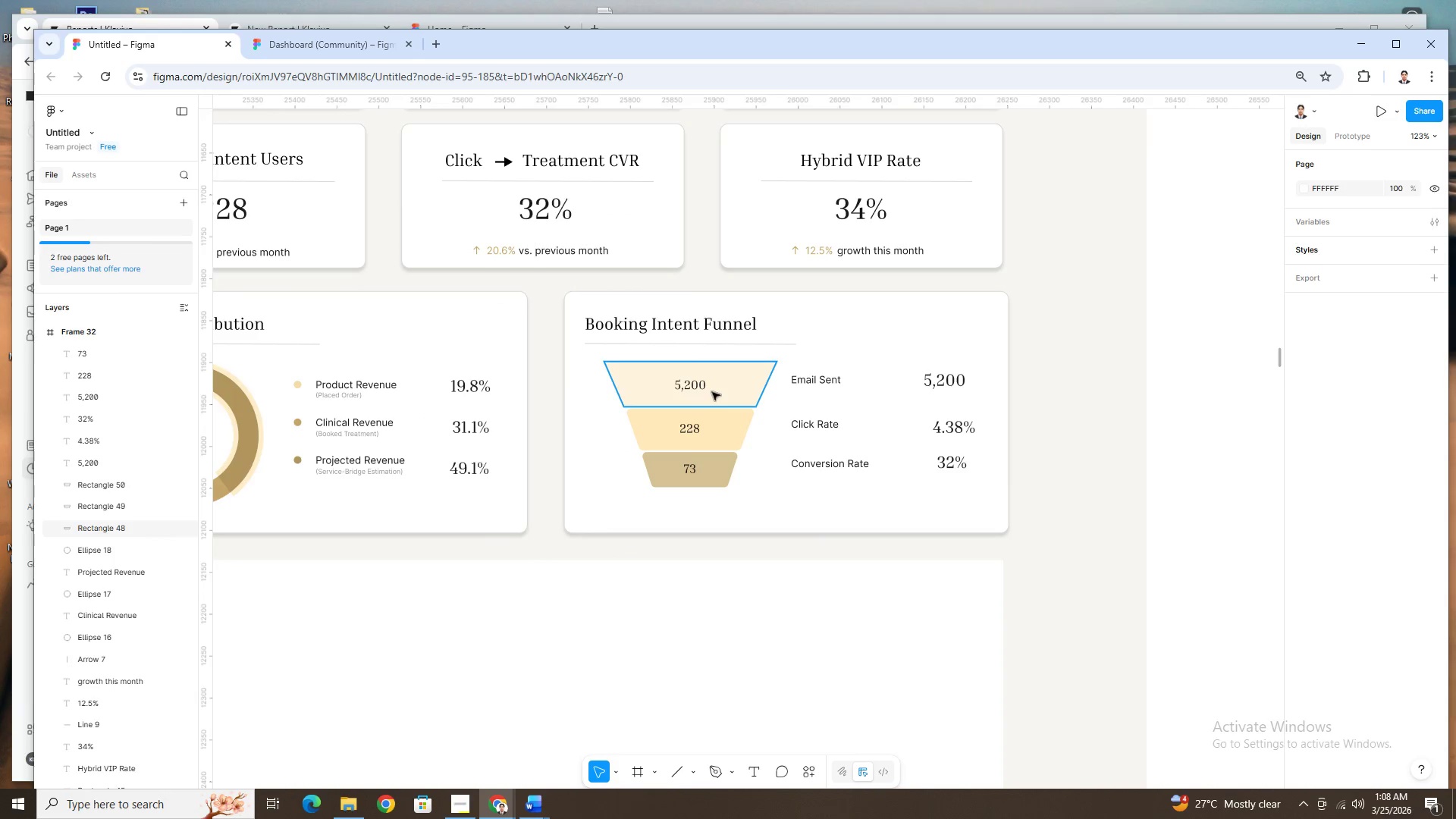 
hold_key(key=ShiftLeft, duration=1.52)
left_click([701, 390])
 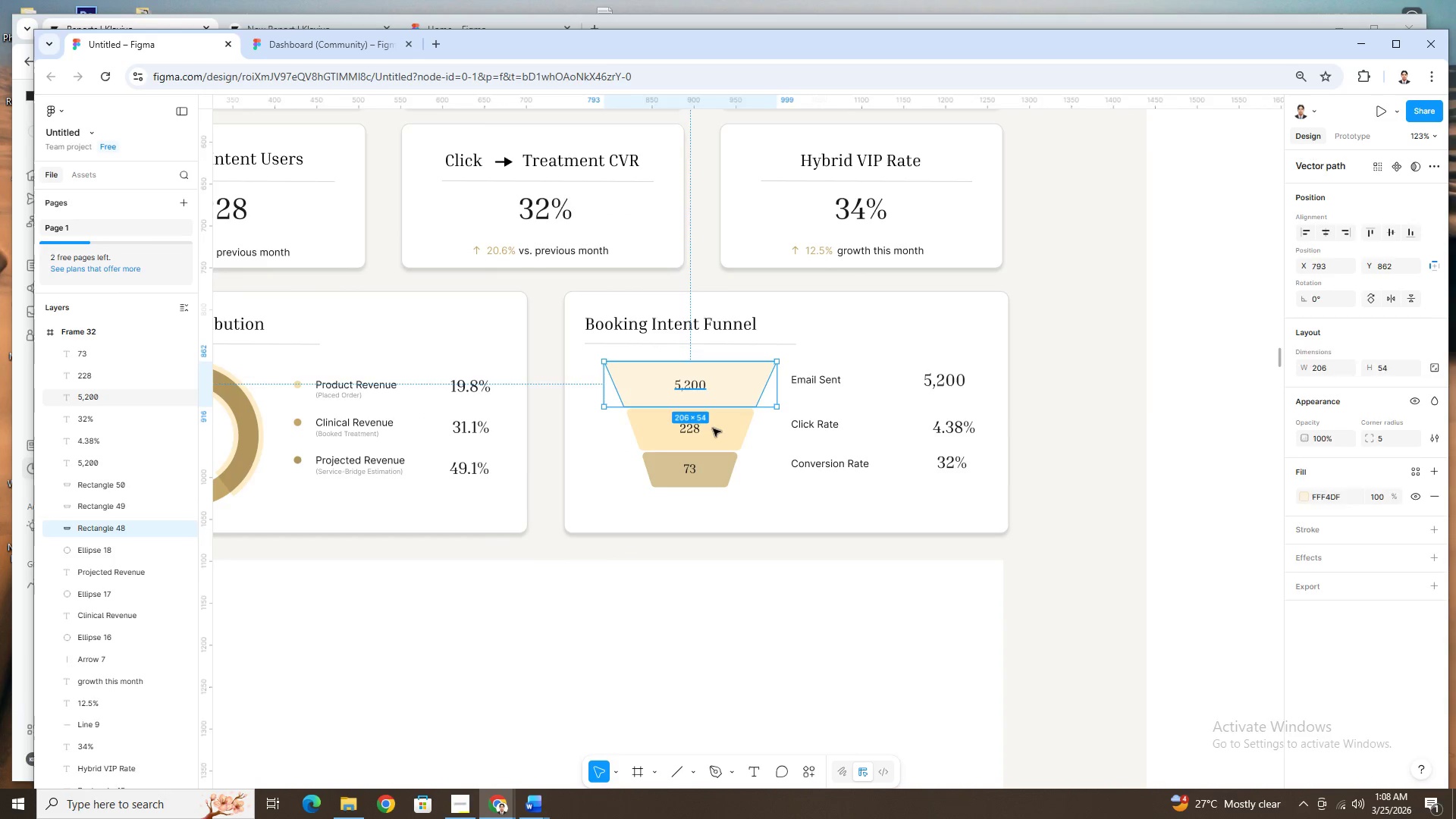 
left_click([713, 428])
 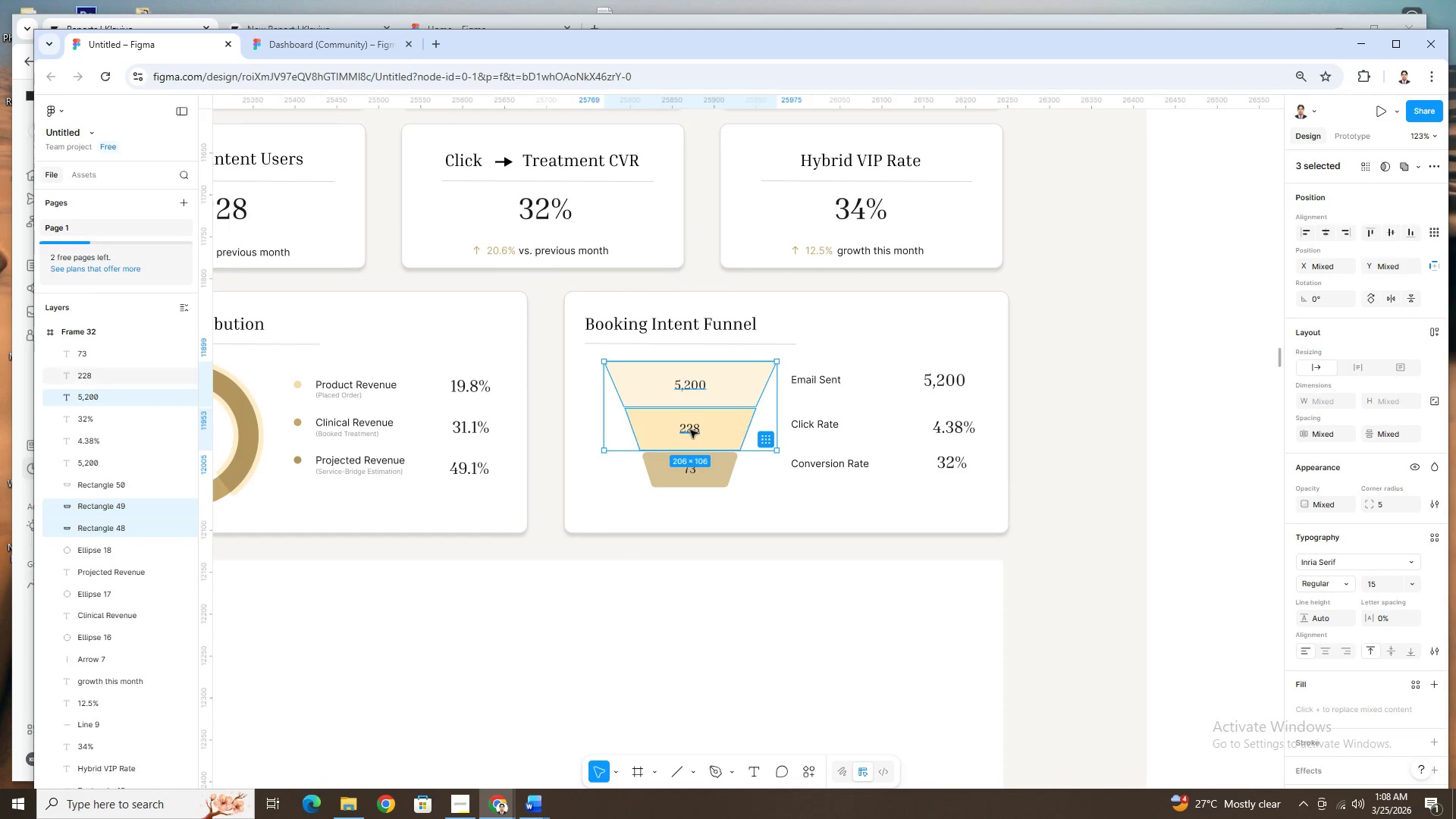 
double_click([690, 430])
 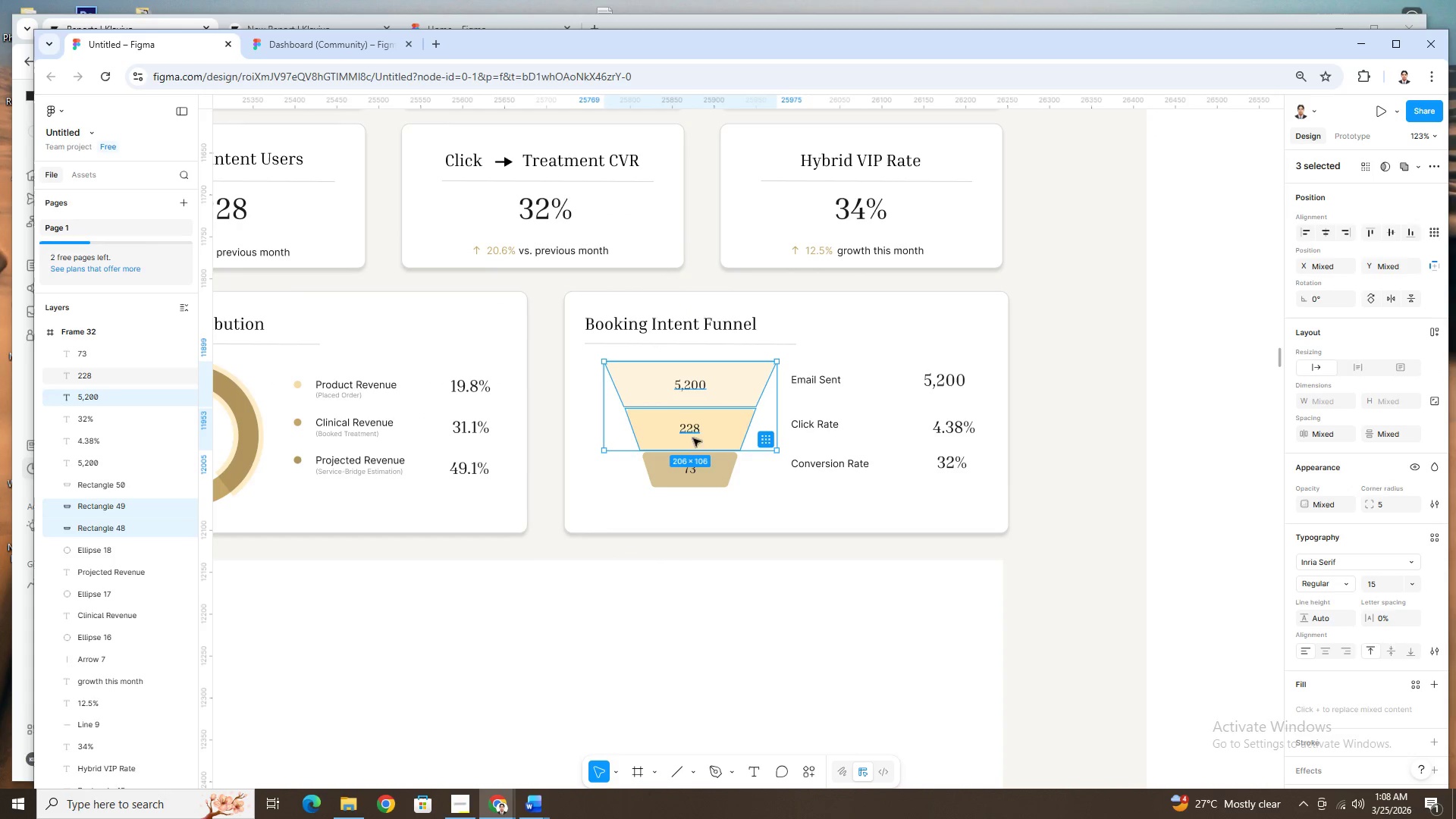 
hold_key(key=ShiftLeft, duration=1.52)
left_click([692, 470])
 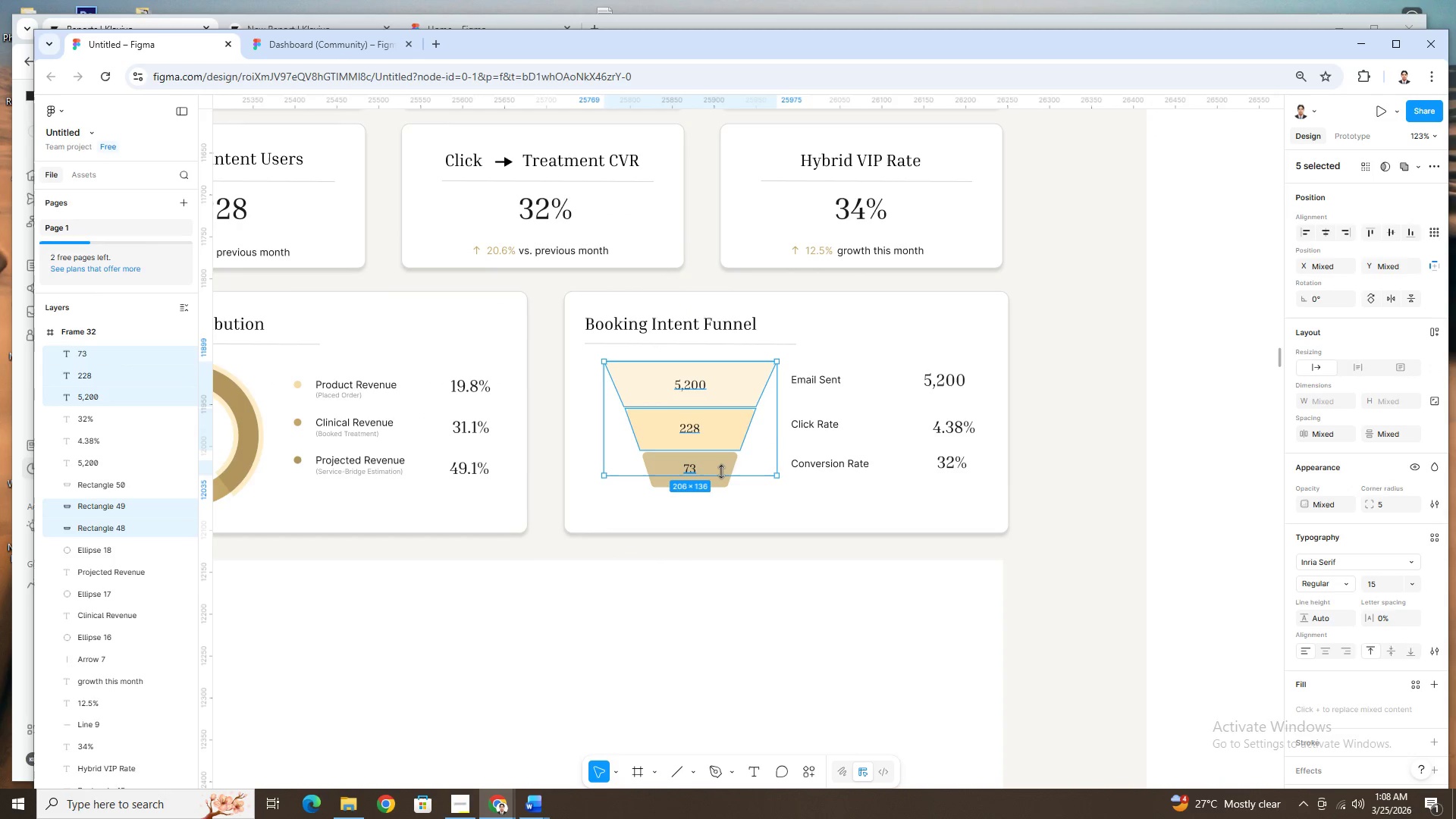 
left_click([722, 470])
 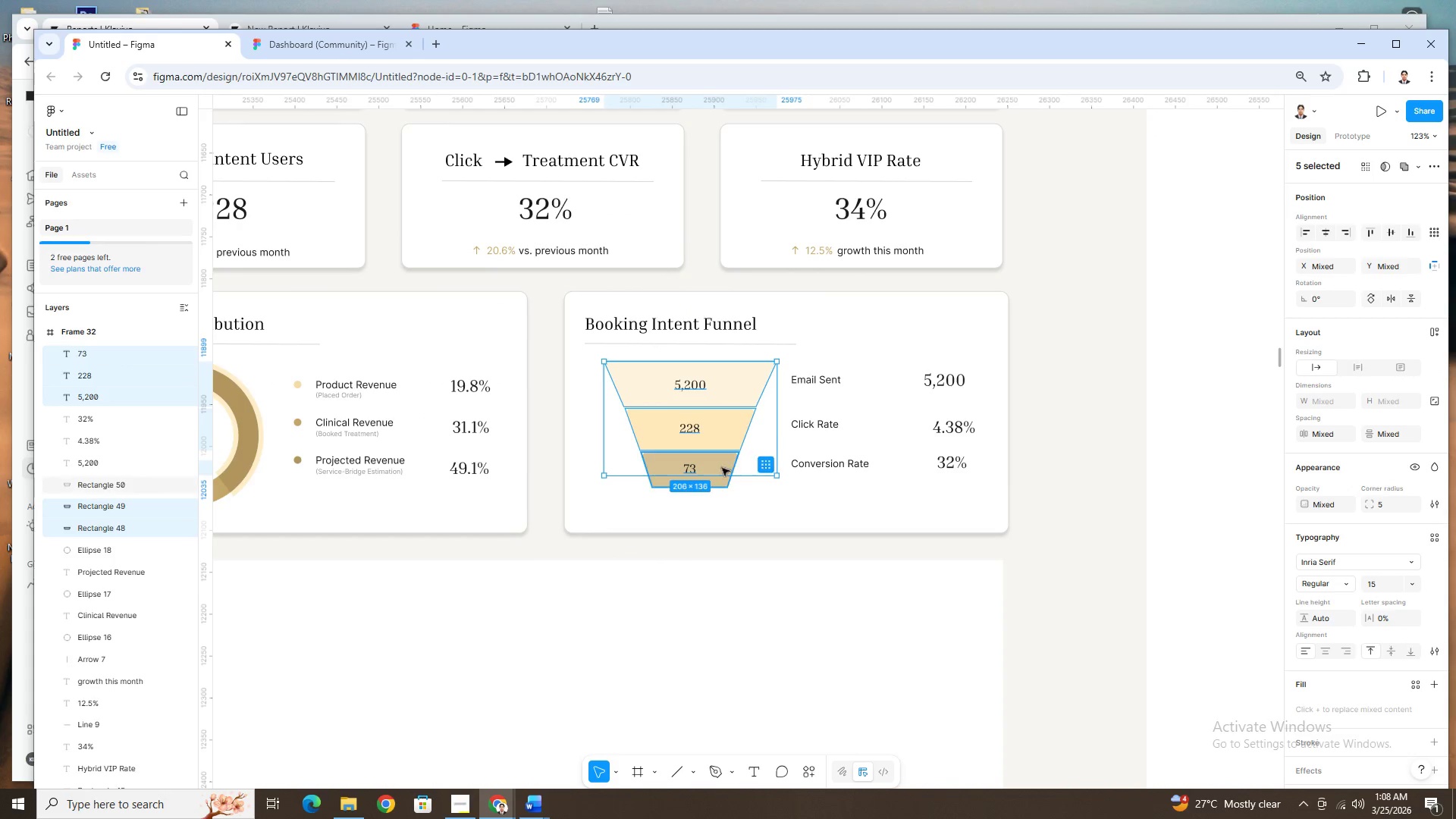 
hold_key(key=ShiftLeft, duration=0.38)
 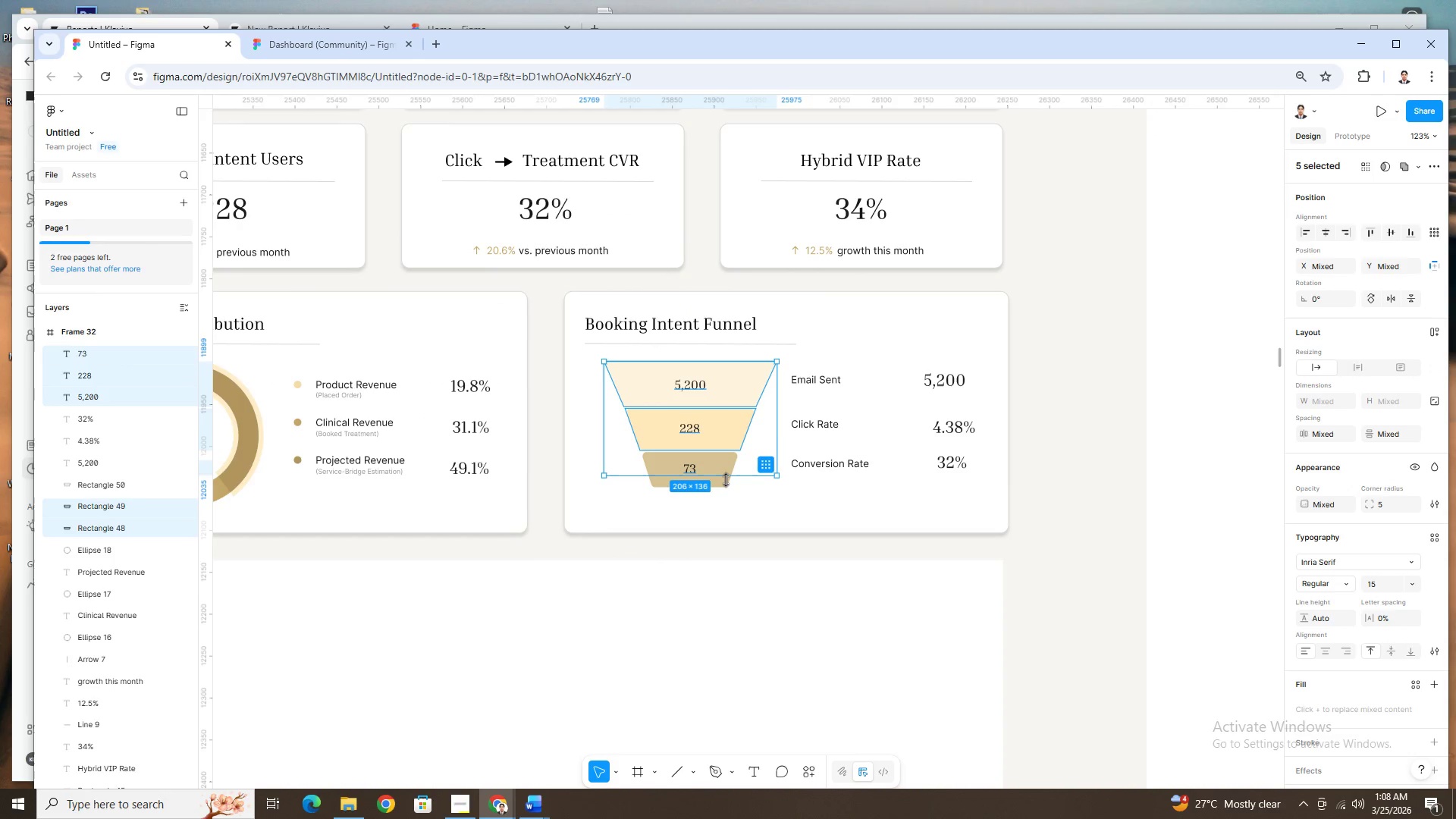 
hold_key(key=ShiftLeft, duration=1.52)
left_click([715, 487])
 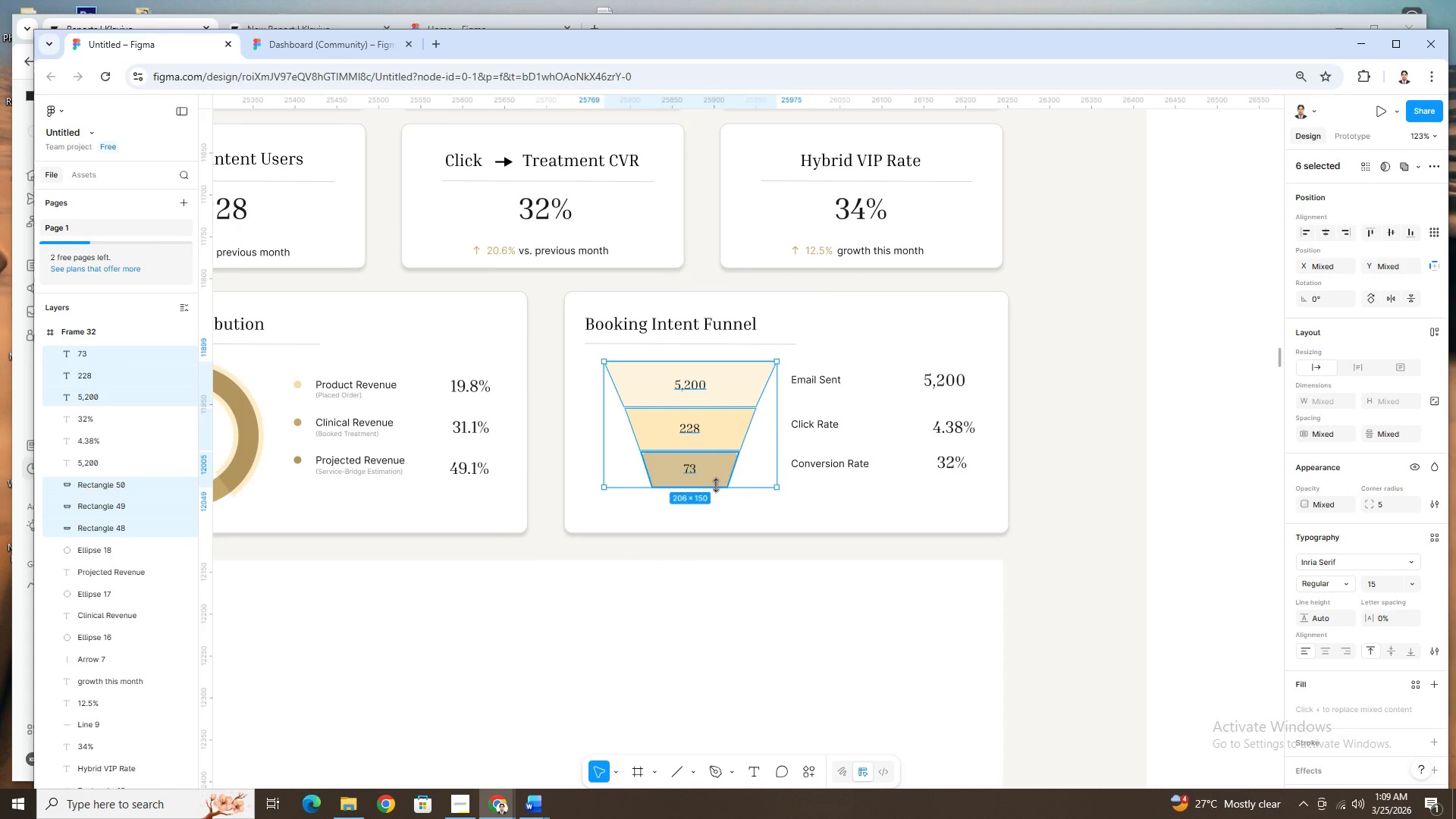 
key(Shift+ShiftLeft)
 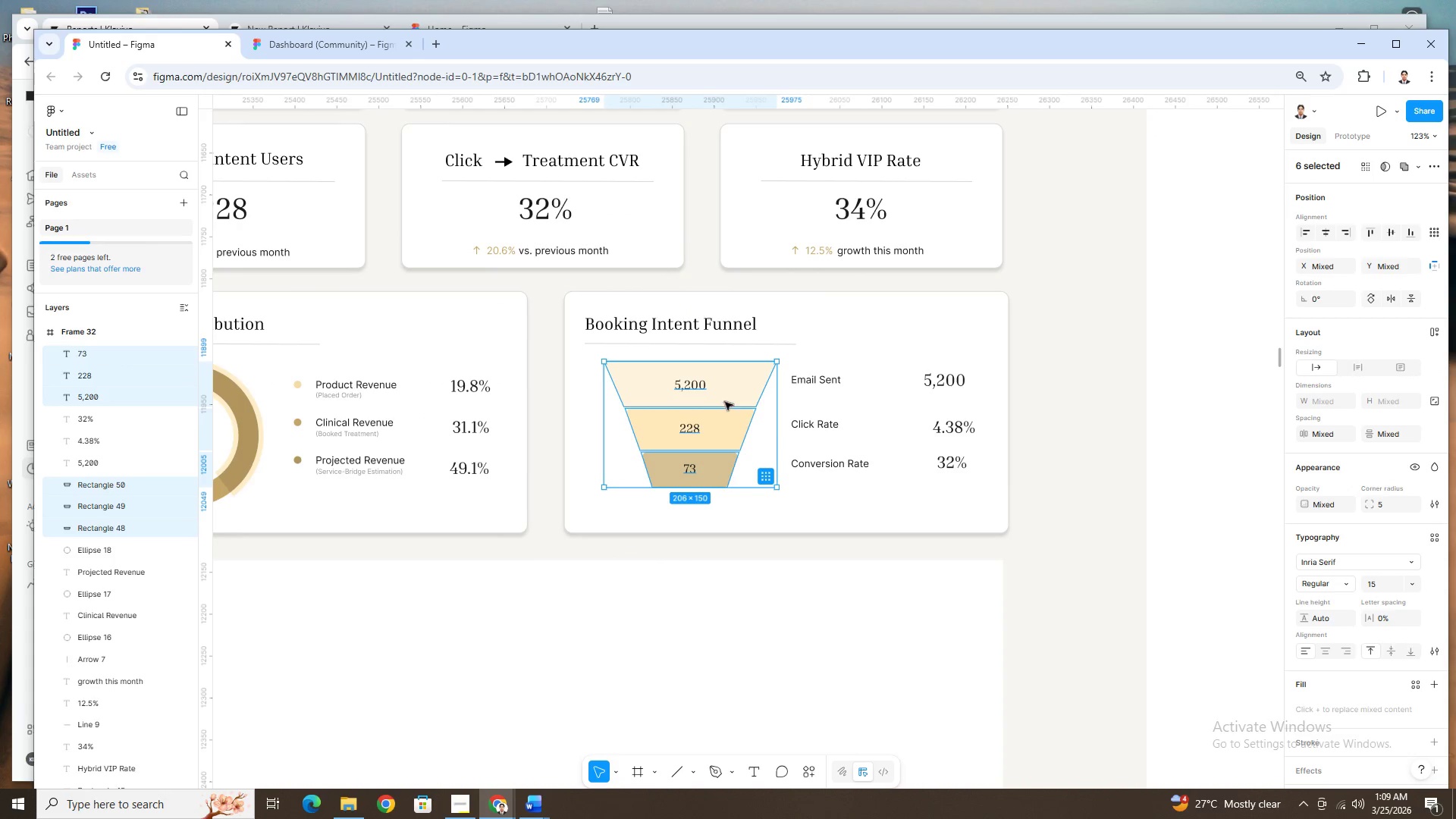 
left_click_drag(start_coordinate=[726, 400], to_coordinate=[722, 406])
 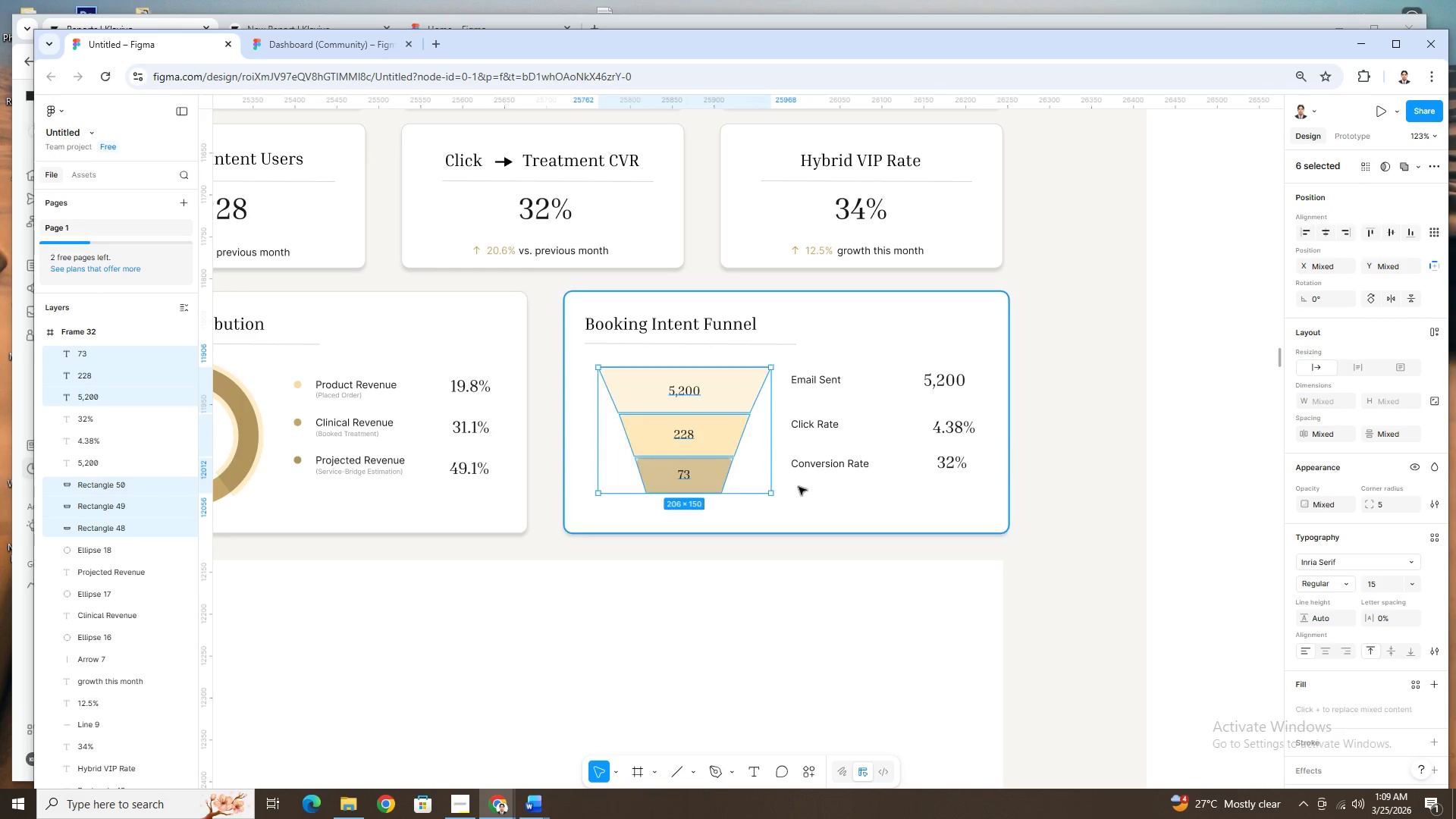 
left_click([799, 487])
 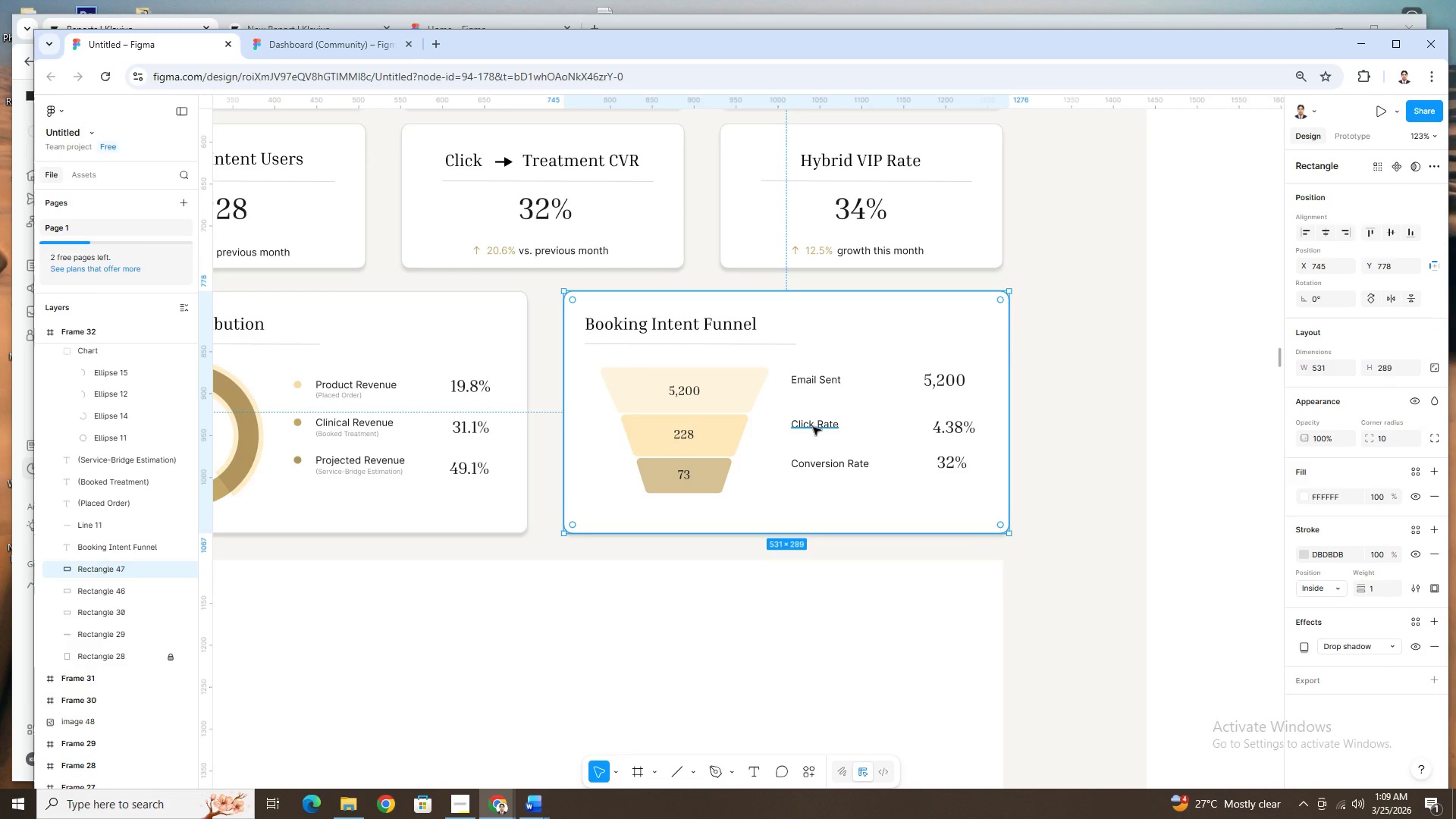 
left_click([813, 427])
 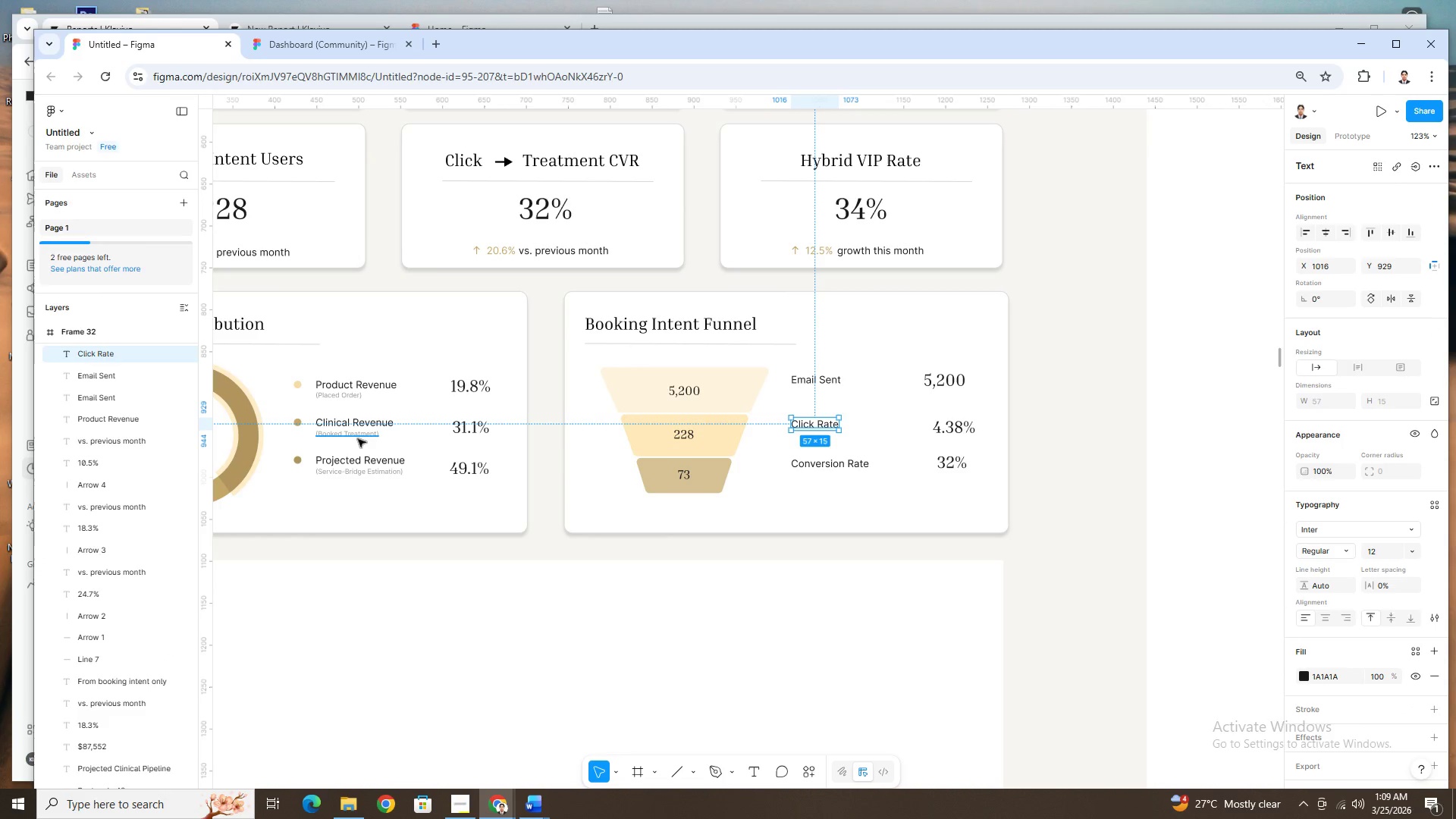 
left_click([358, 439])
 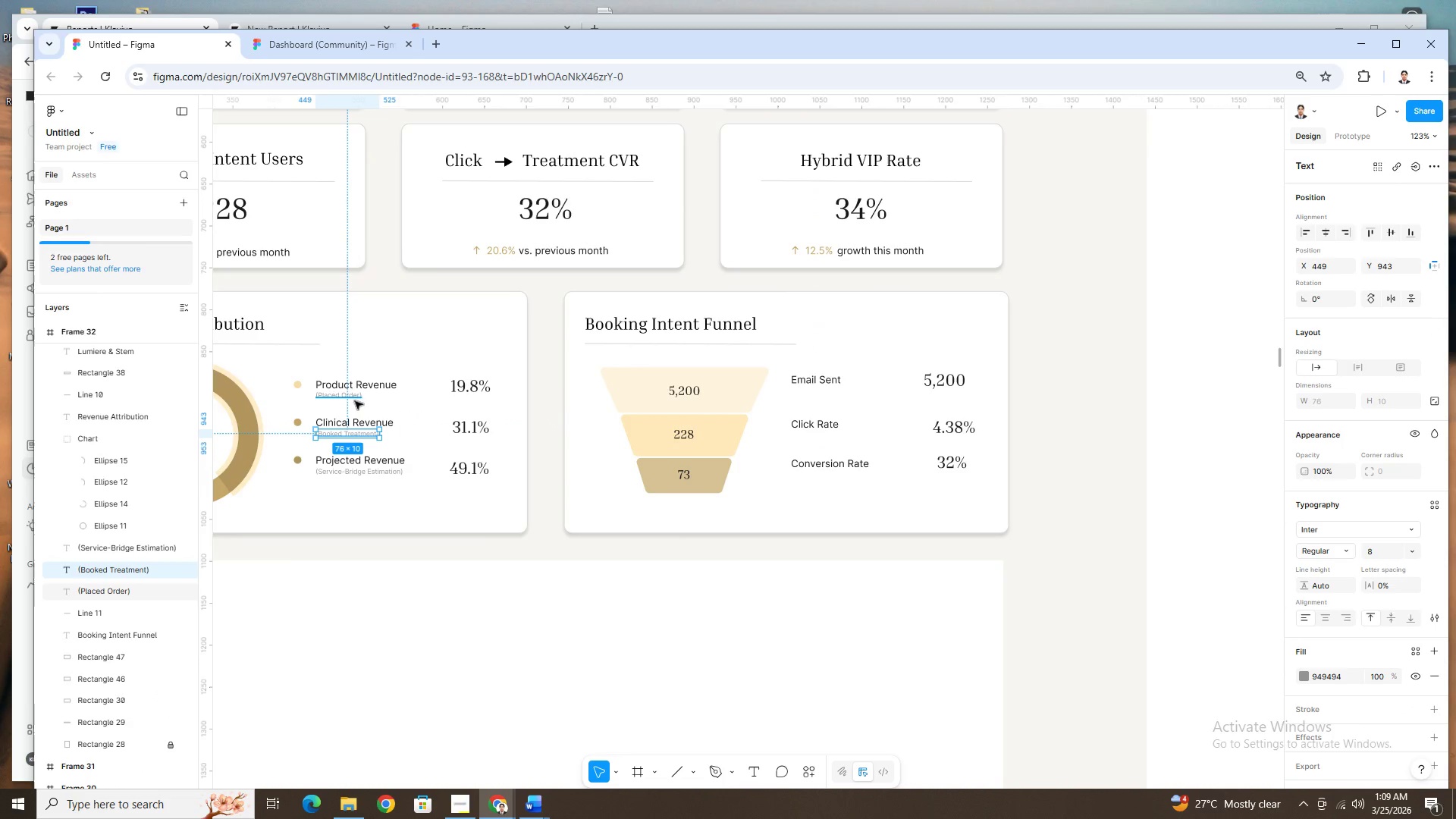 
key(Control+C)
 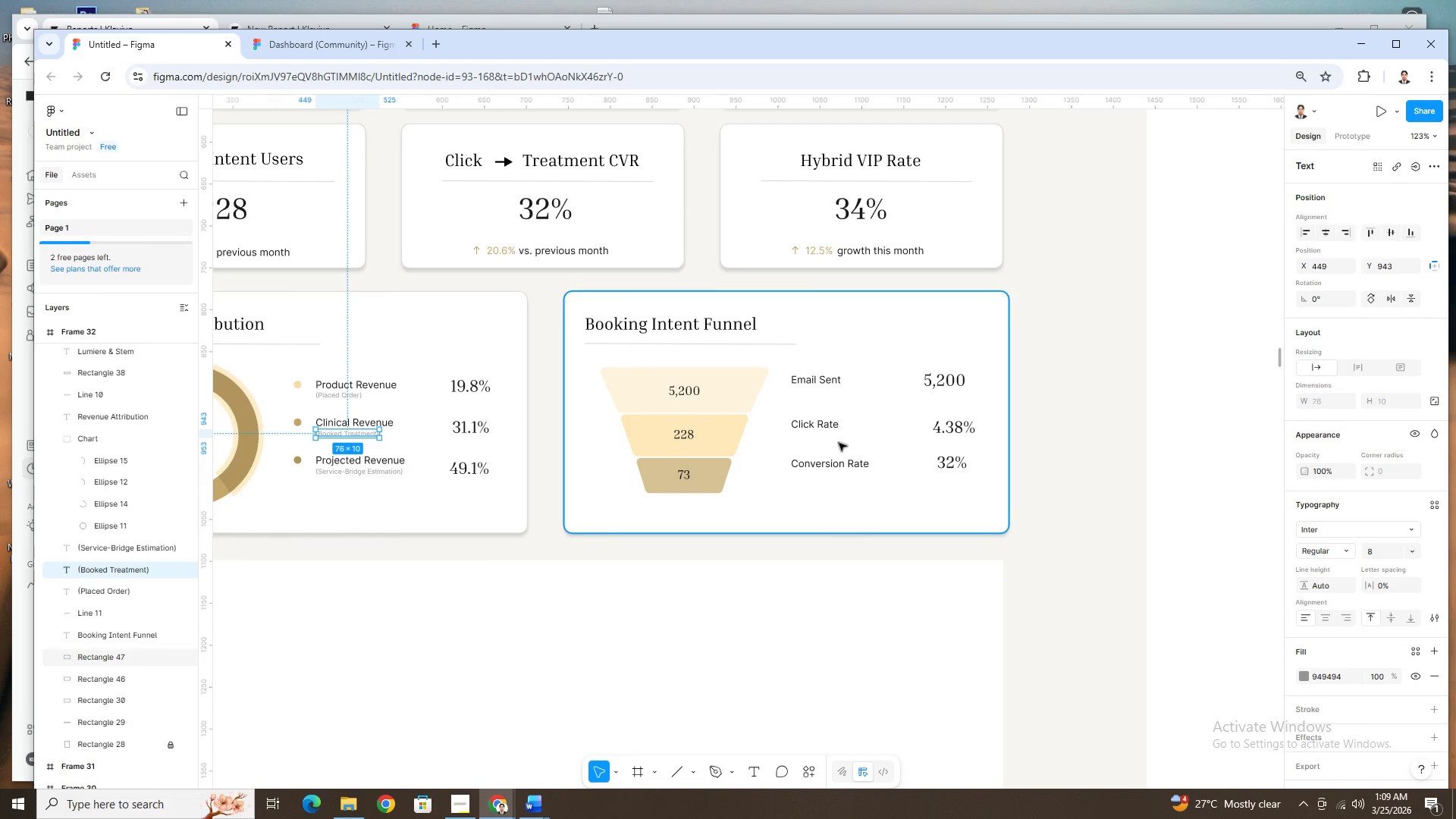 
left_click([839, 443])
 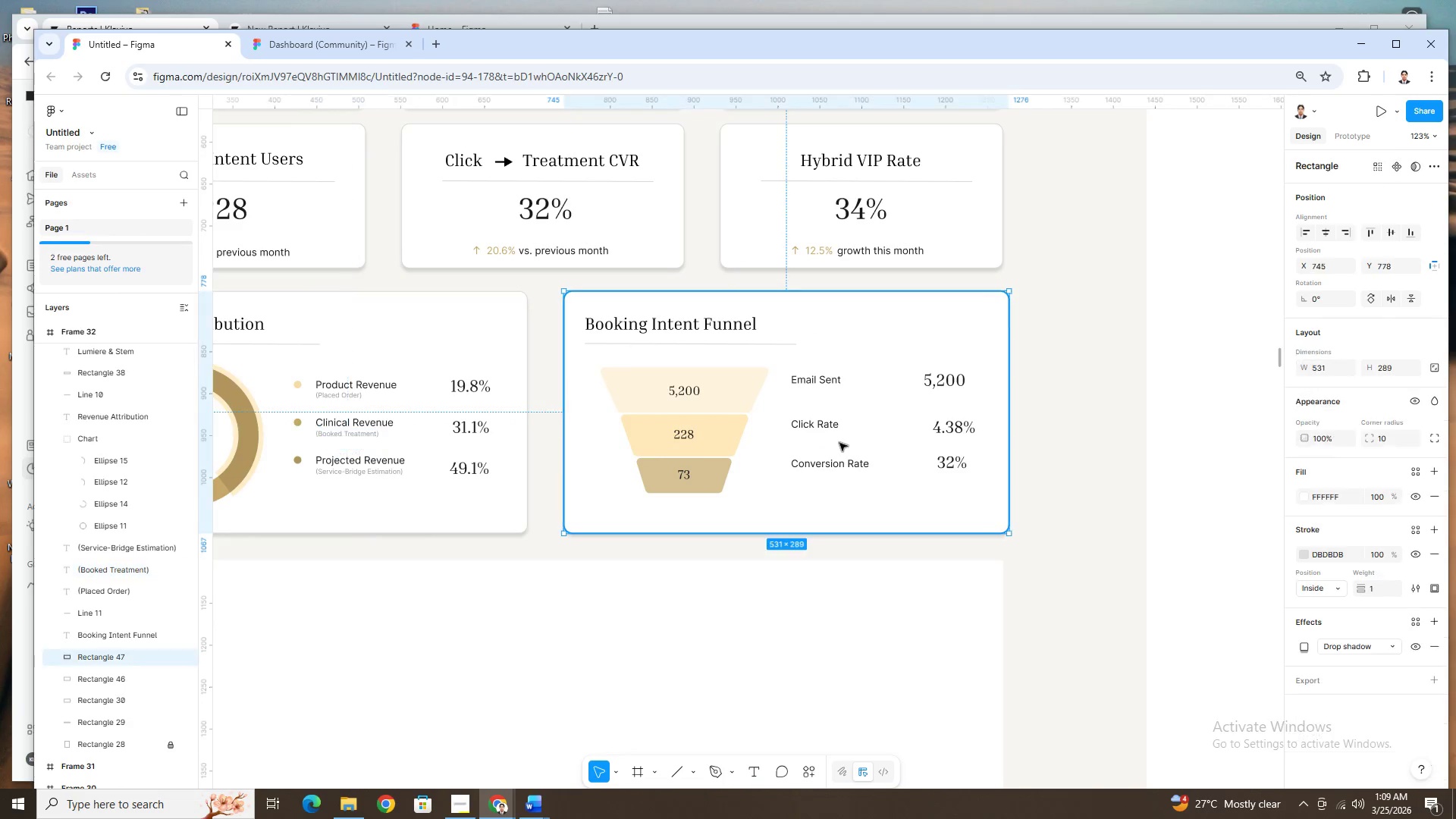 
key(Control+V)
 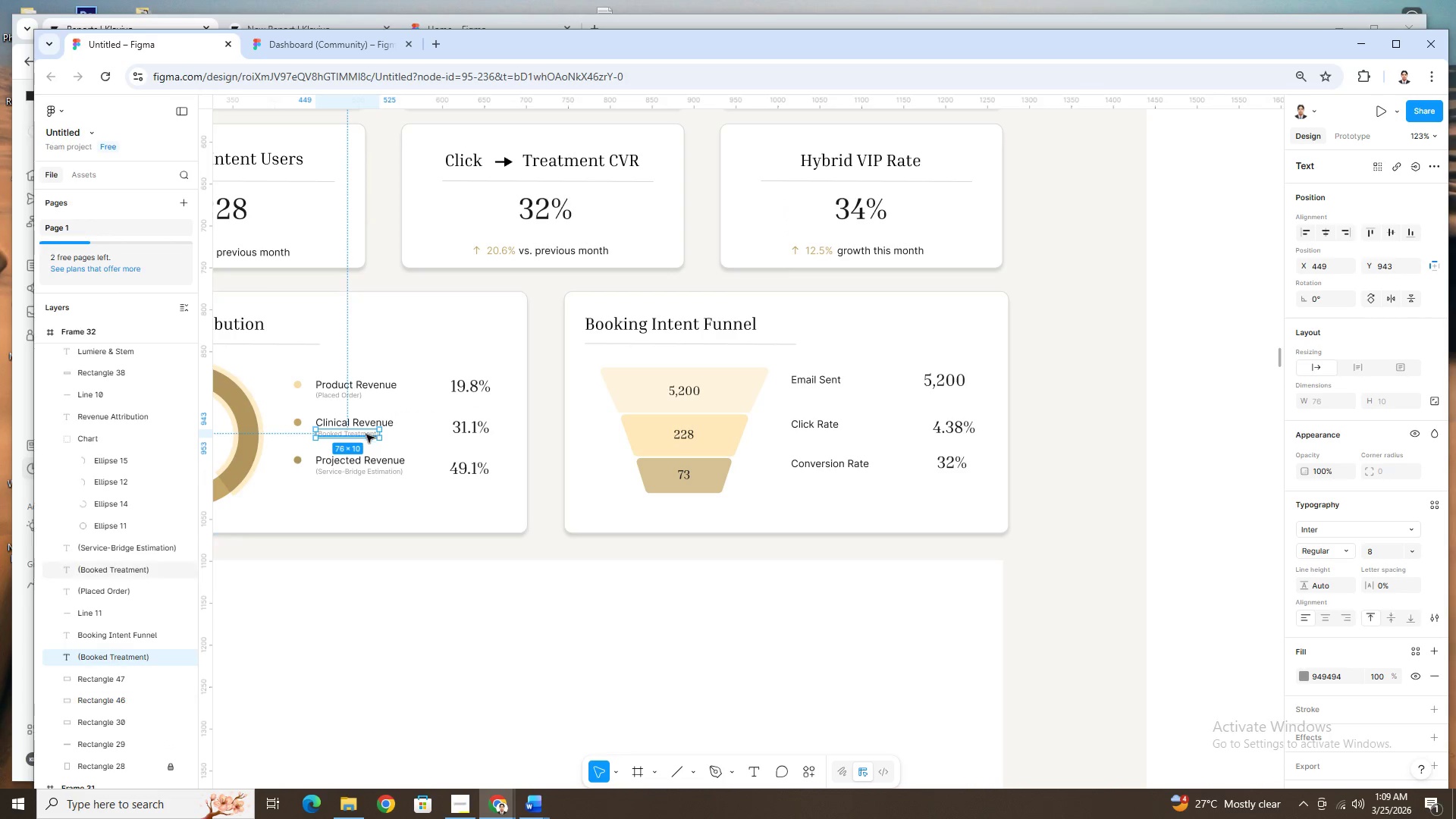 
left_click_drag(start_coordinate=[366, 435], to_coordinate=[843, 438])
 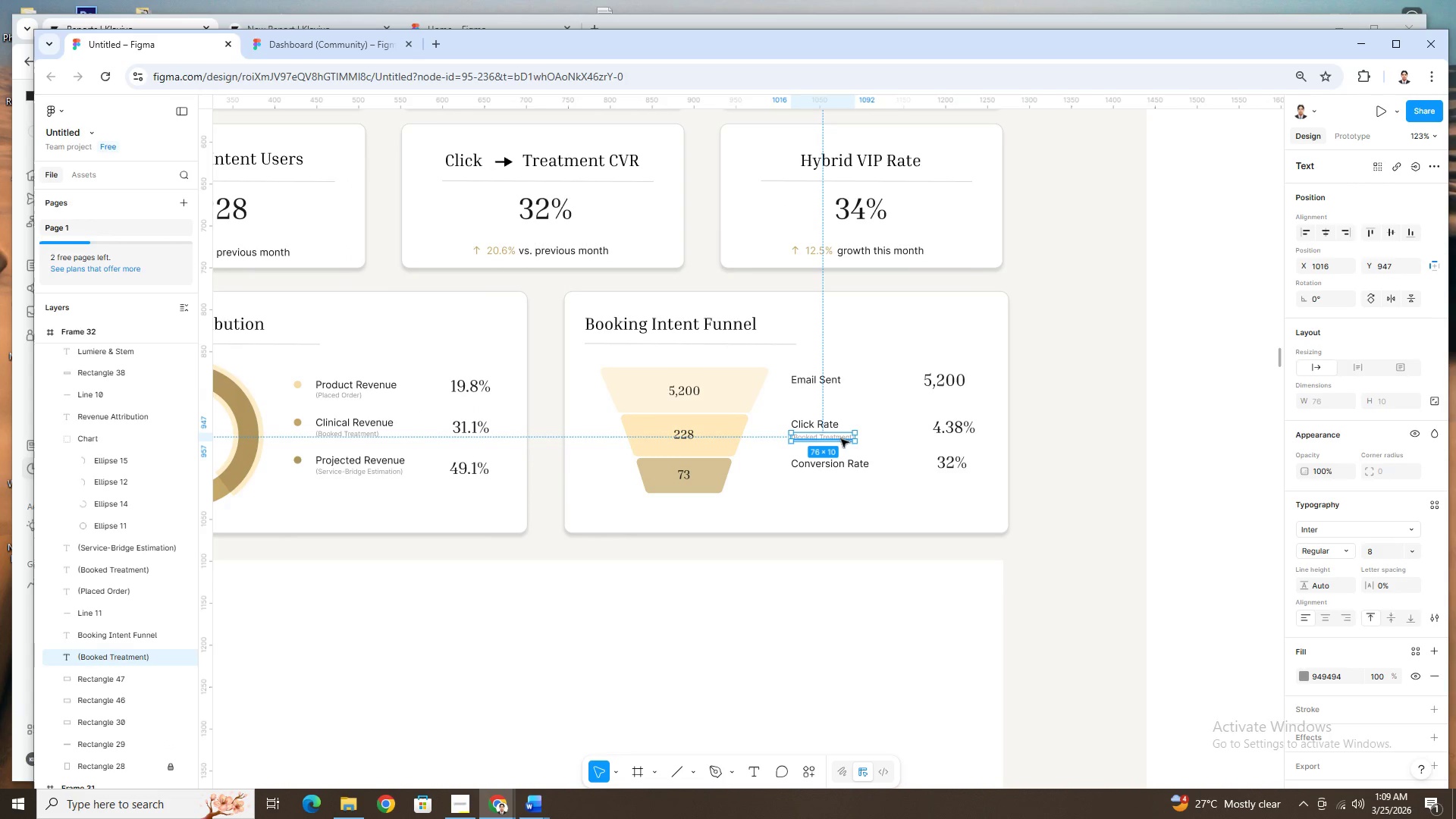 
double_click([841, 439])
 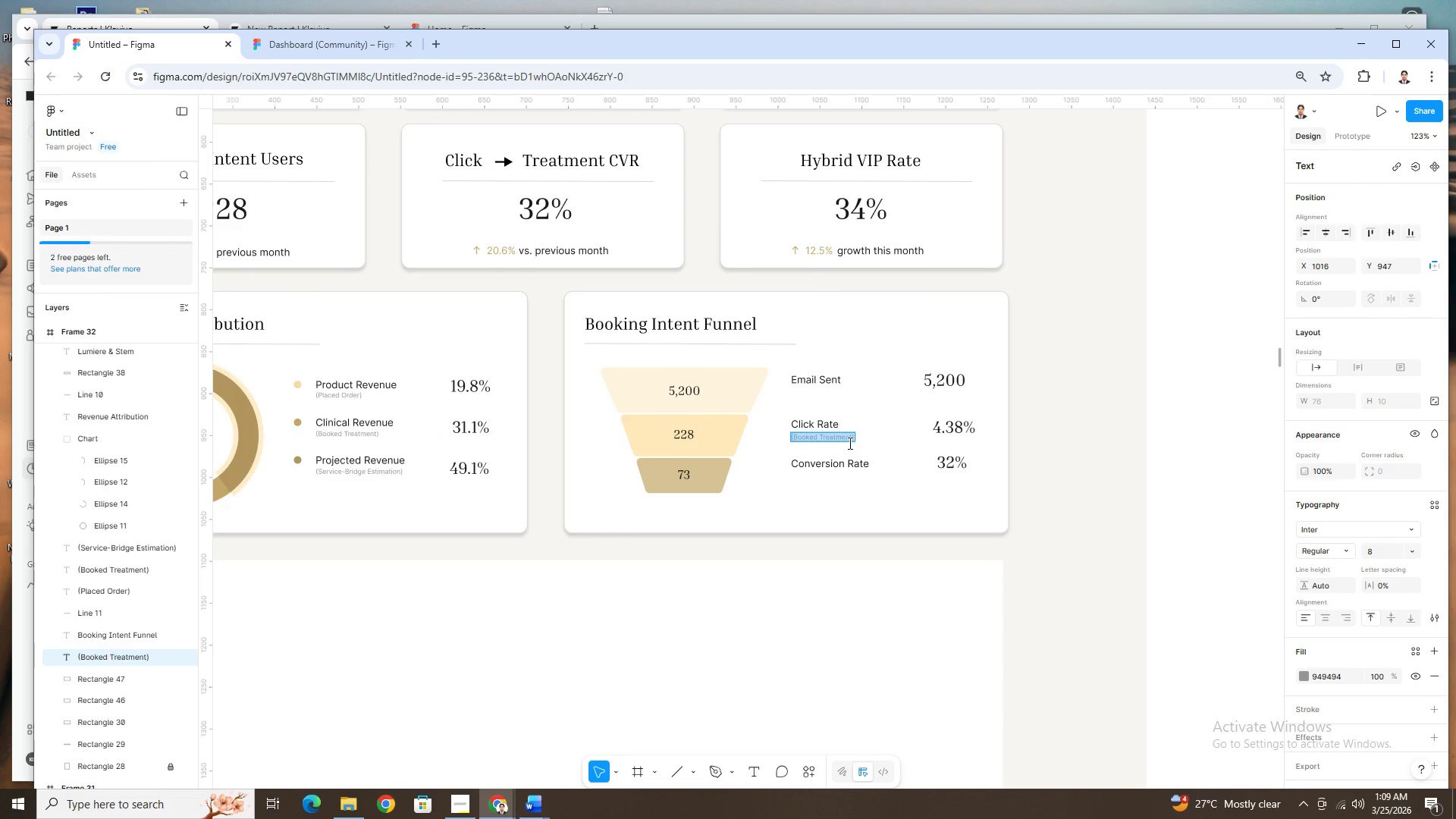 
left_click([850, 443])
 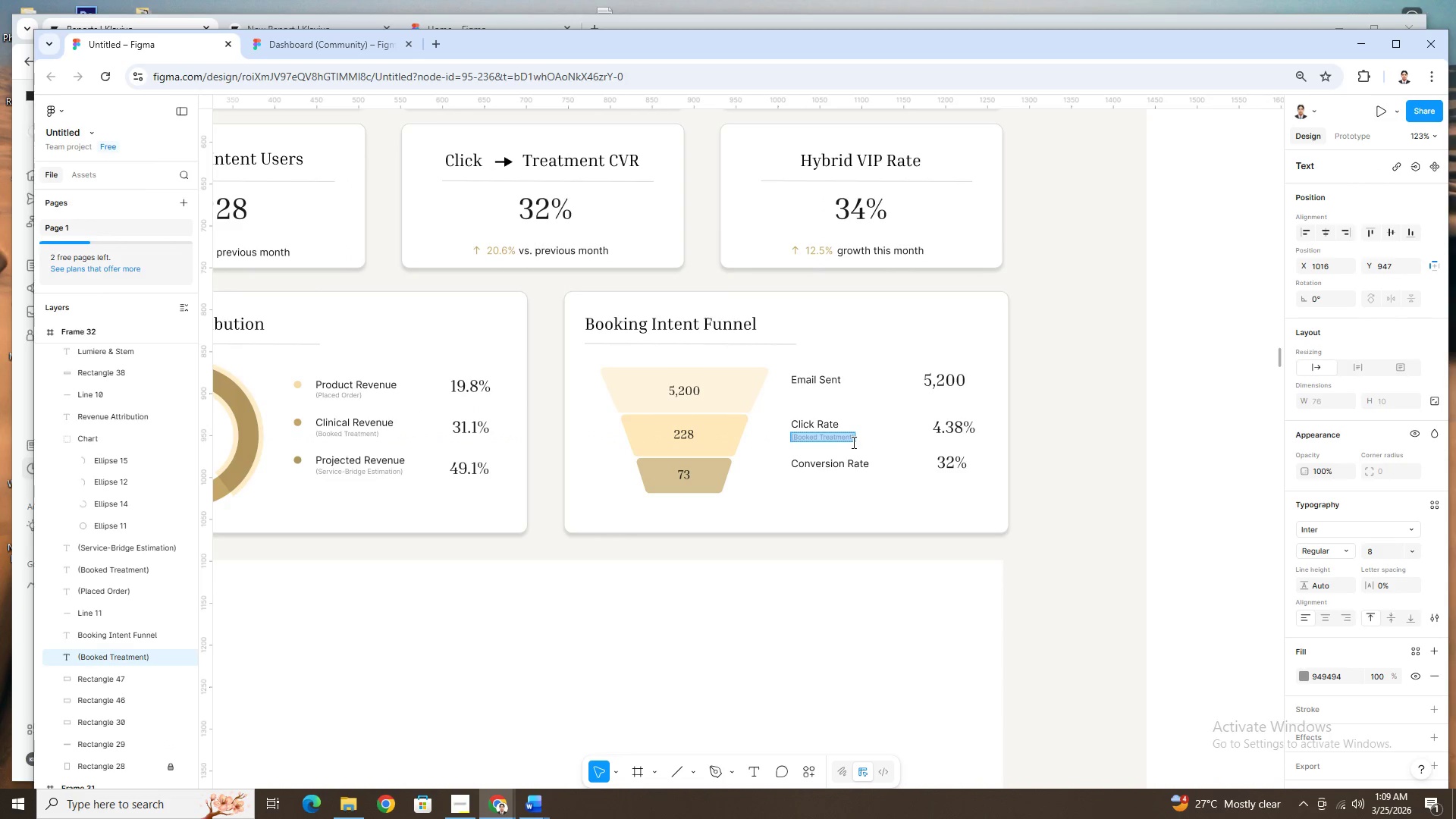 
left_click([852, 441])
 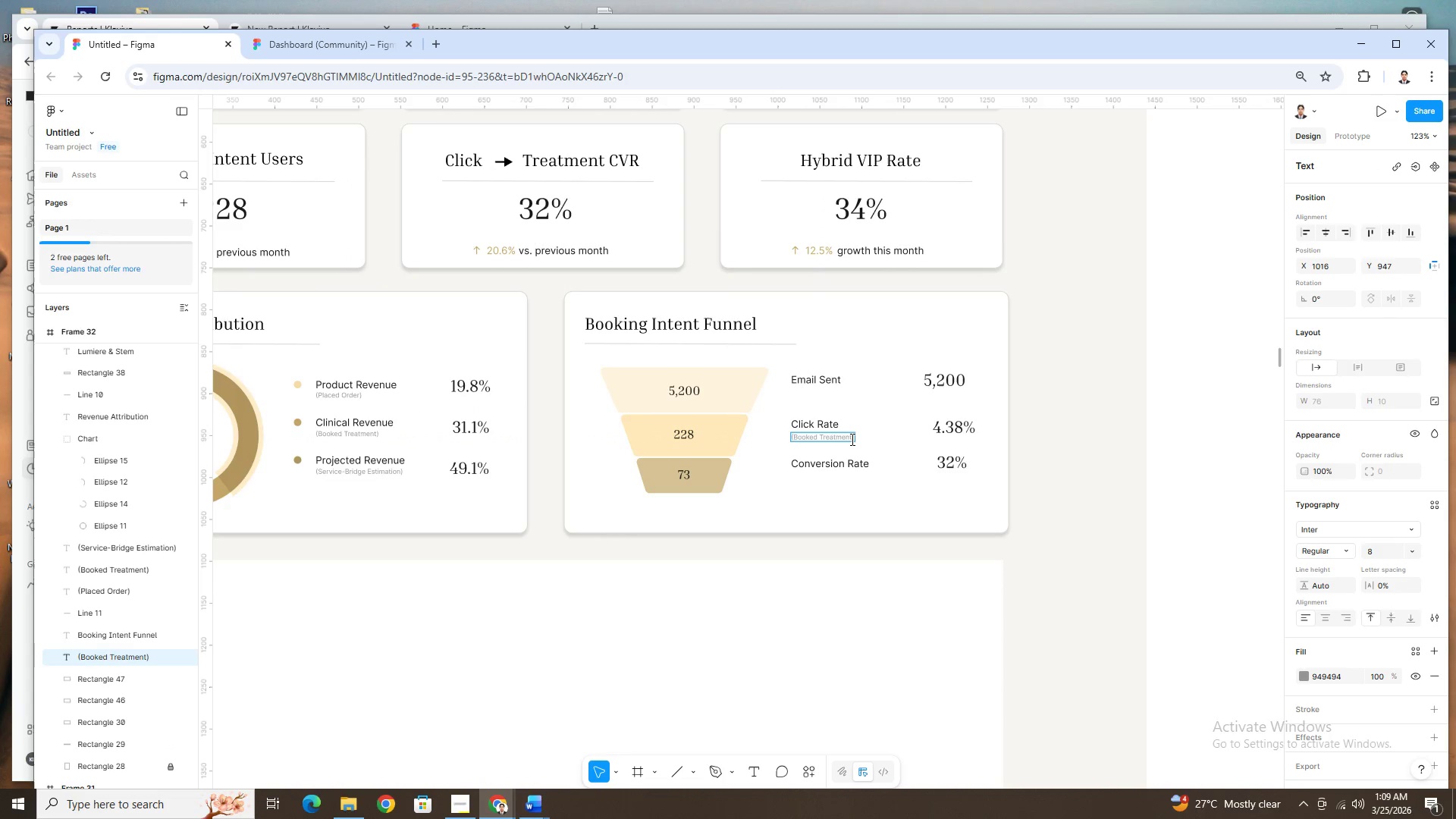 
left_click_drag(start_coordinate=[851, 439], to_coordinate=[804, 436])
 